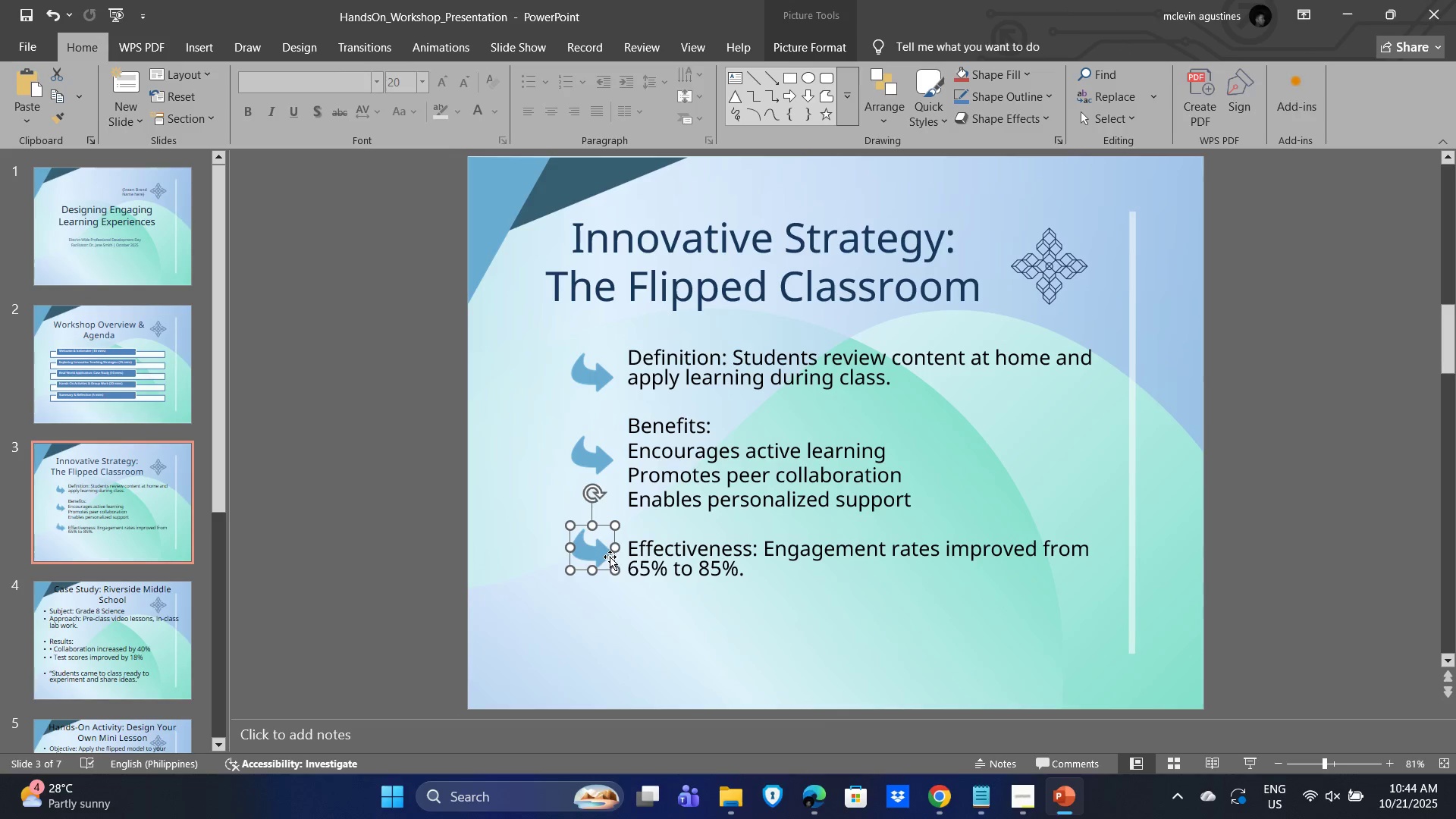 
hold_key(key=ShiftLeft, duration=1.31)
double_click([604, 369])
 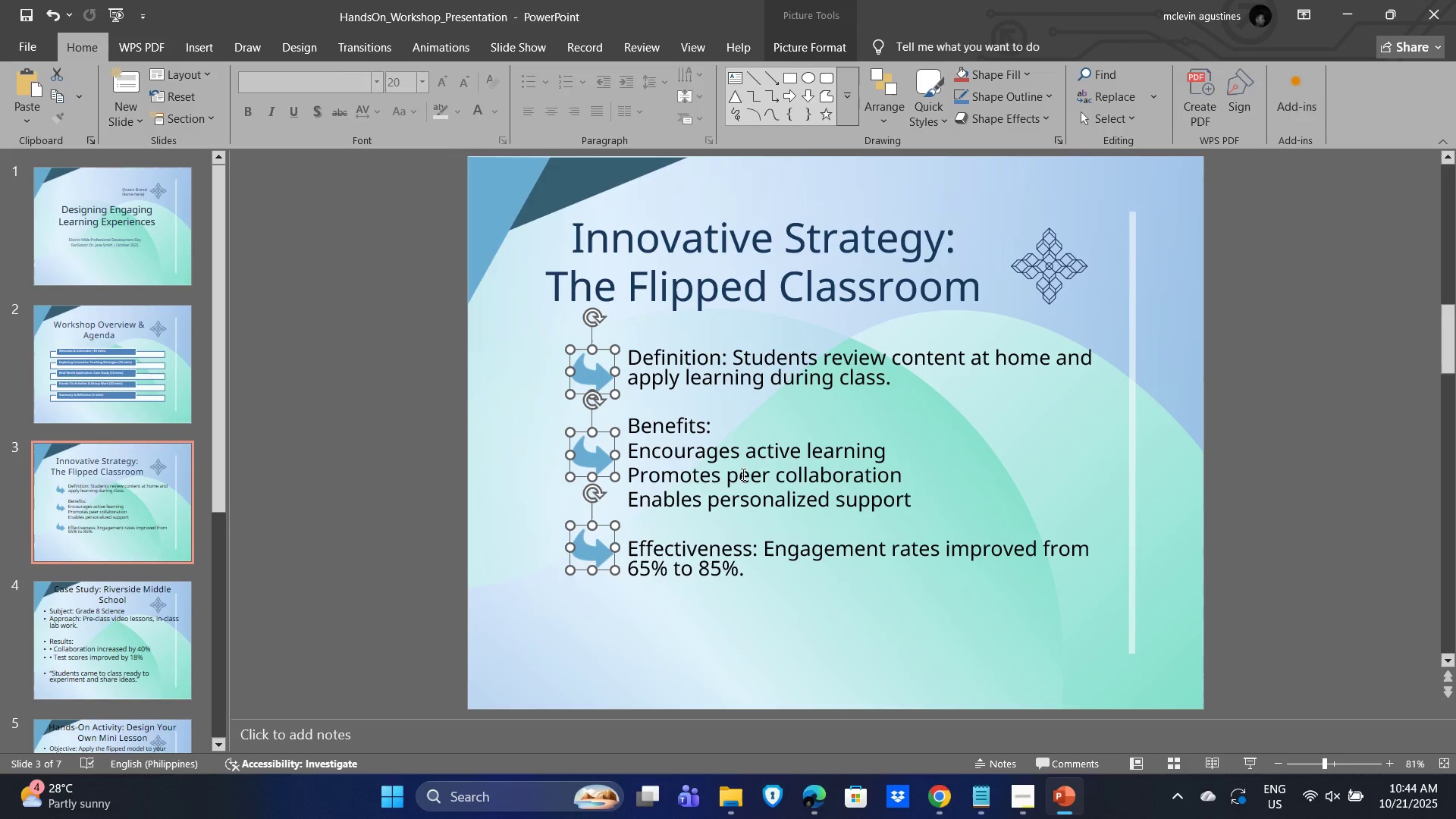 
key(ArrowLeft)
 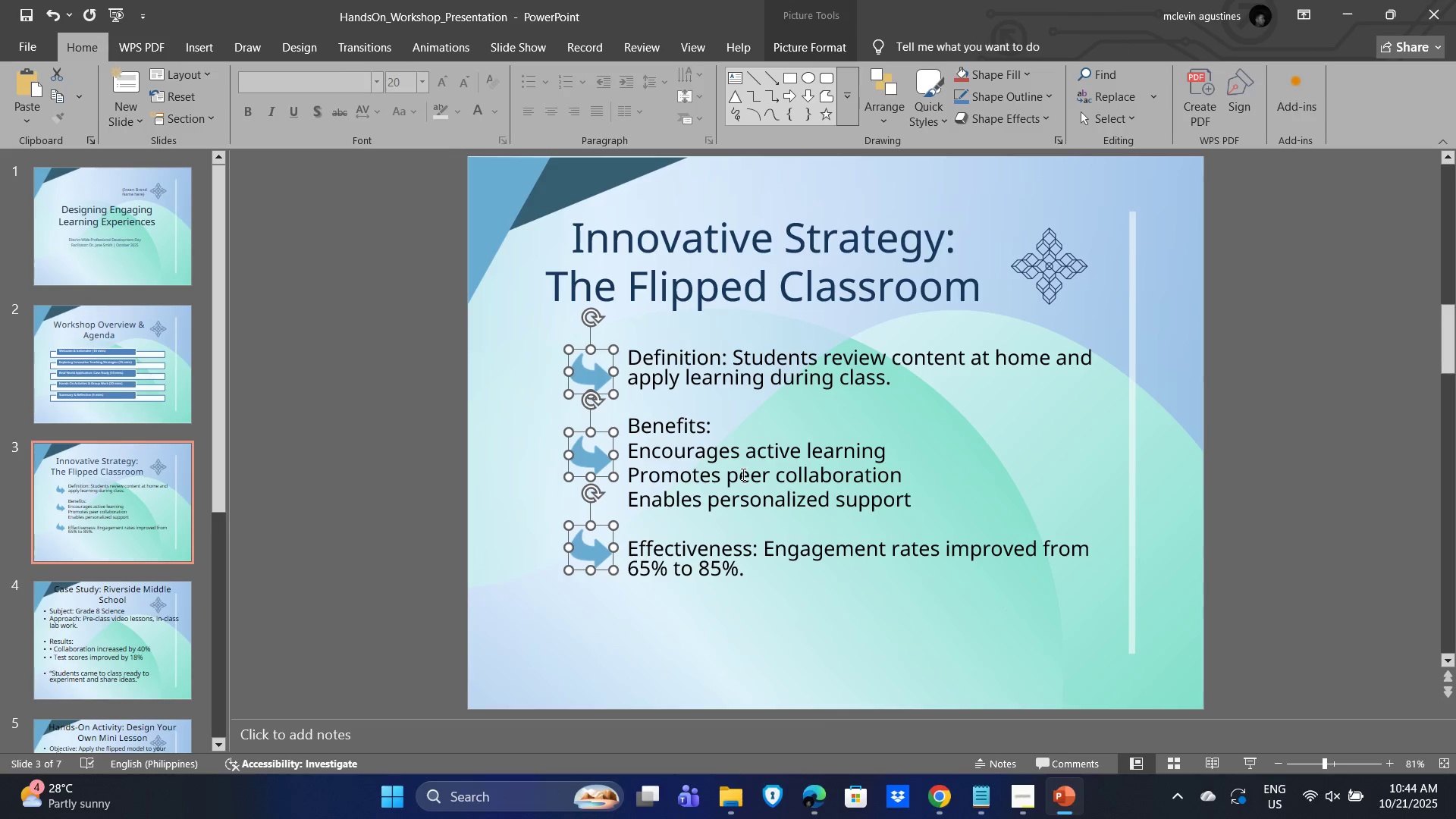 
key(ArrowLeft)
 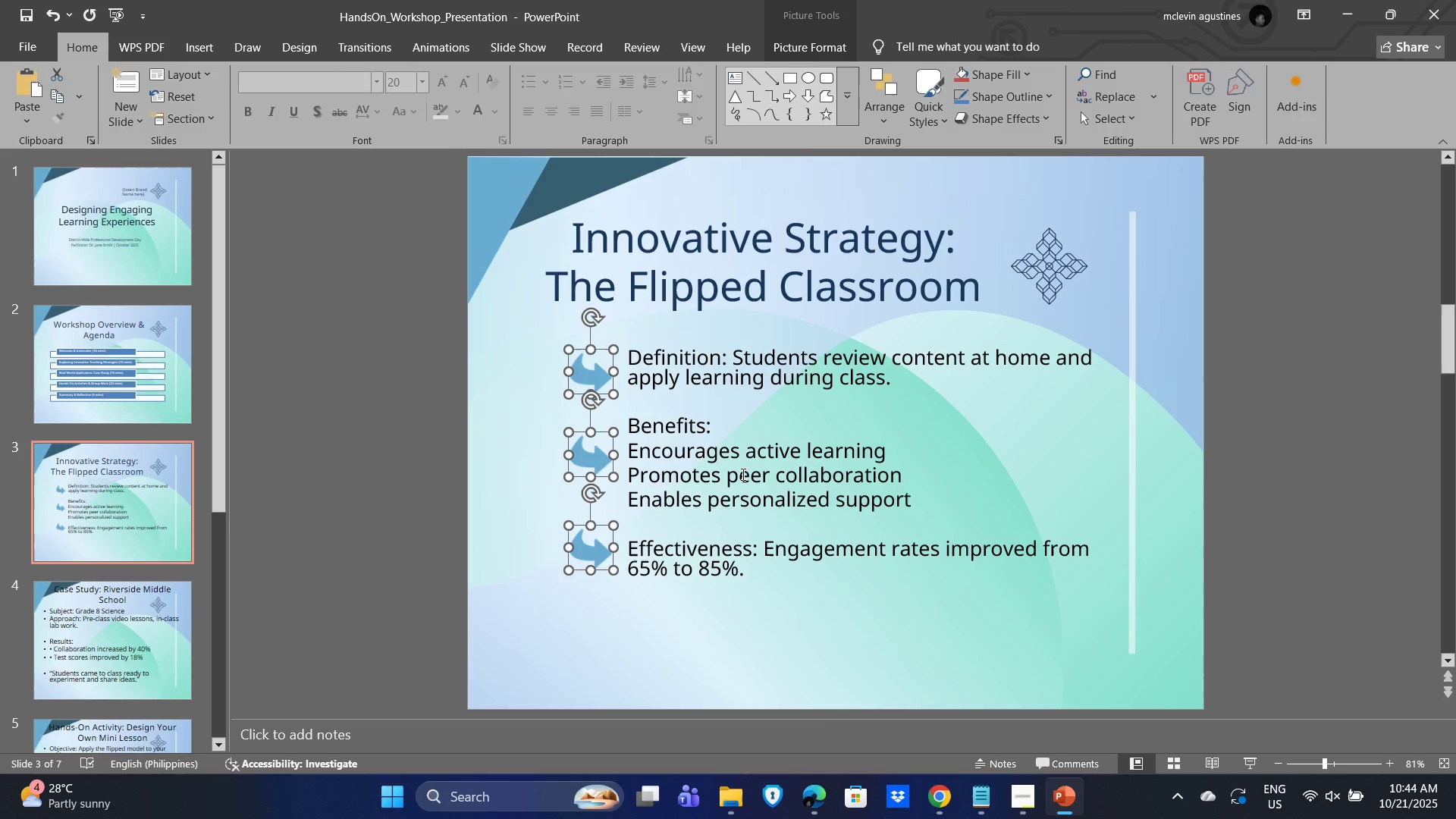 
key(ArrowLeft)
 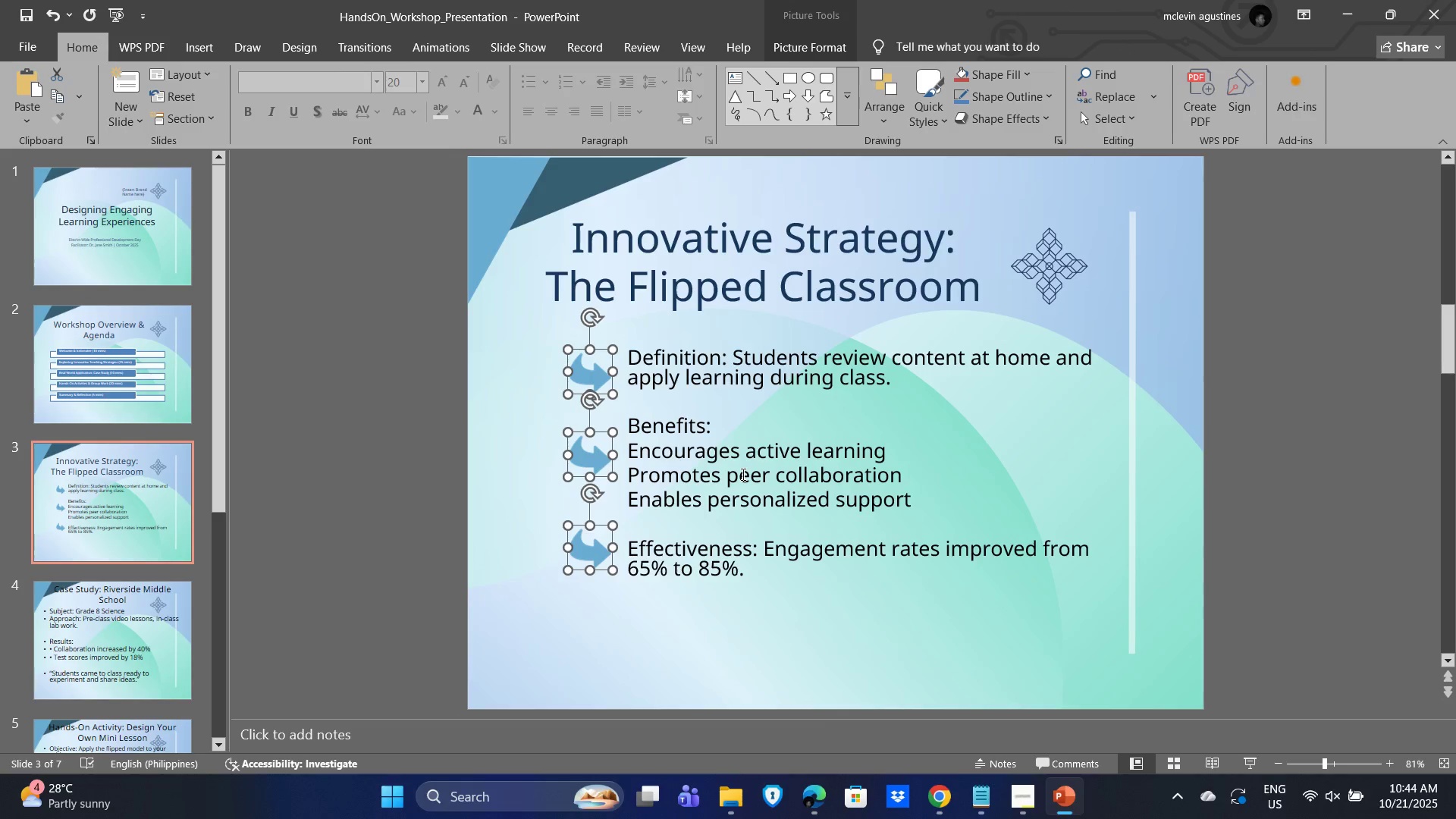 
key(ArrowLeft)
 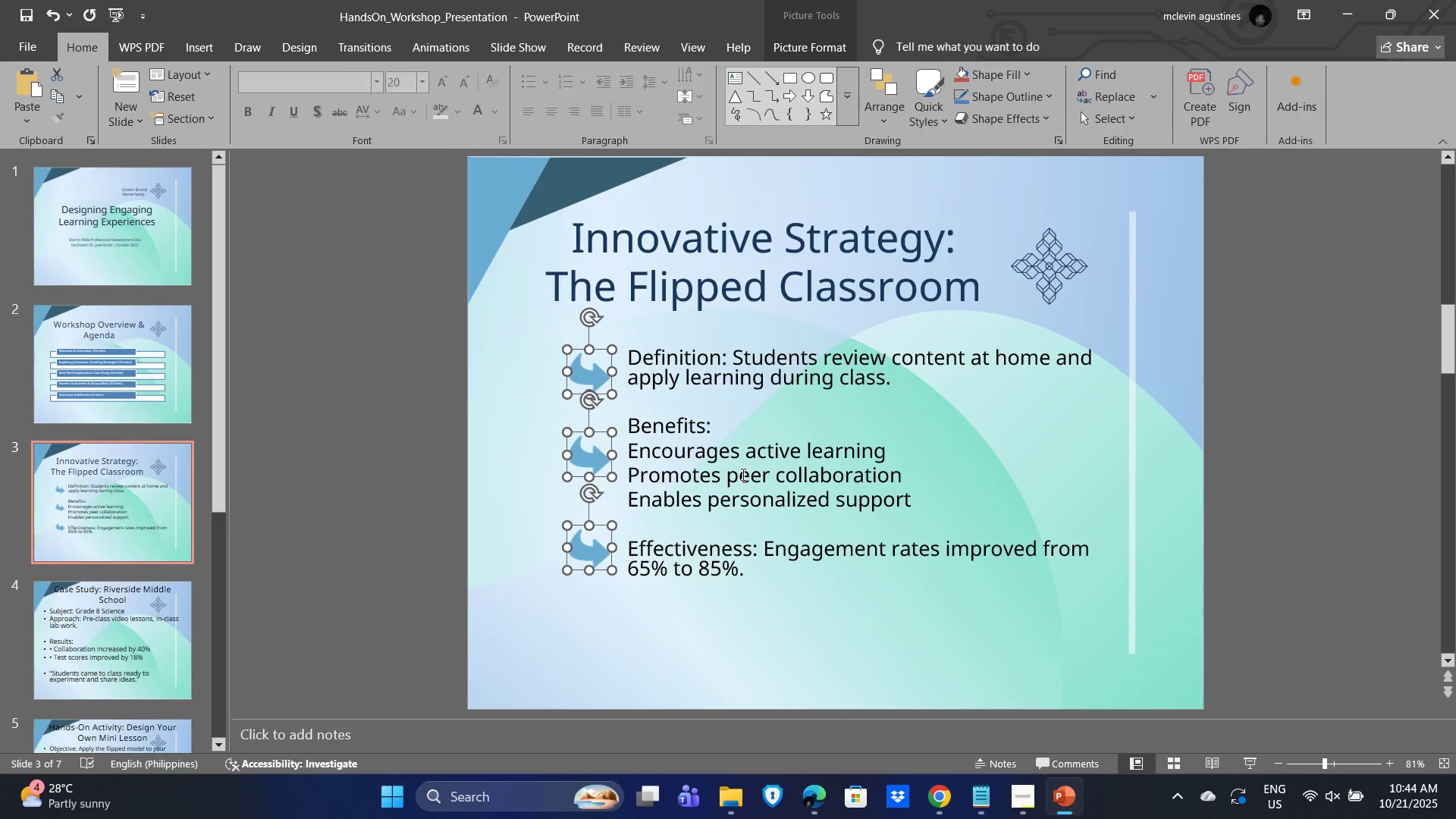 
key(ArrowLeft)
 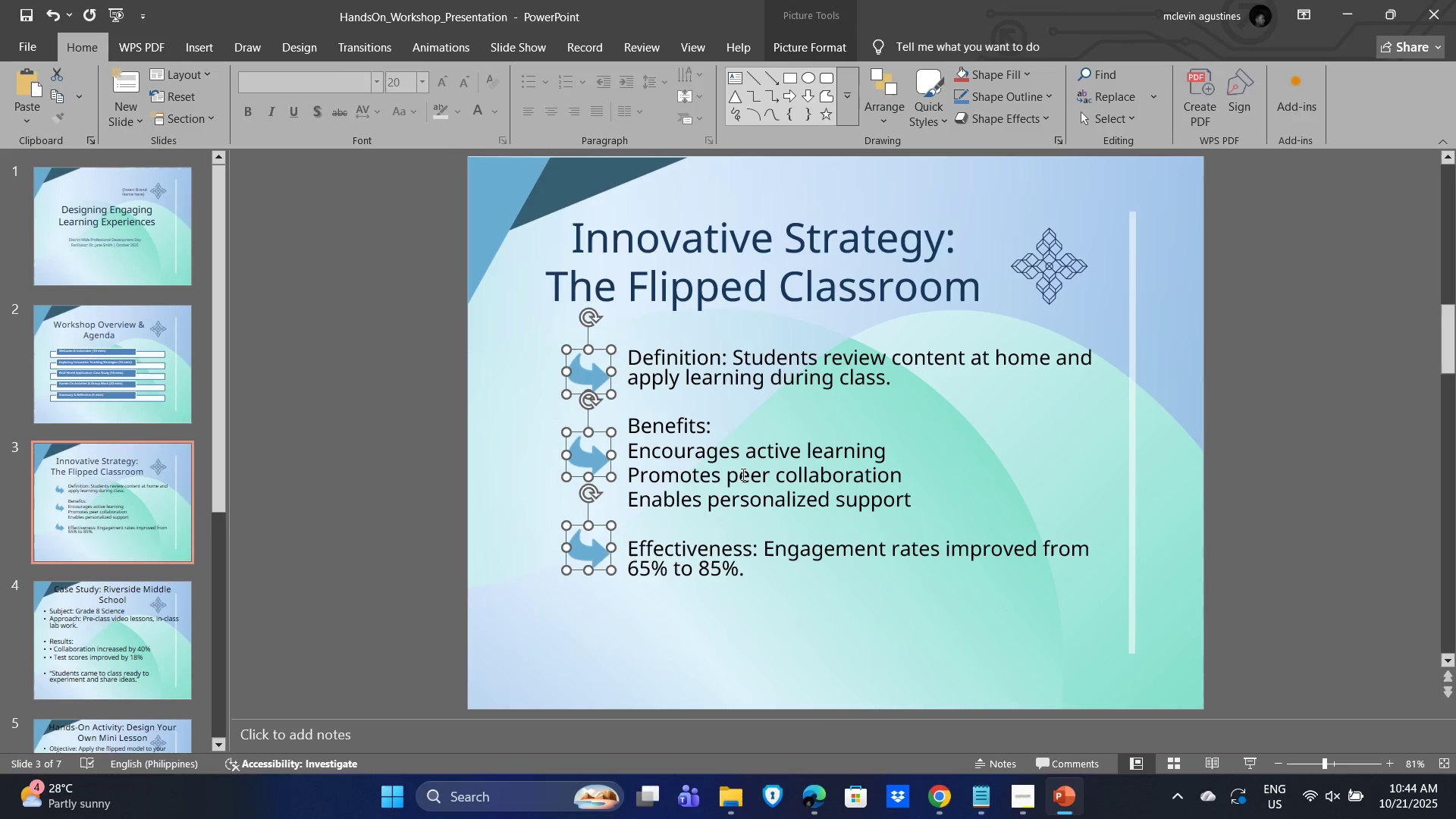 
key(ArrowLeft)
 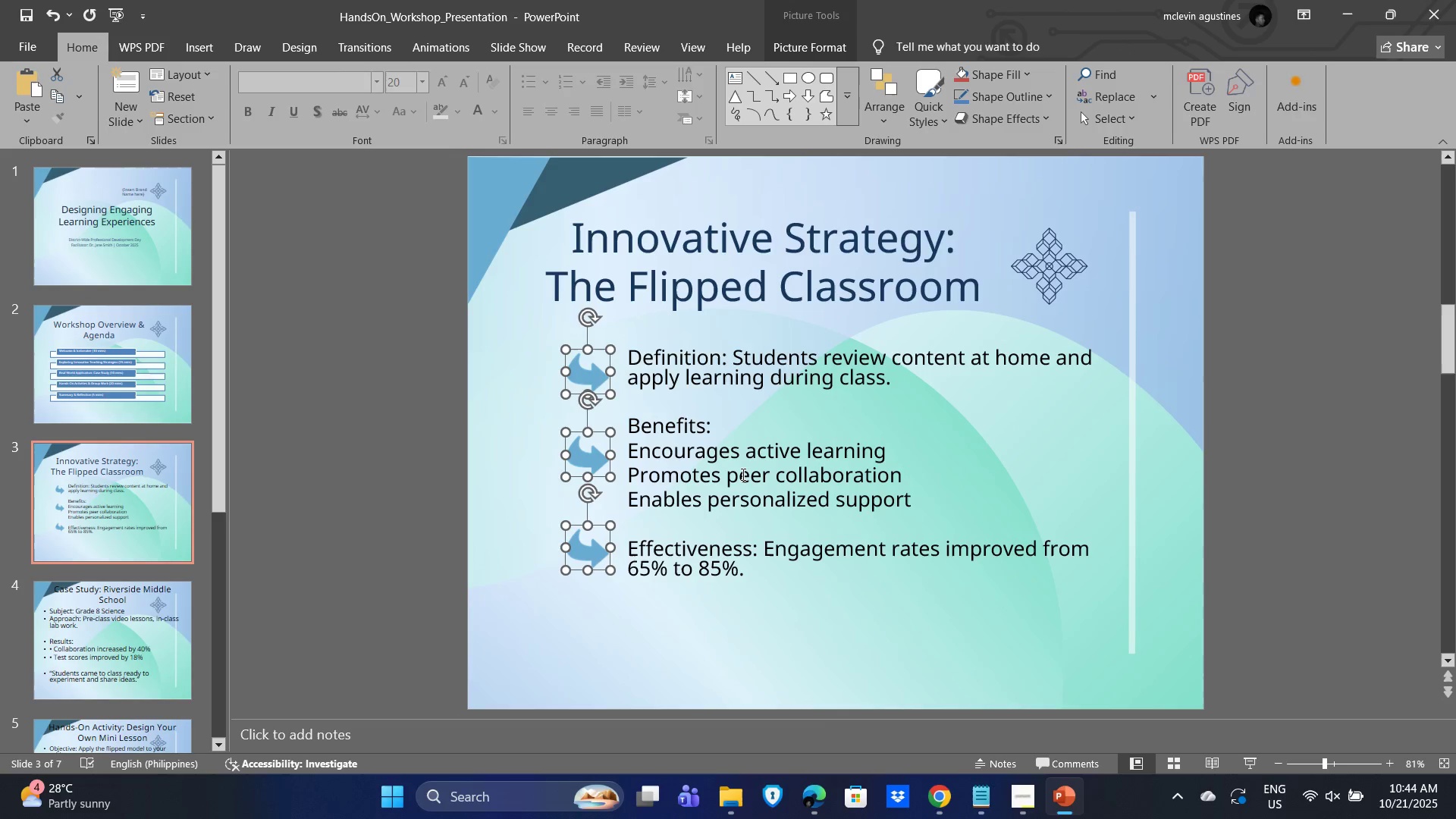 
key(ArrowLeft)
 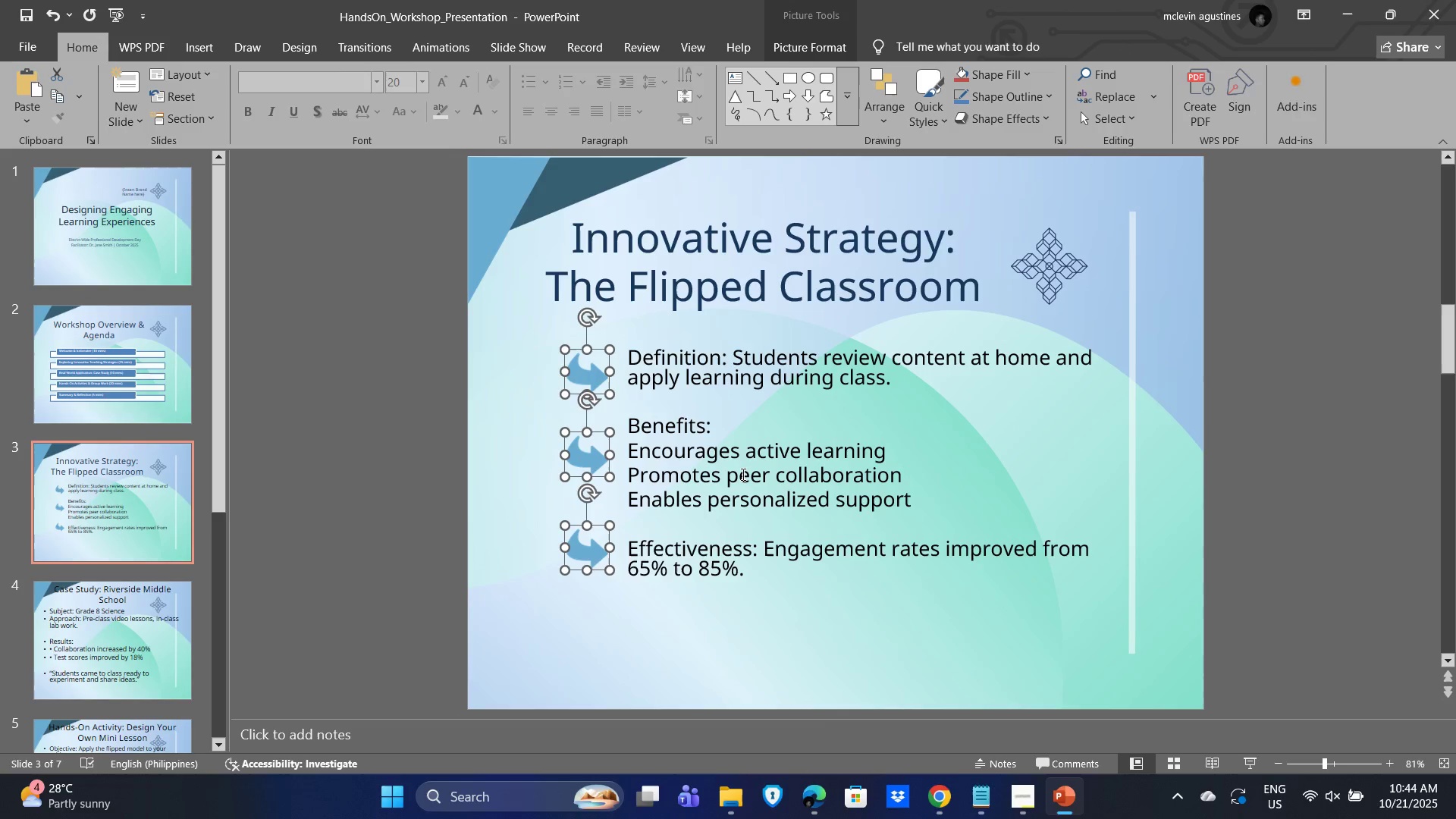 
key(ArrowLeft)
 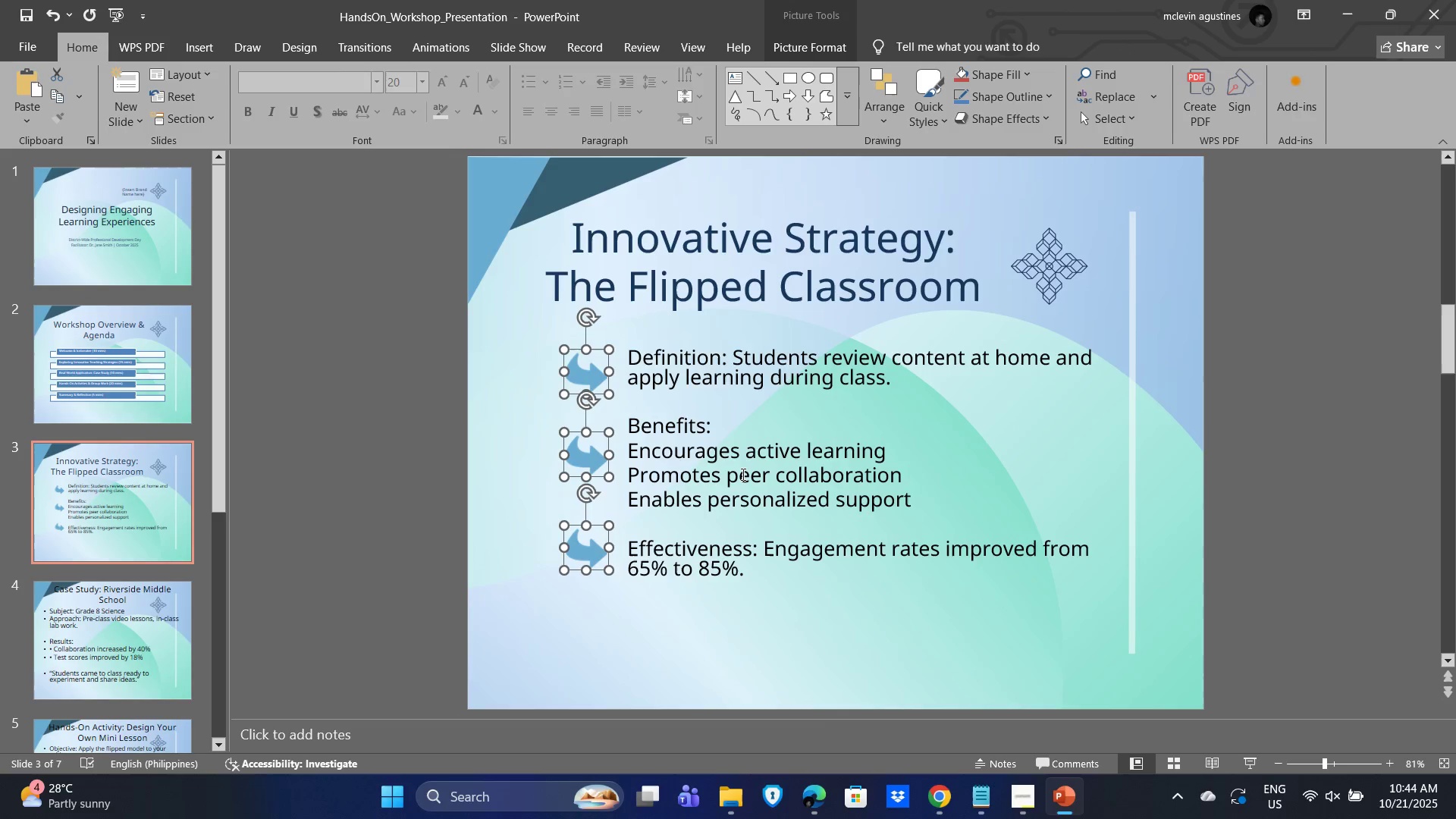 
key(ArrowLeft)
 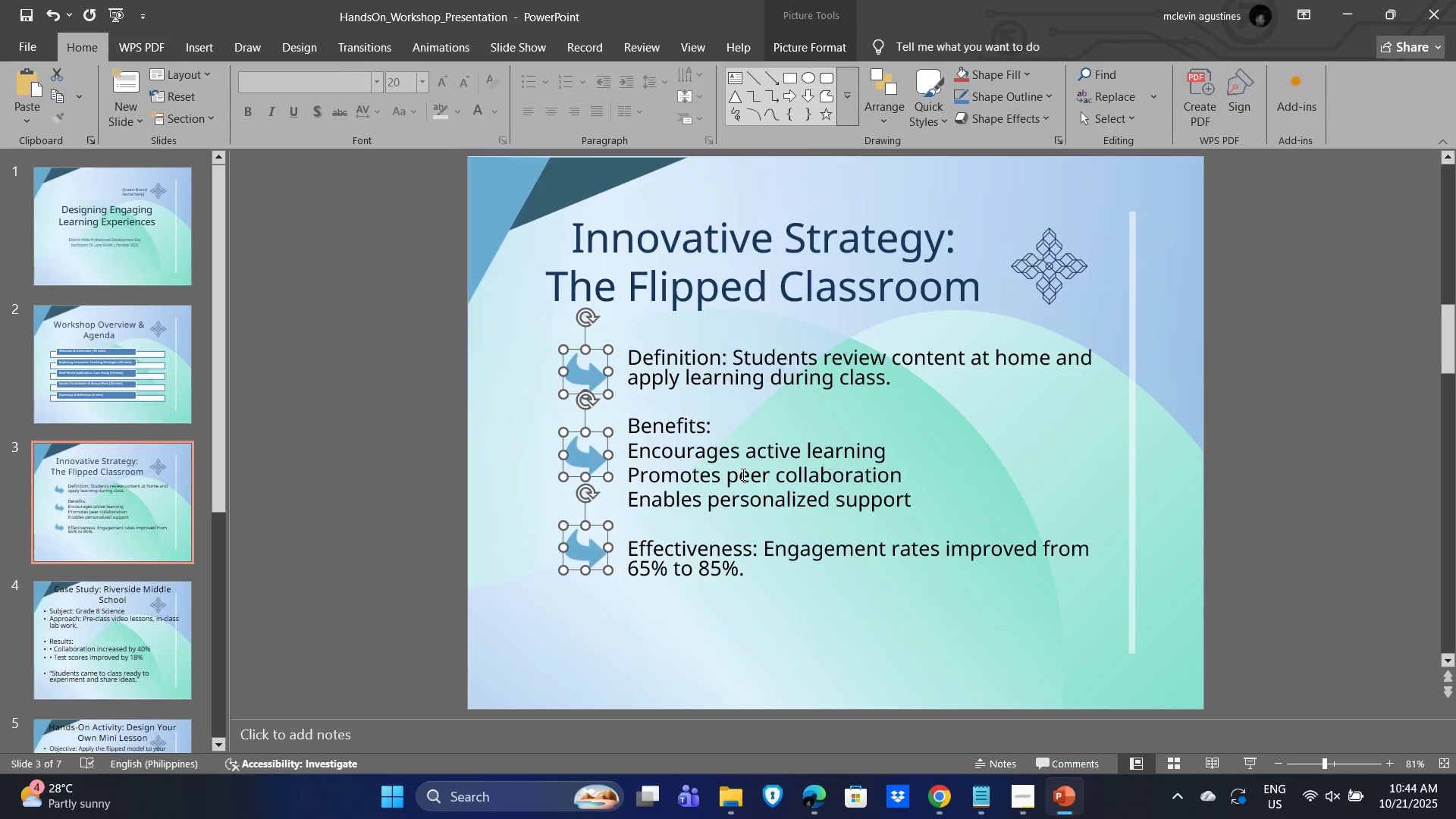 
key(ArrowLeft)
 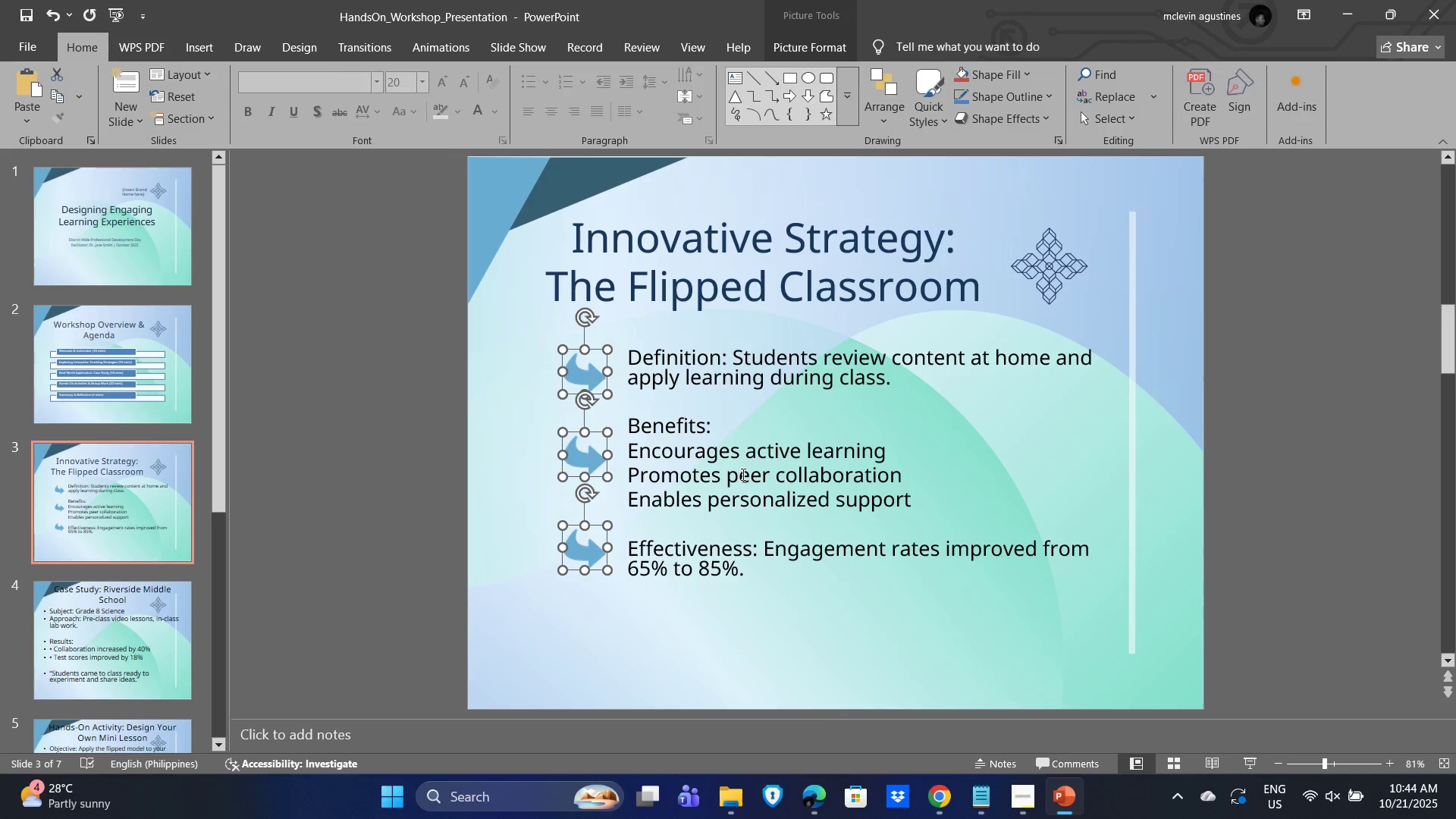 
key(ArrowLeft)
 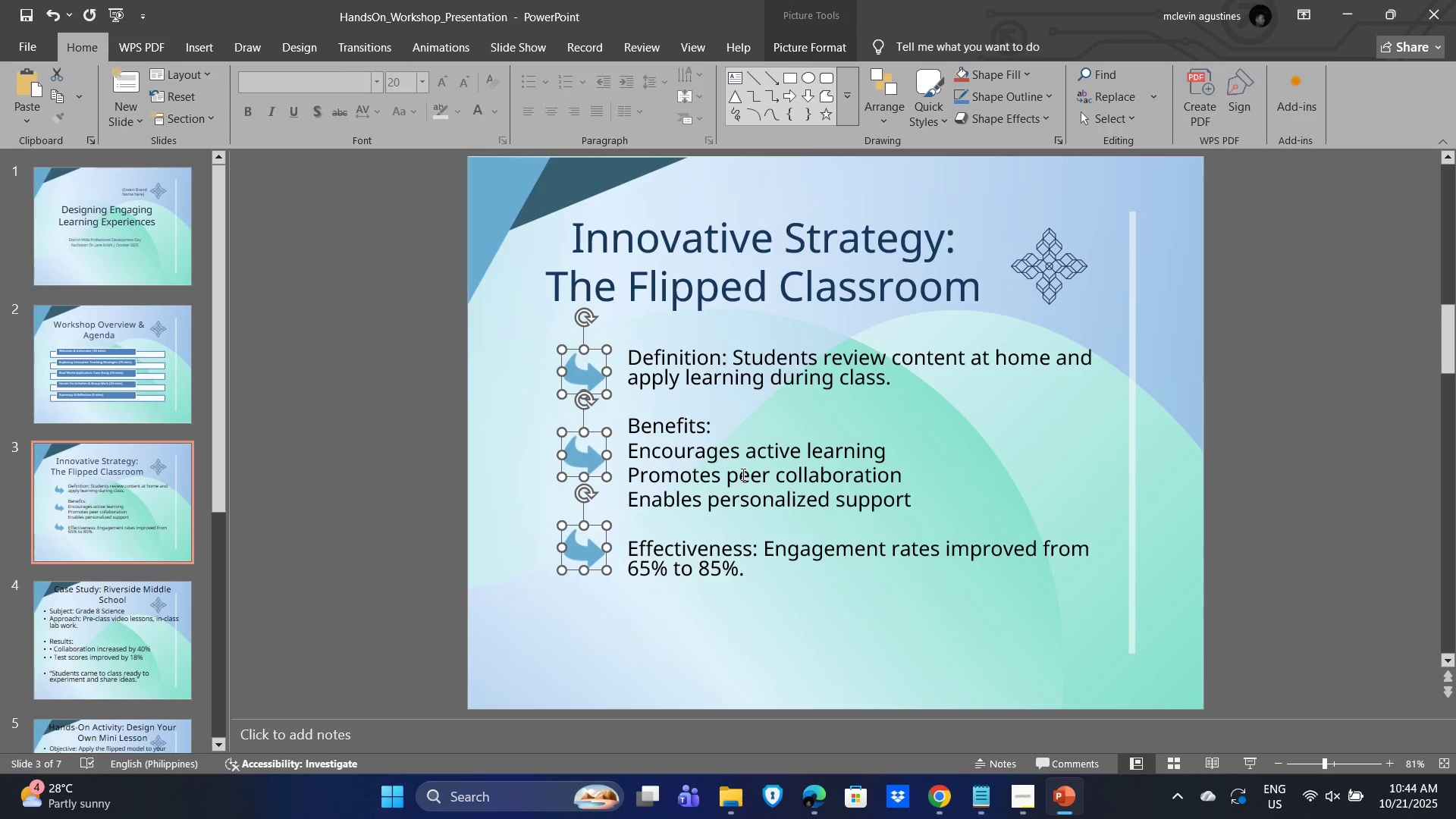 
key(ArrowLeft)
 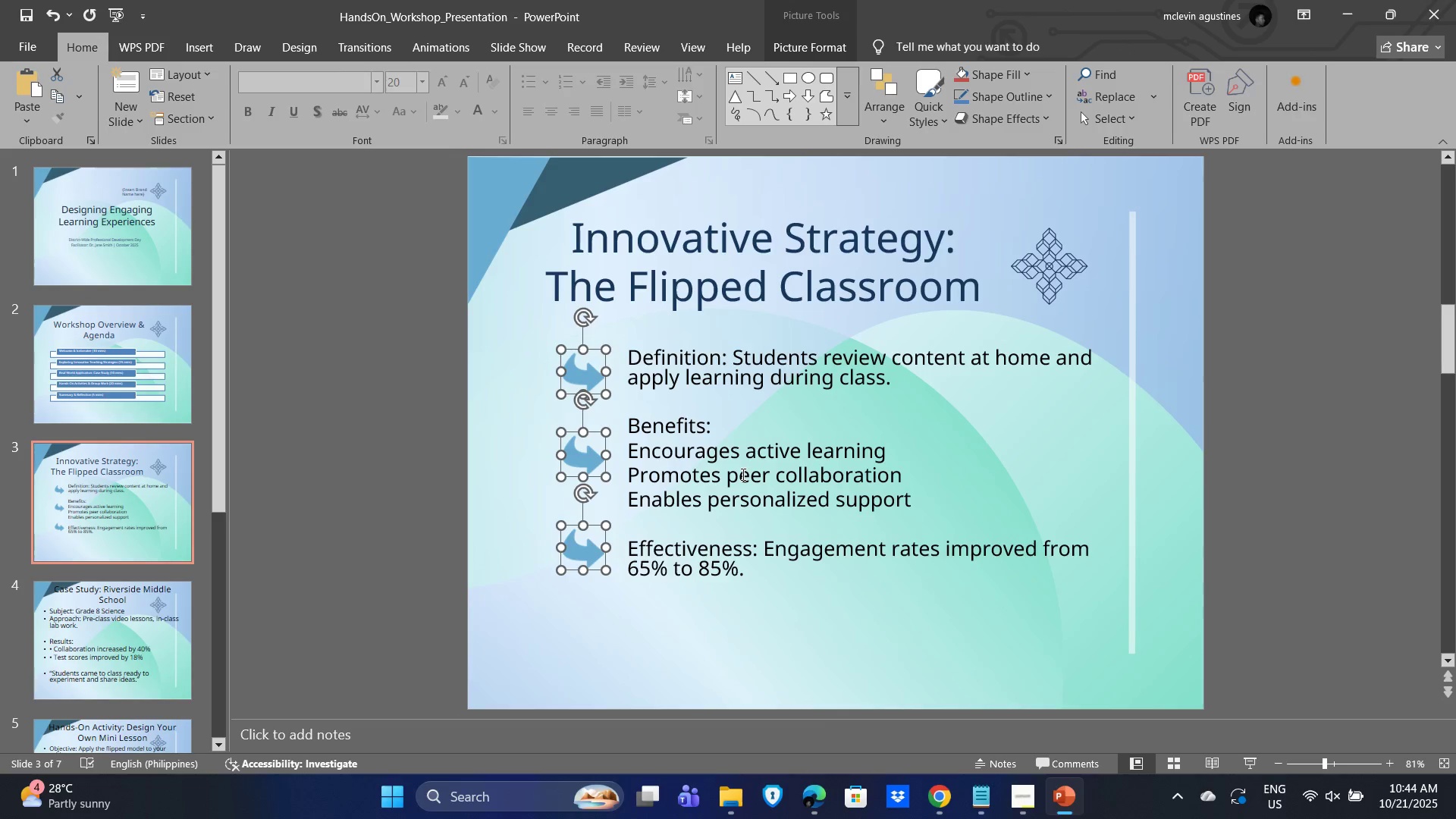 
key(ArrowLeft)
 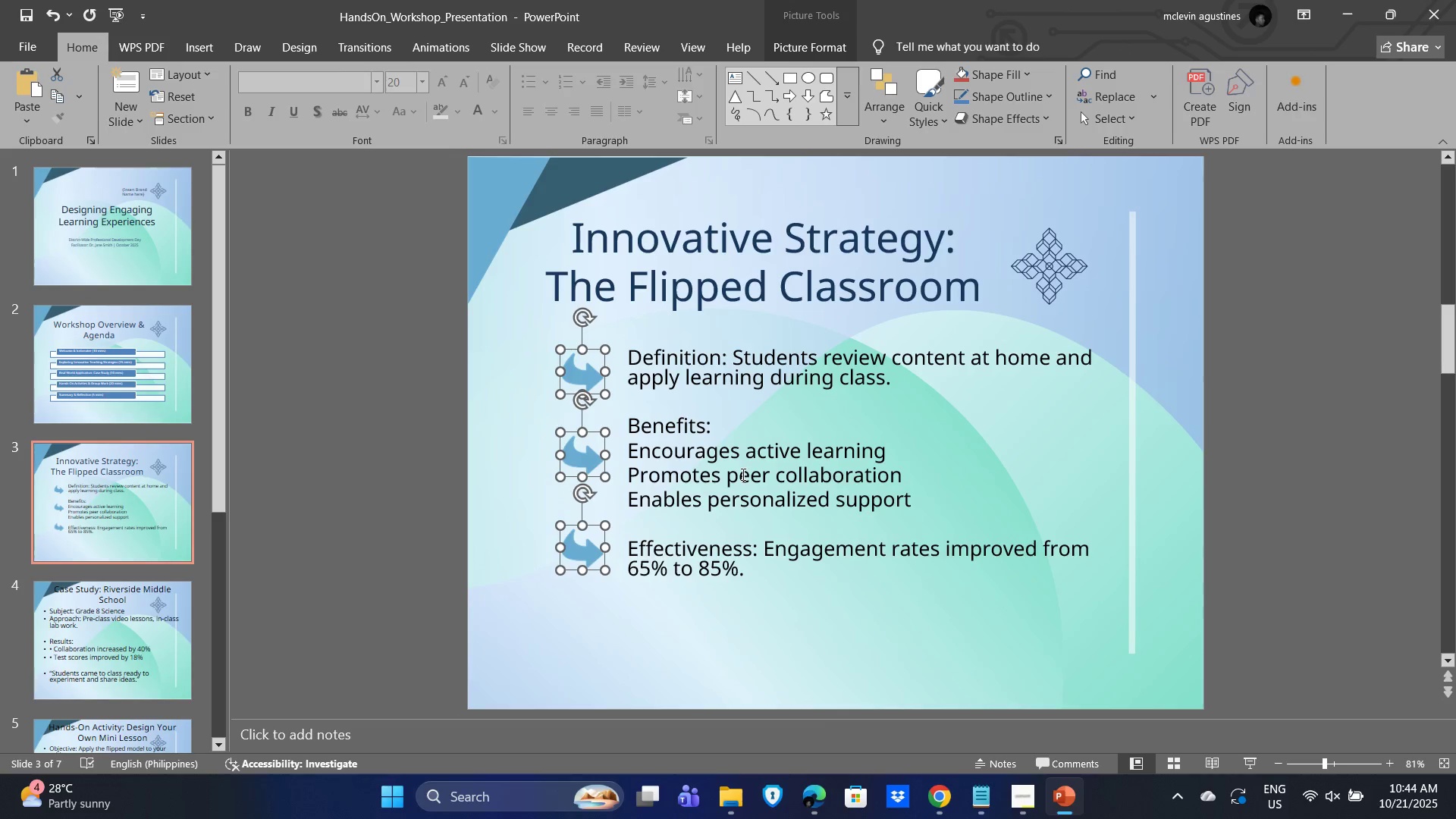 
key(ArrowLeft)
 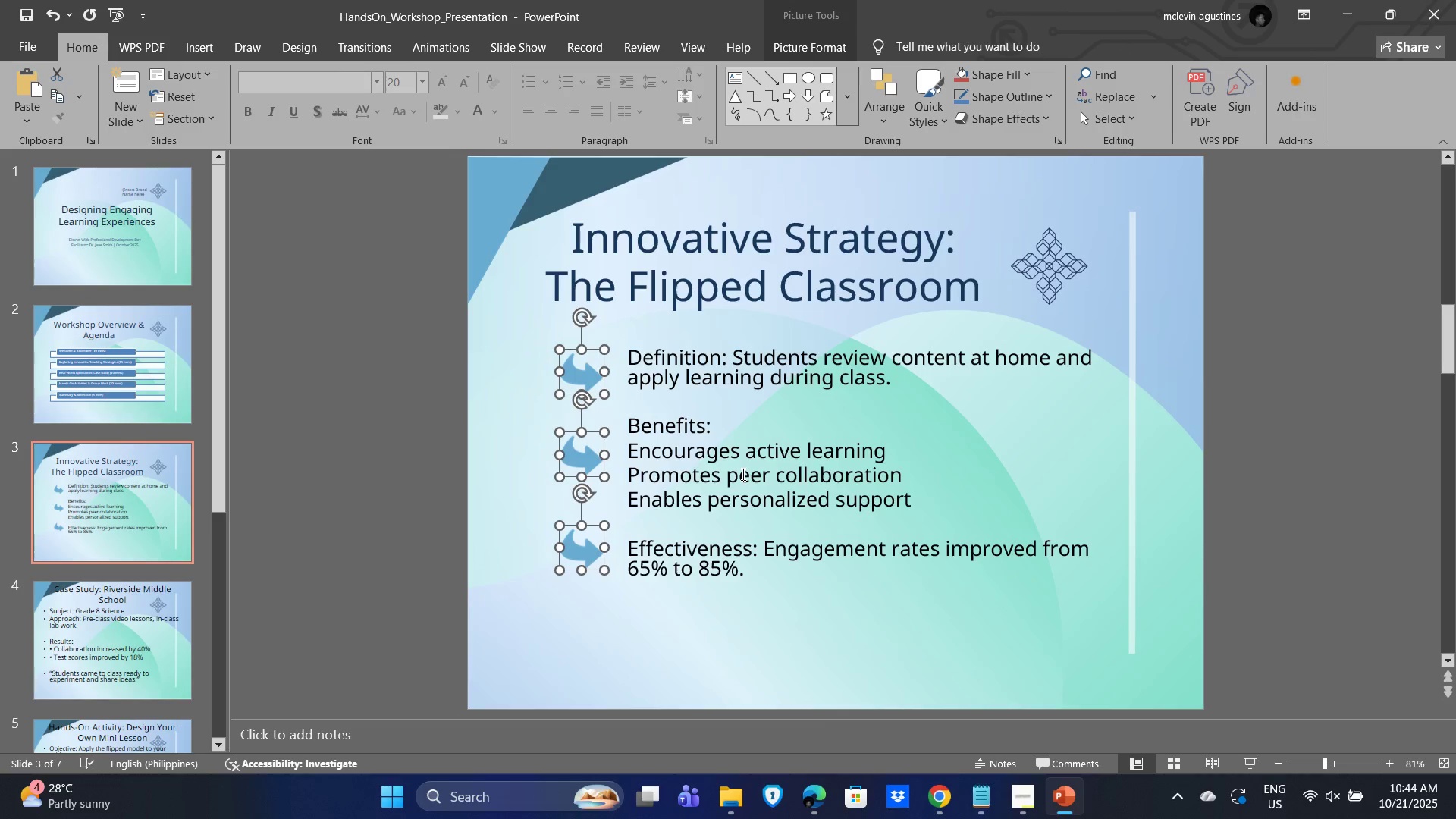 
key(ArrowLeft)
 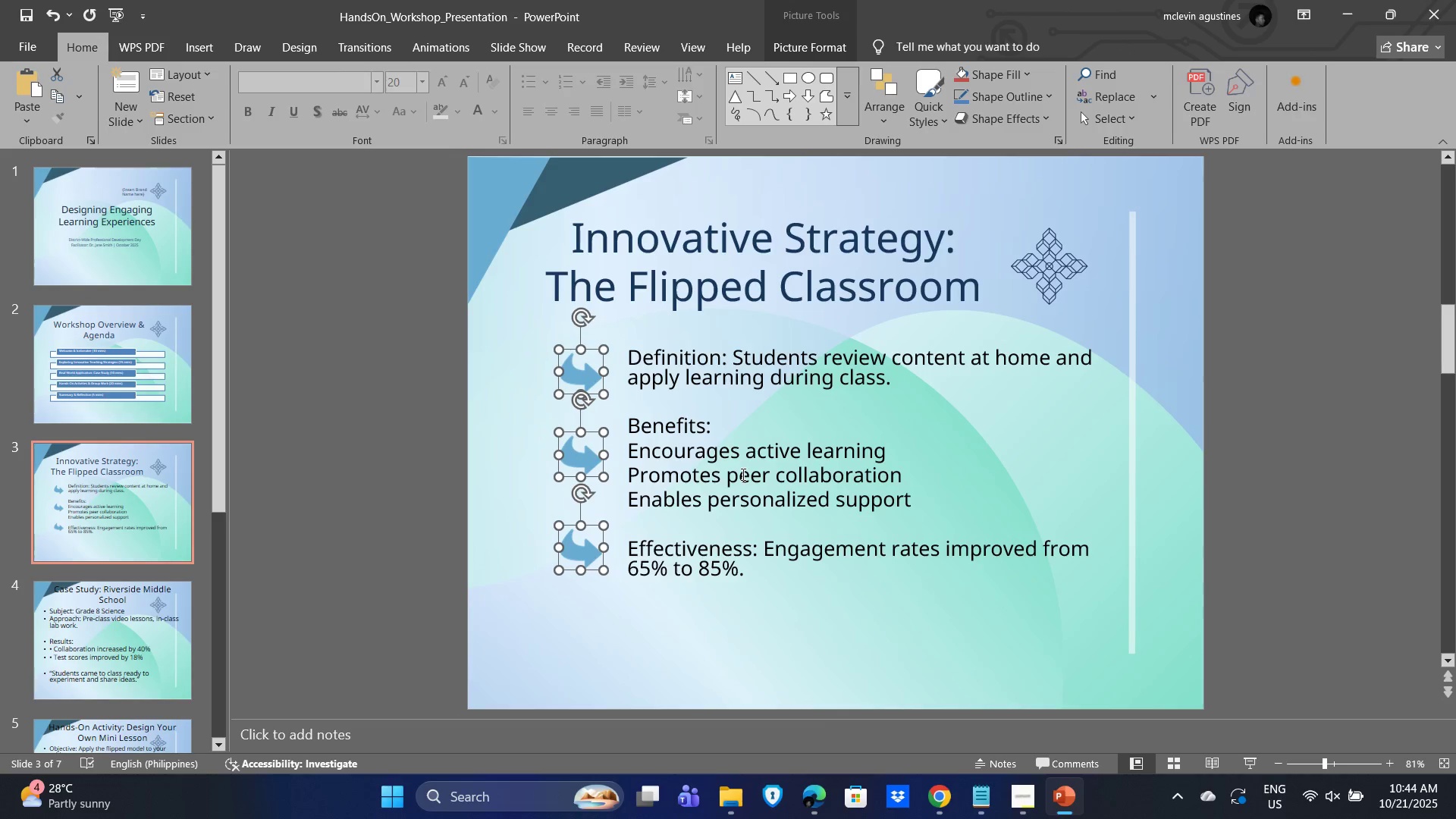 
key(ArrowLeft)
 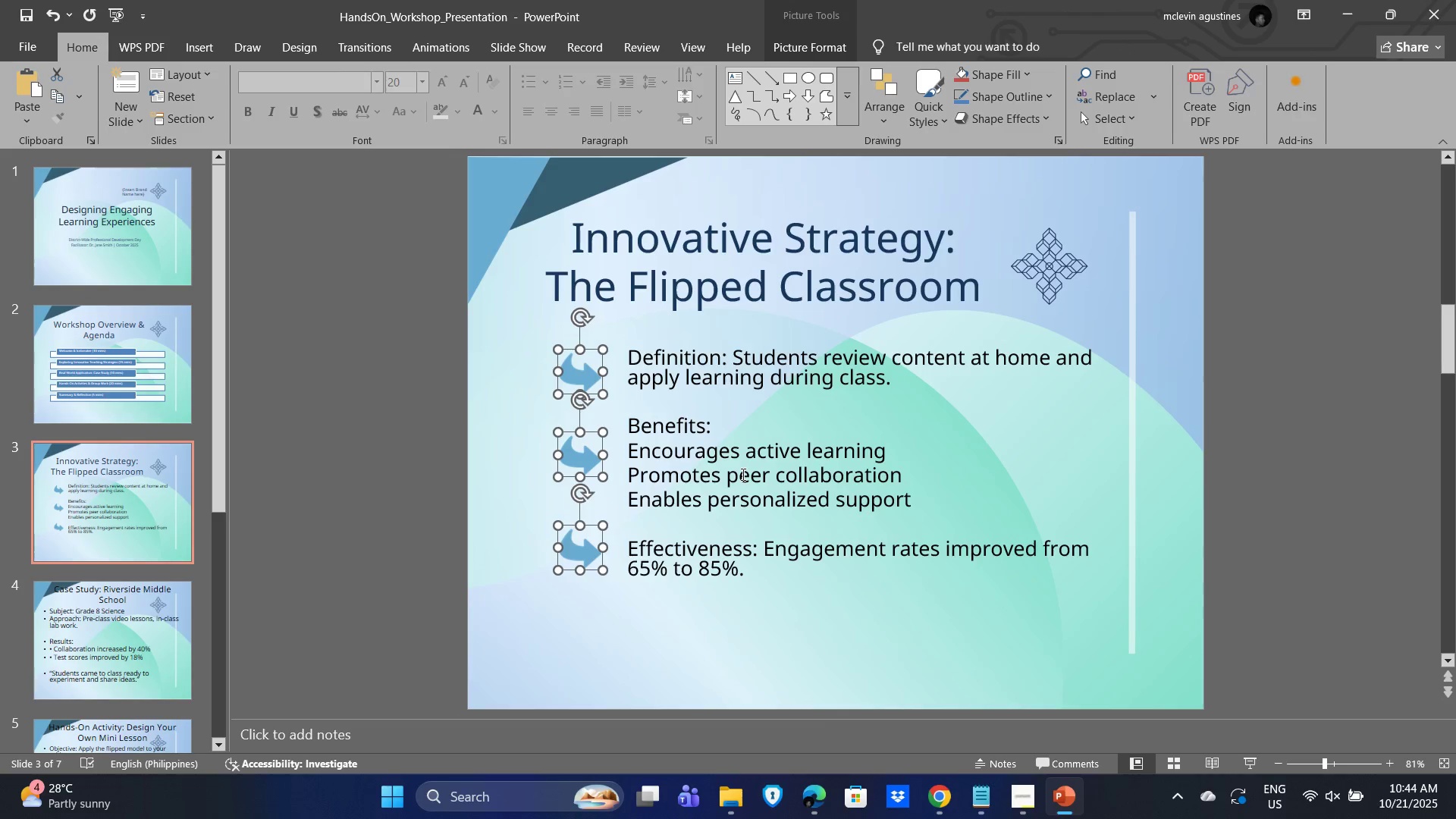 
key(ArrowLeft)
 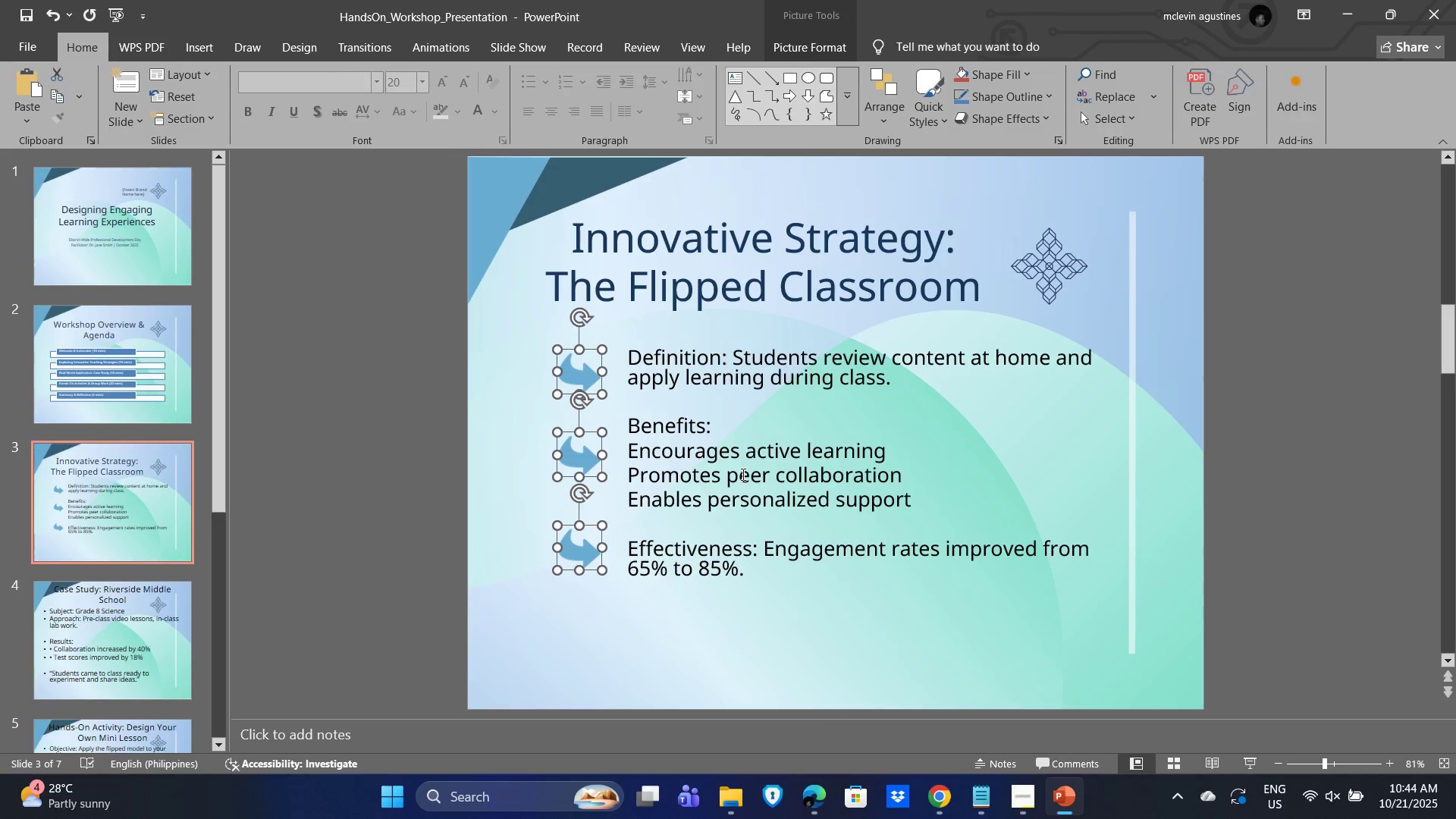 
key(ArrowLeft)
 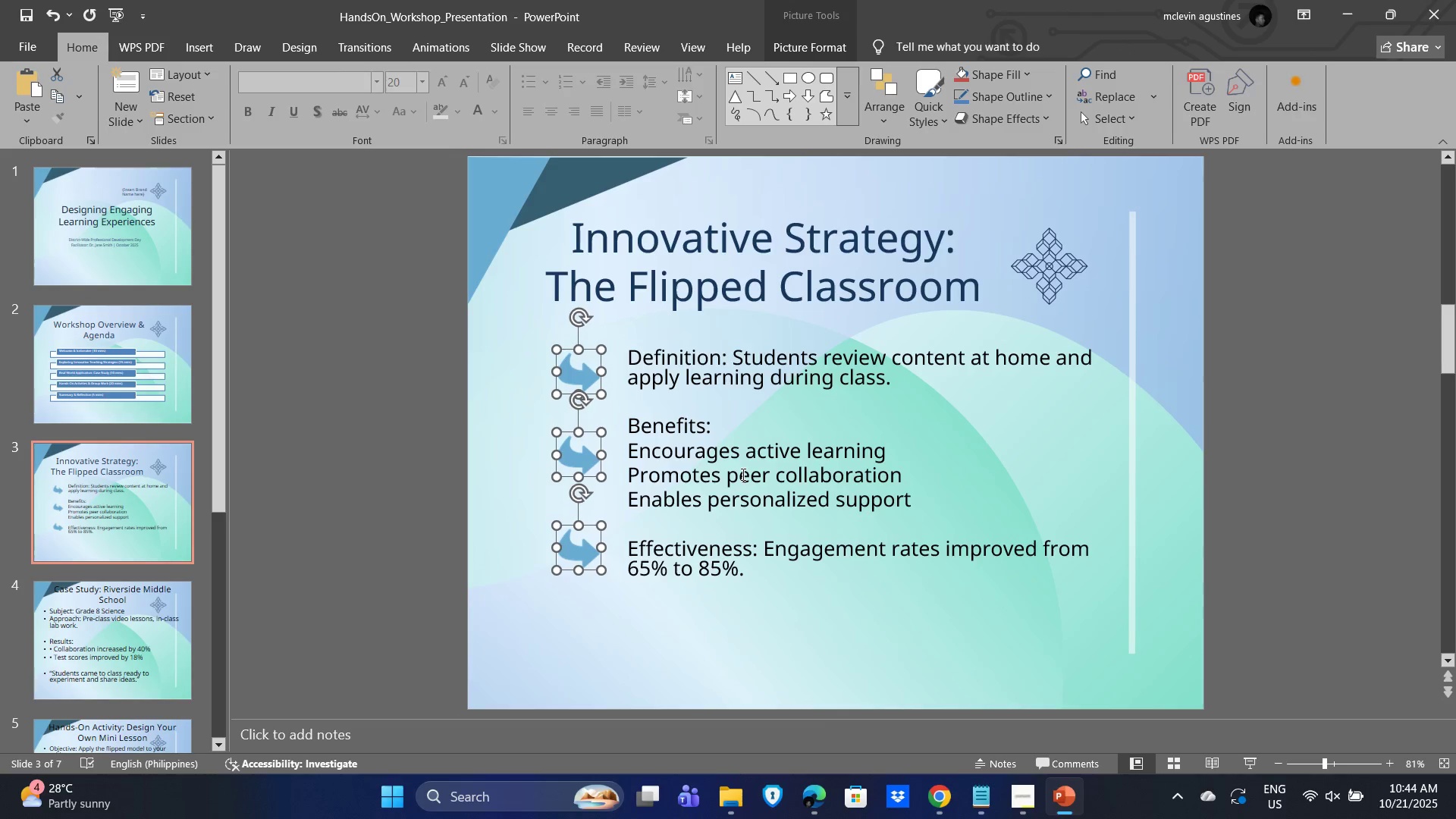 
key(ArrowLeft)
 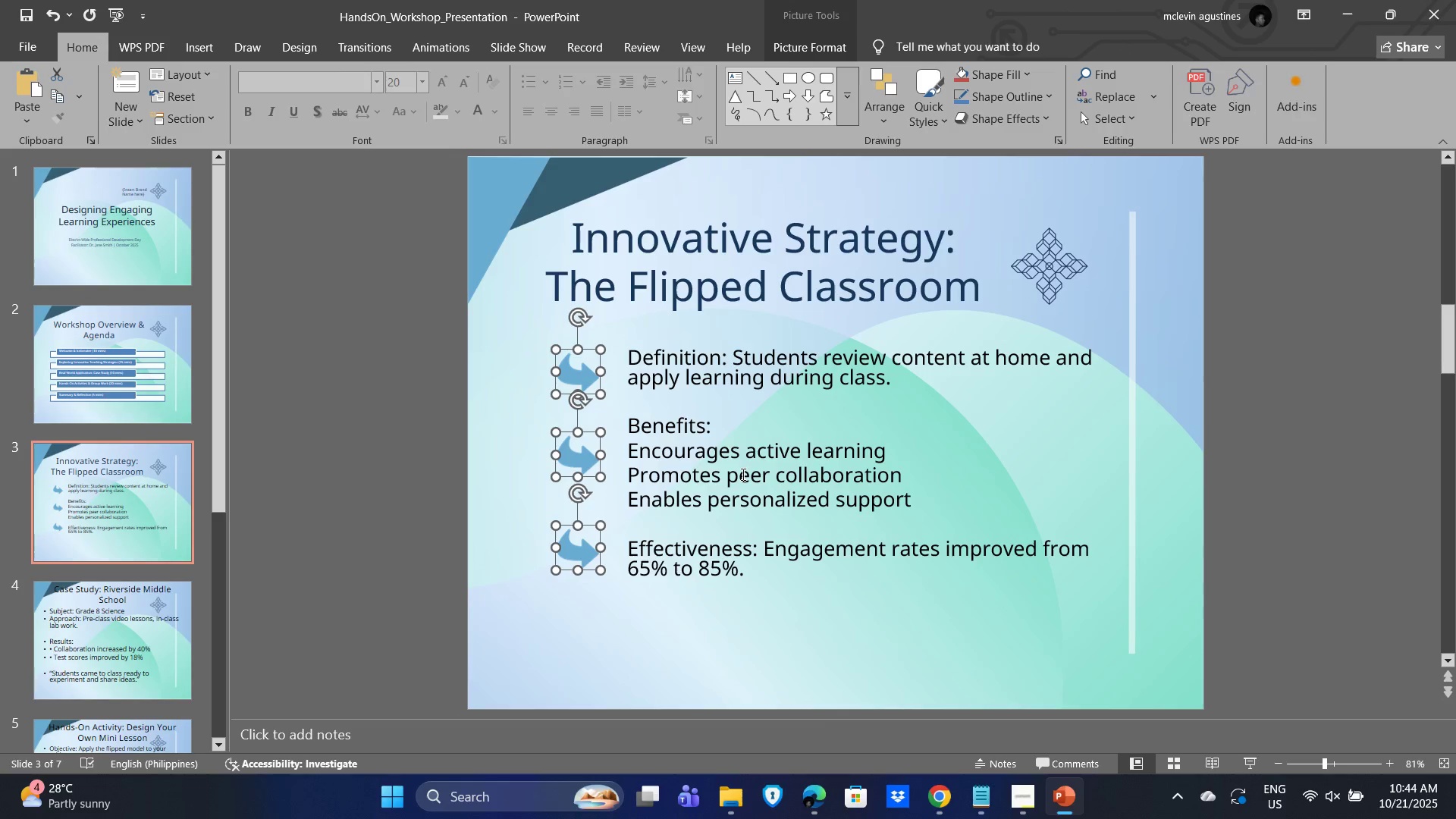 
key(ArrowLeft)
 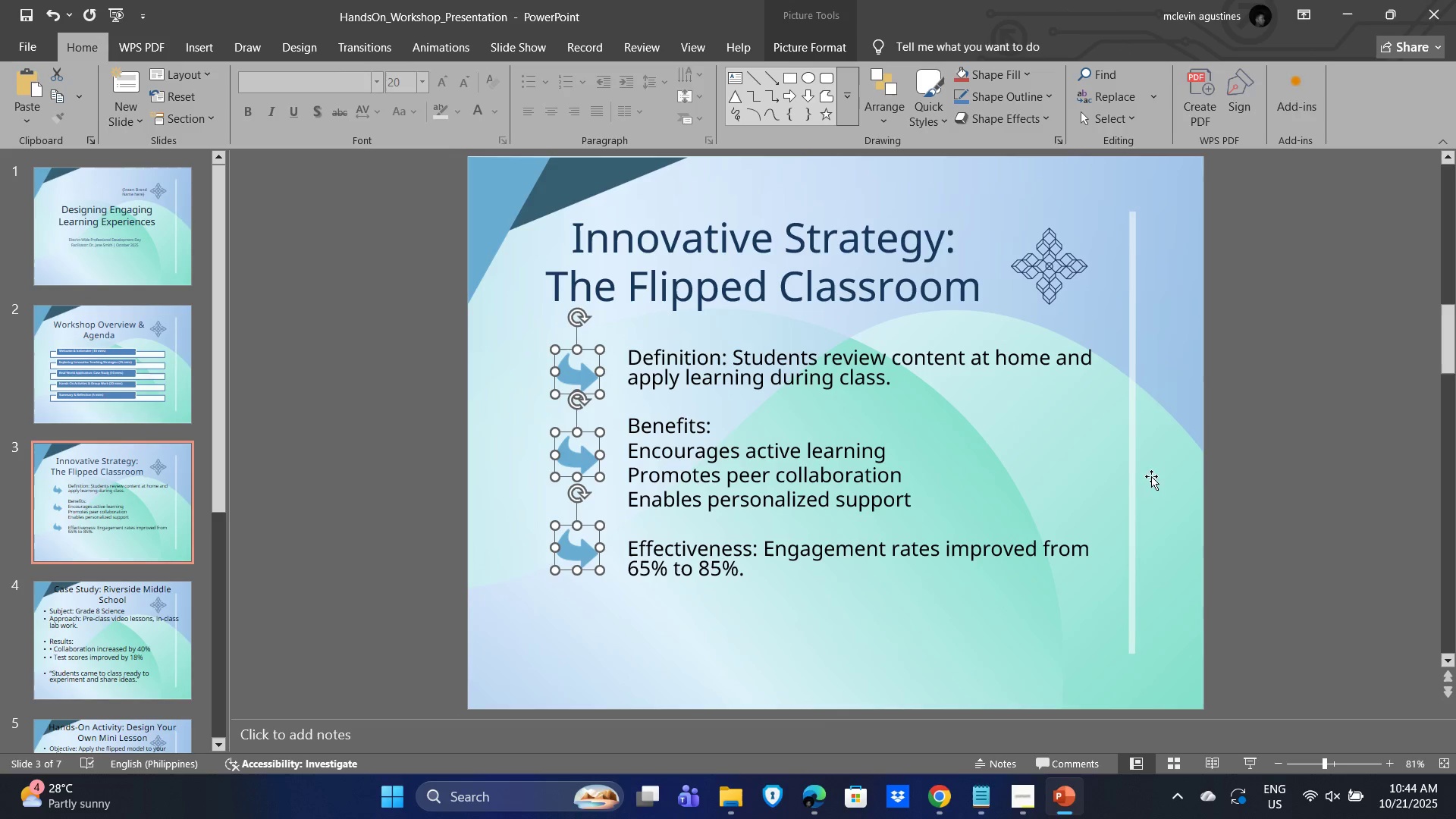 
left_click([1285, 464])
 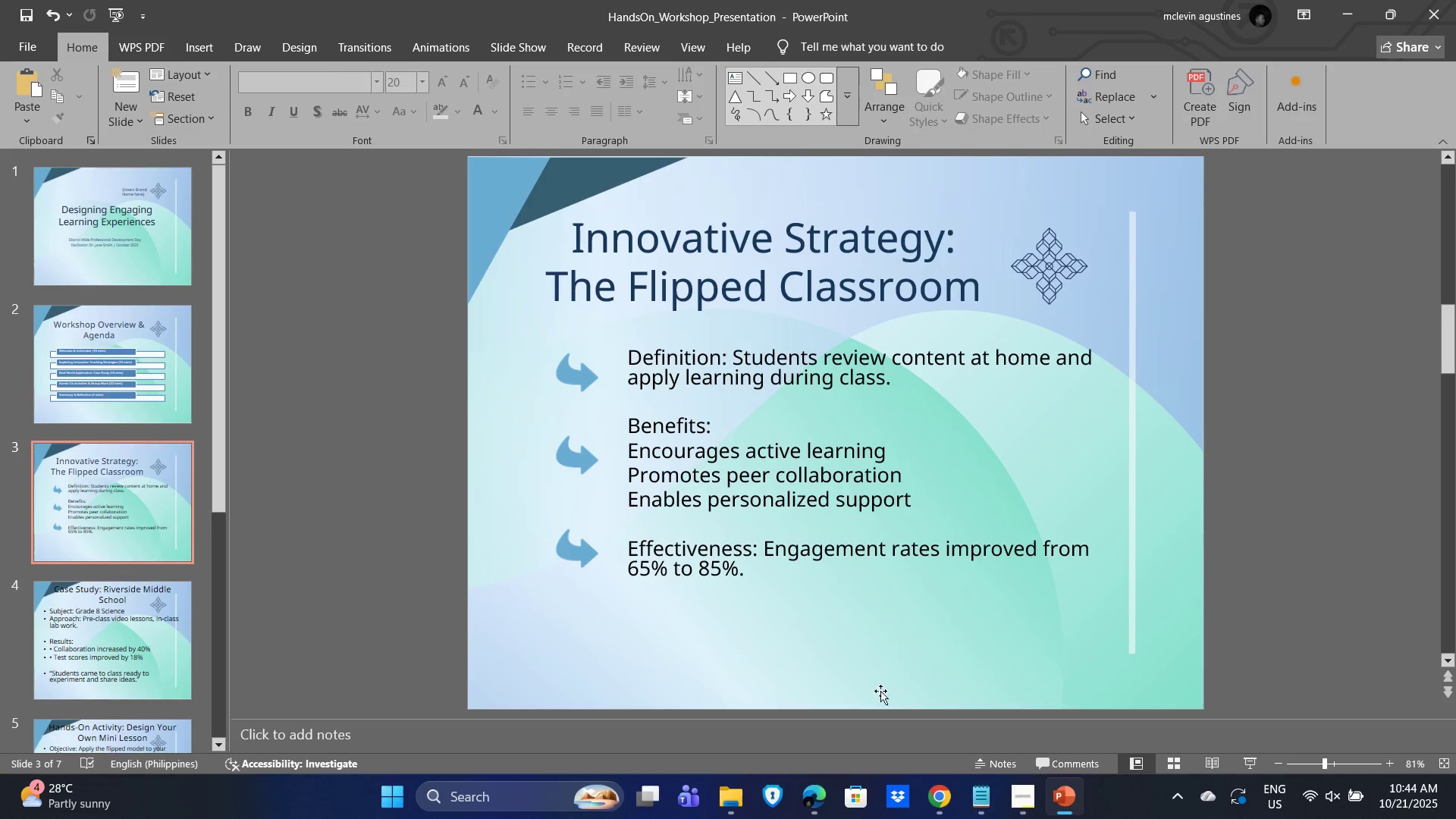 
scroll: coordinate [407, 406], scroll_direction: up, amount: 10.0
 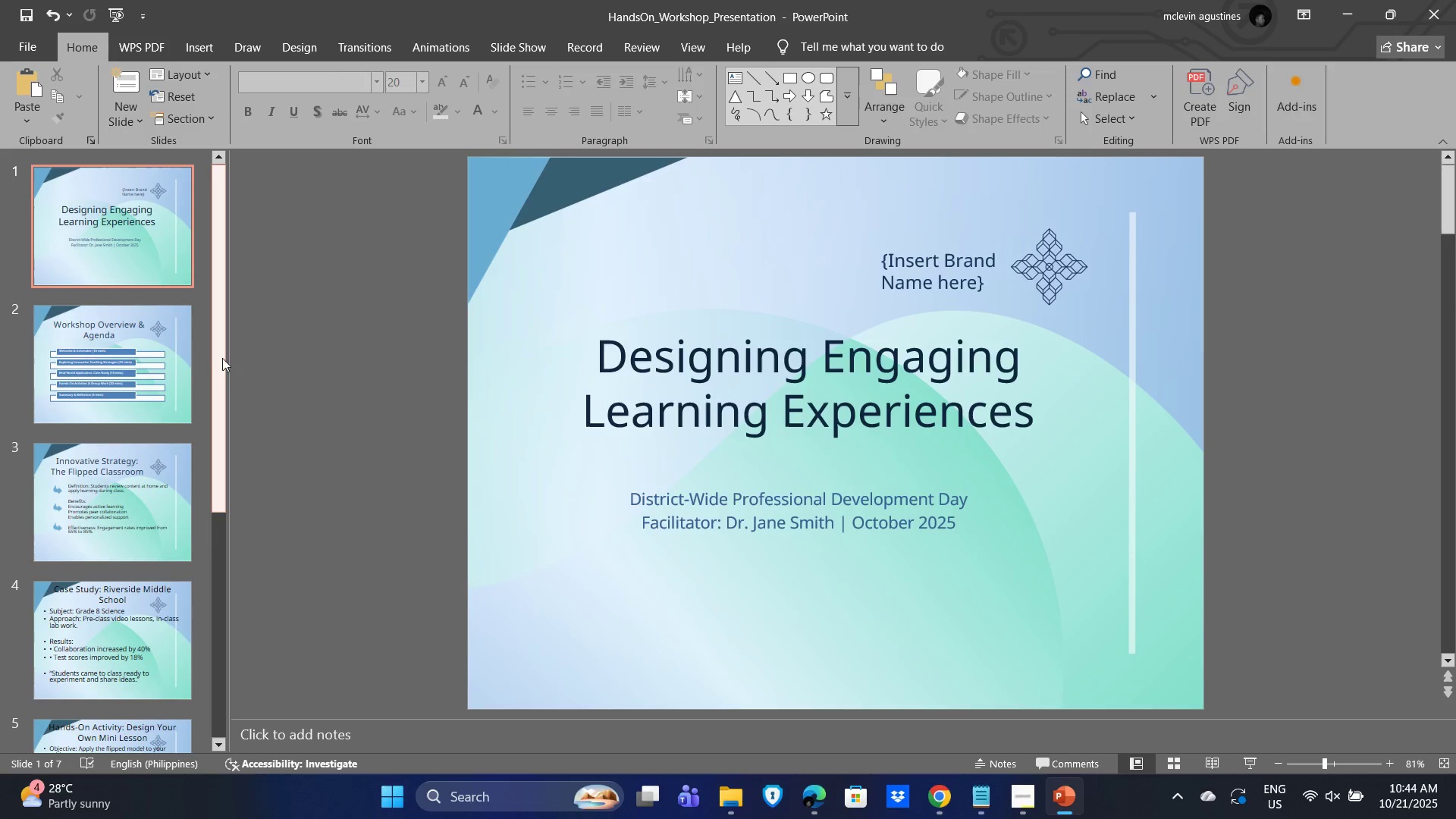 
left_click_drag(start_coordinate=[215, 352], to_coordinate=[218, 427])
 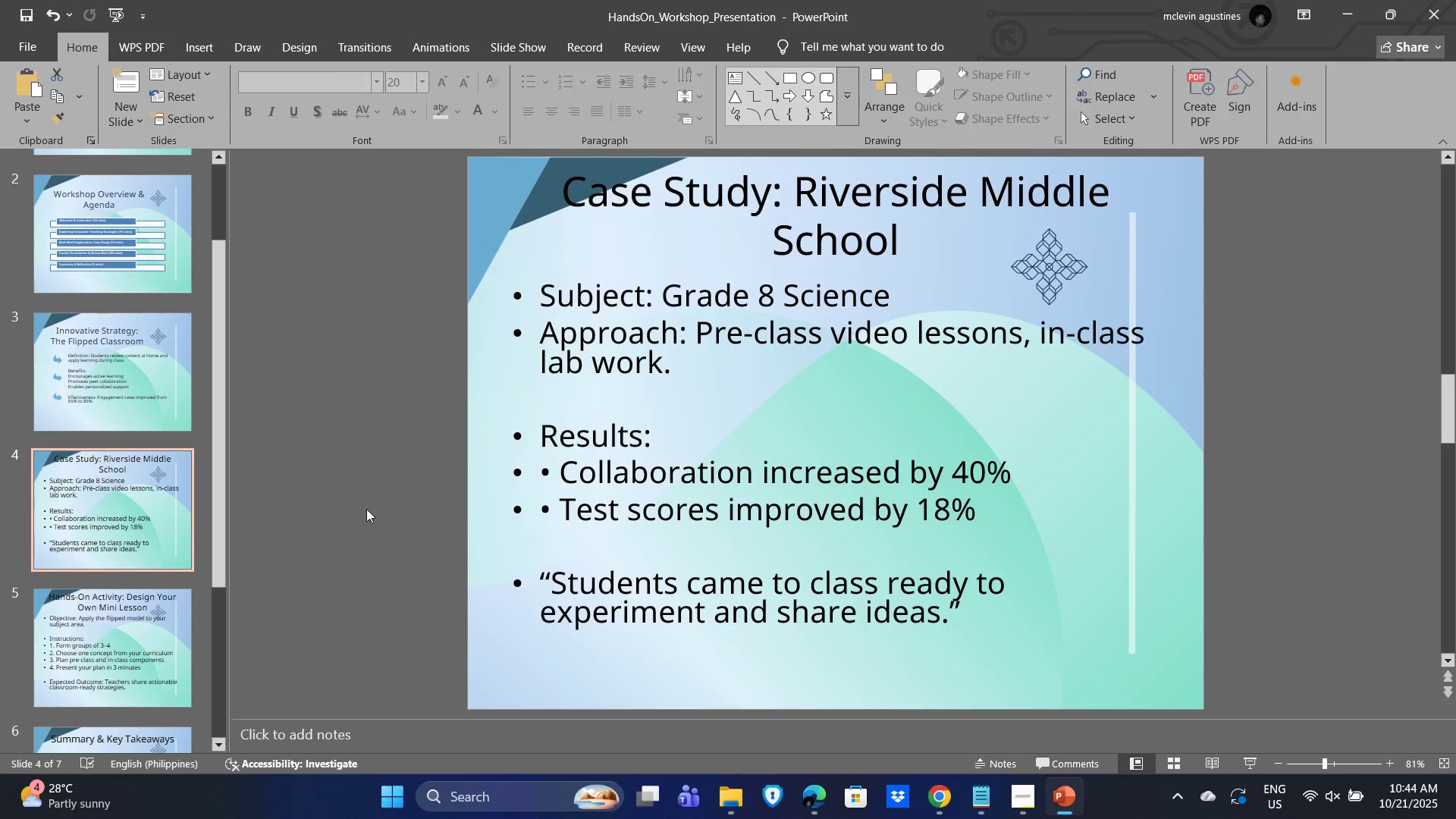 
left_click([318, 450])
 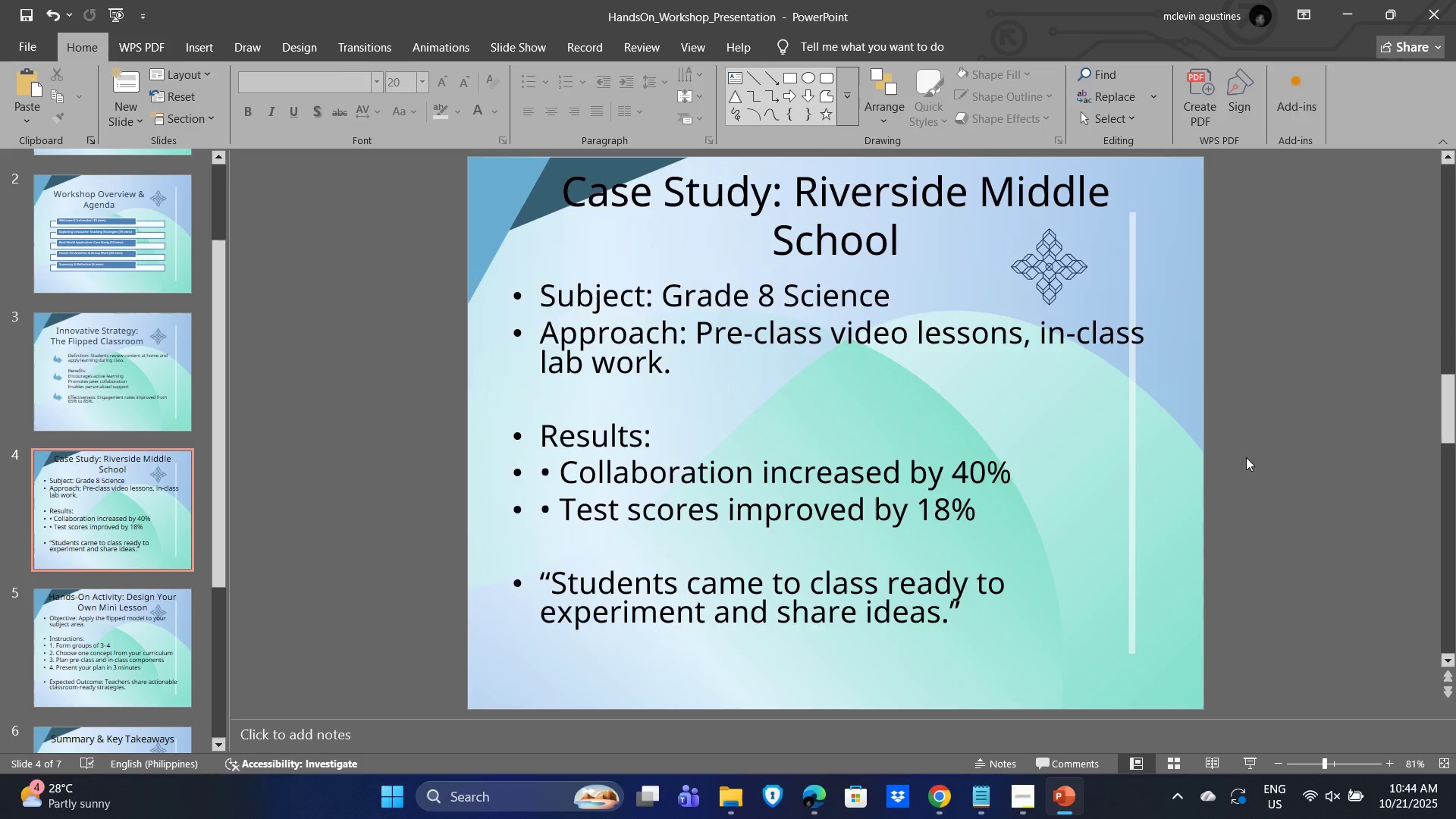 
scroll: coordinate [1267, 466], scroll_direction: up, amount: 2.0
 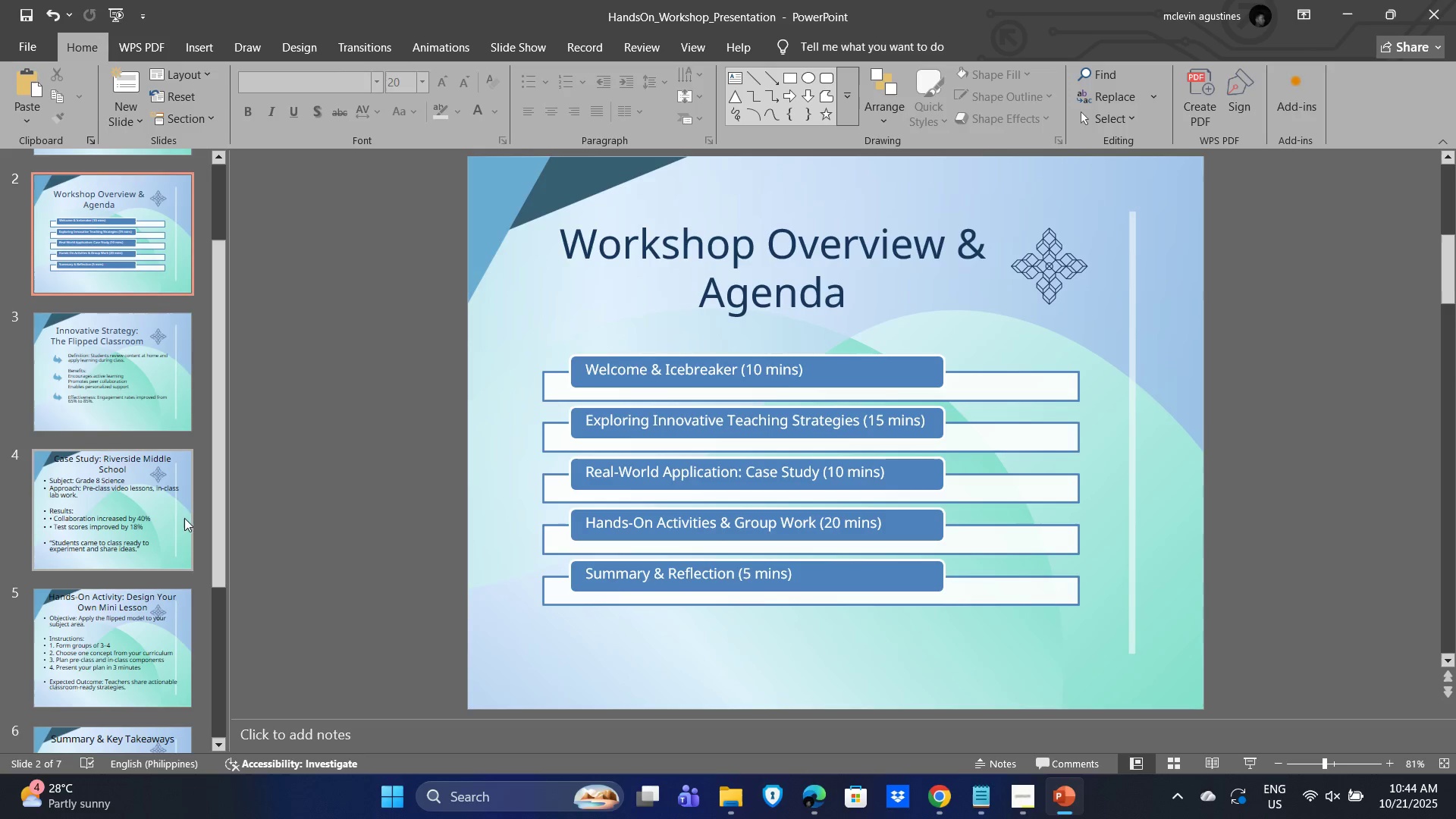 
left_click([93, 497])
 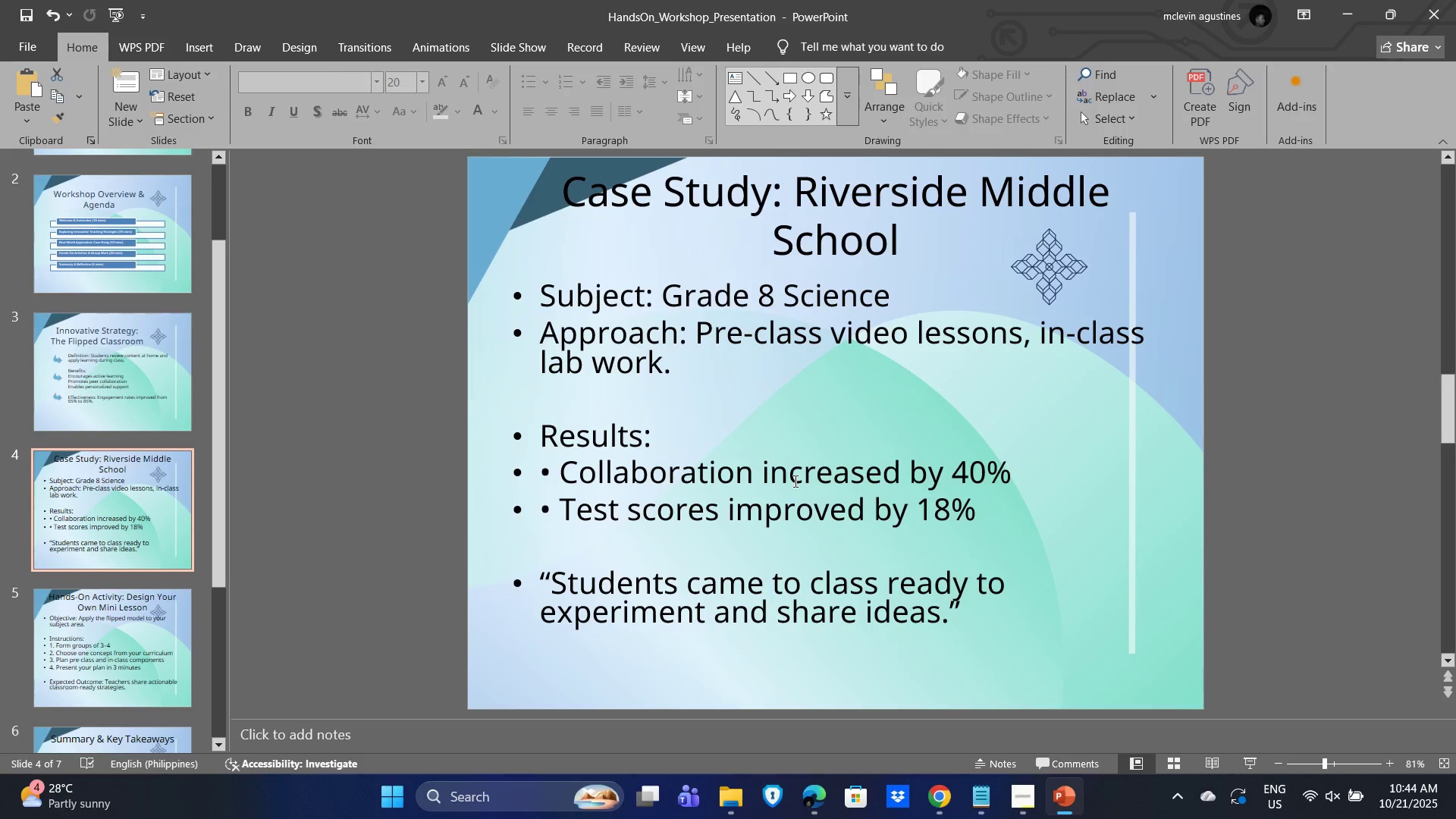 
key(Alt+Tab)
 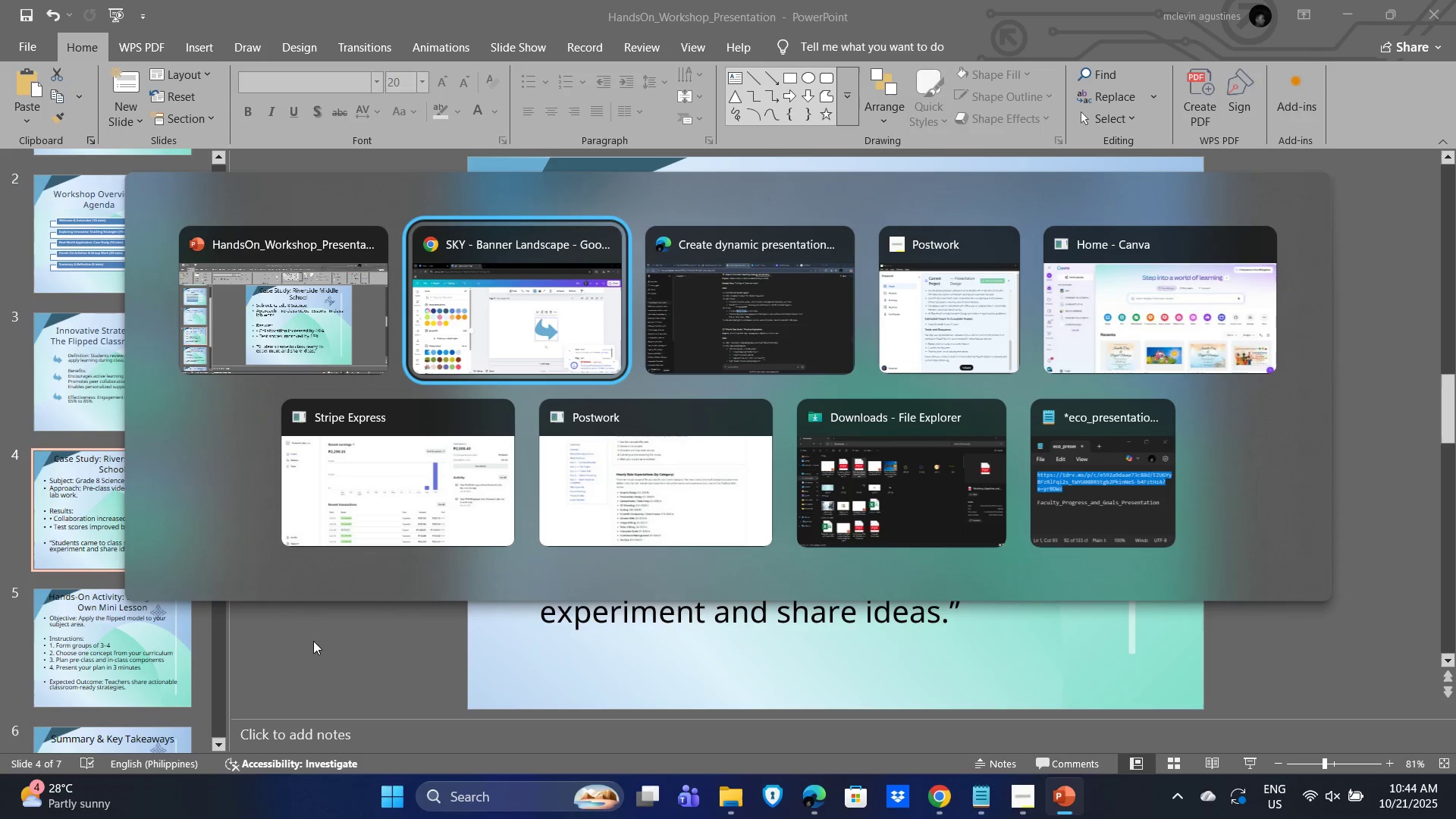 
left_click([313, 641])
 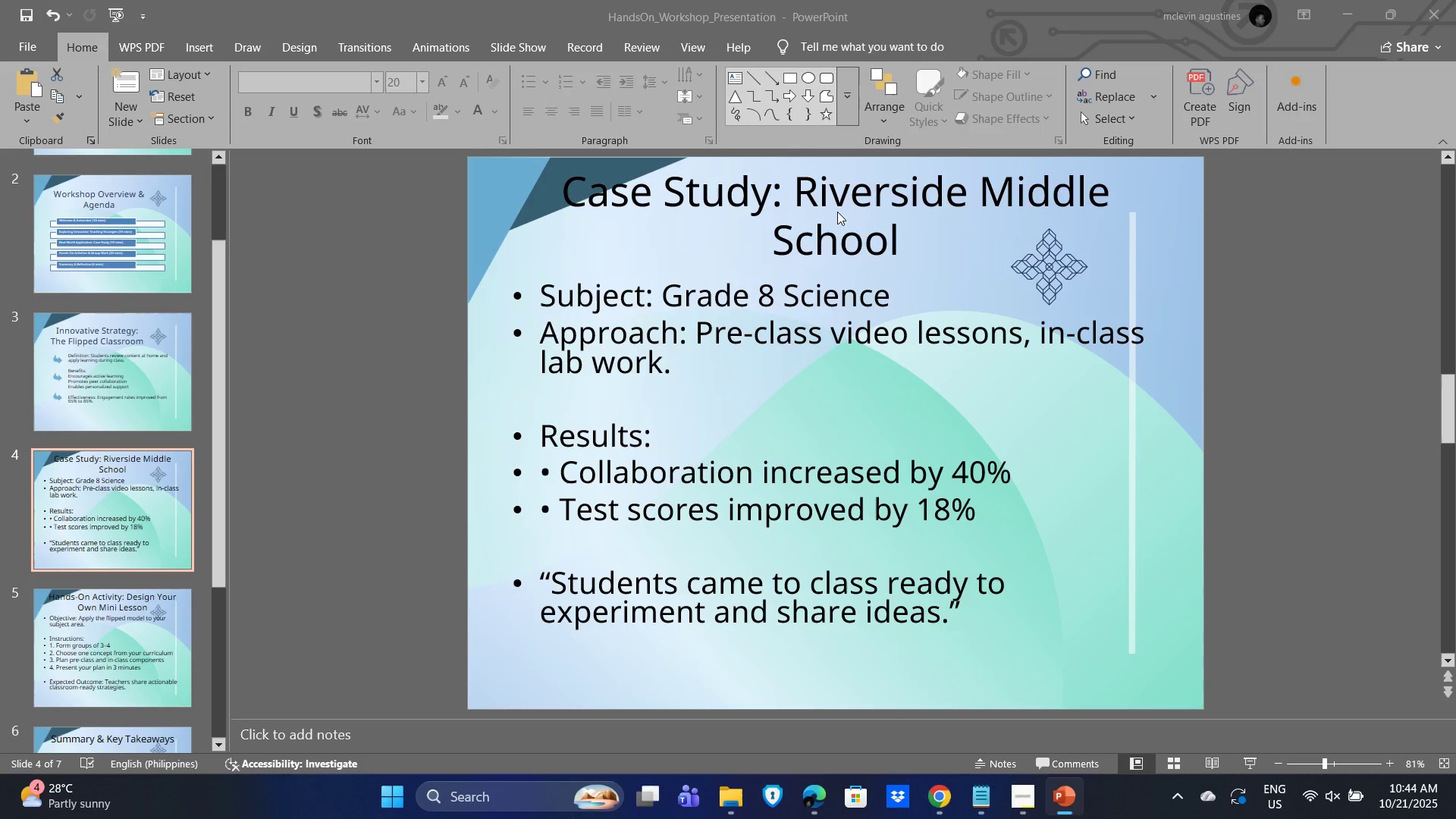 
left_click([839, 209])
 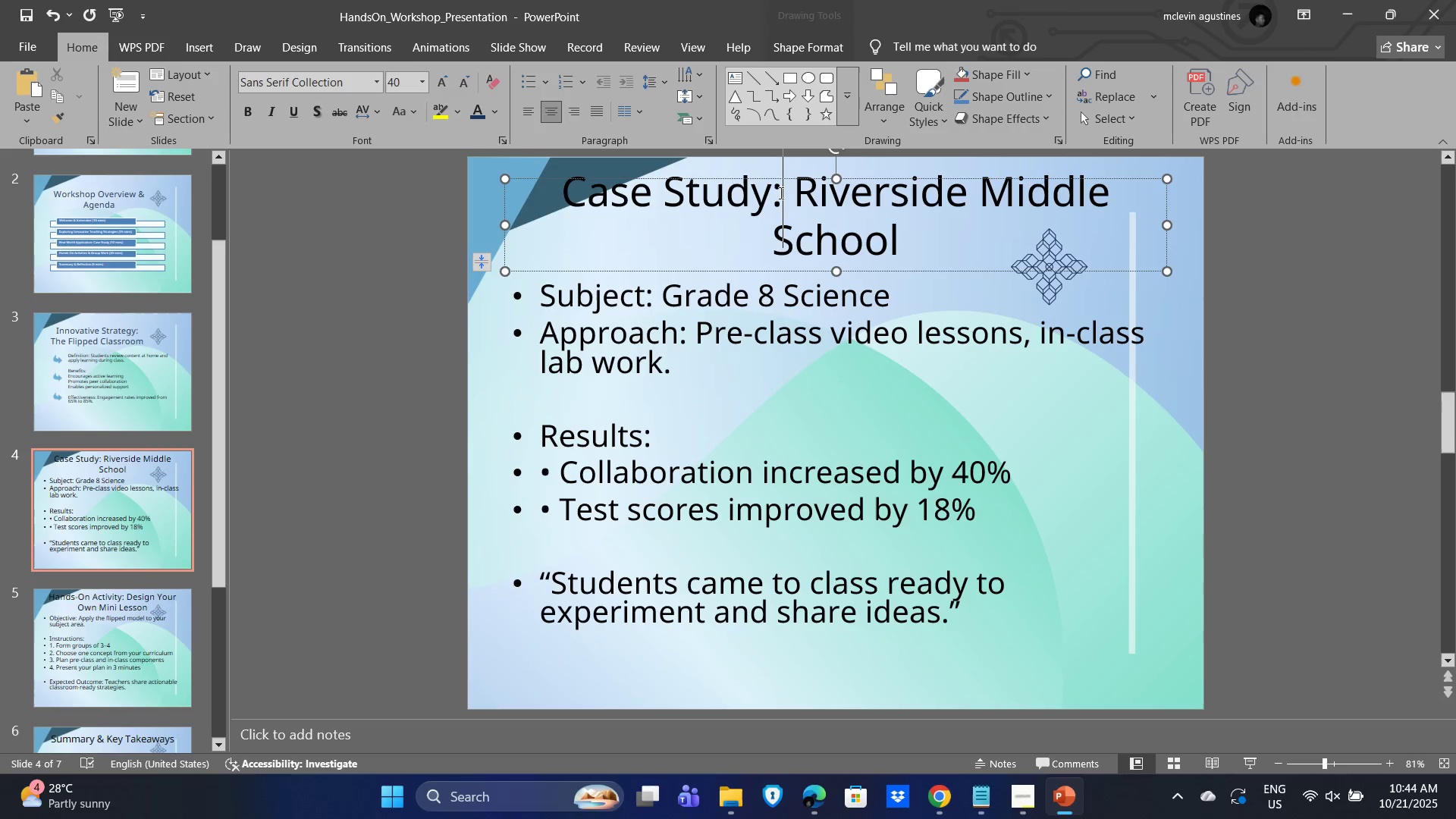 
left_click([780, 193])
 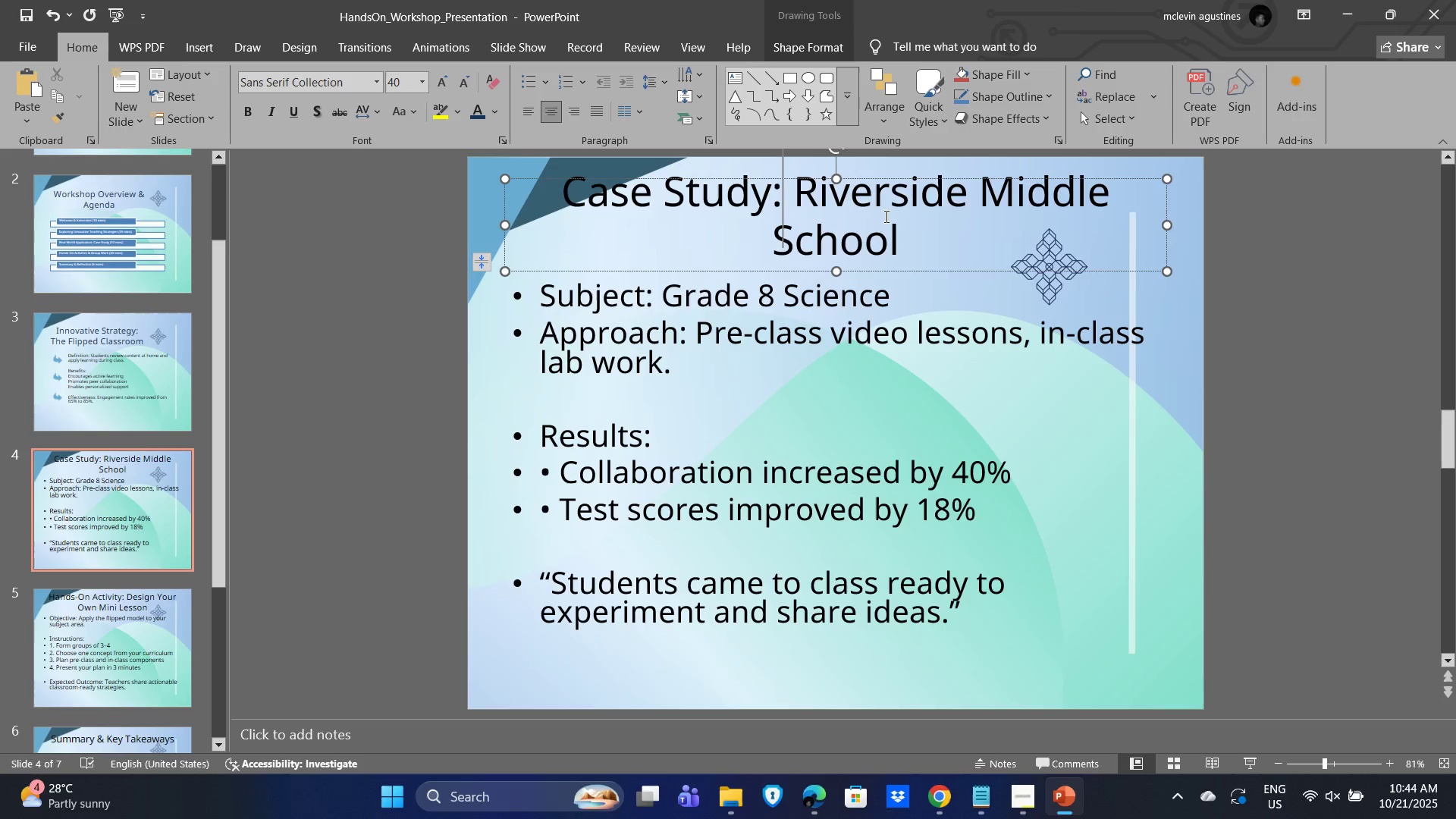 
key(Control+A)
 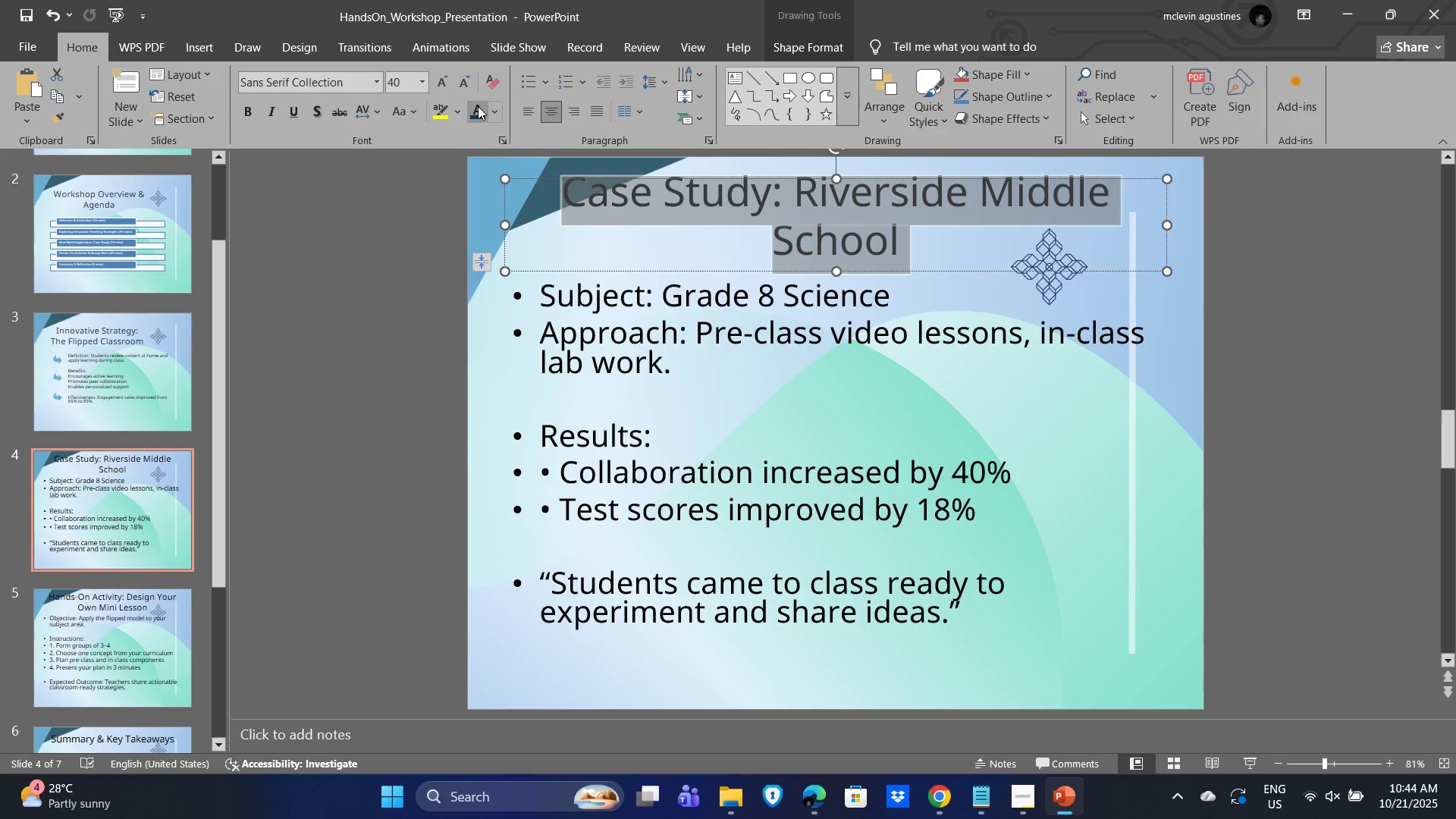 
left_click([476, 108])
 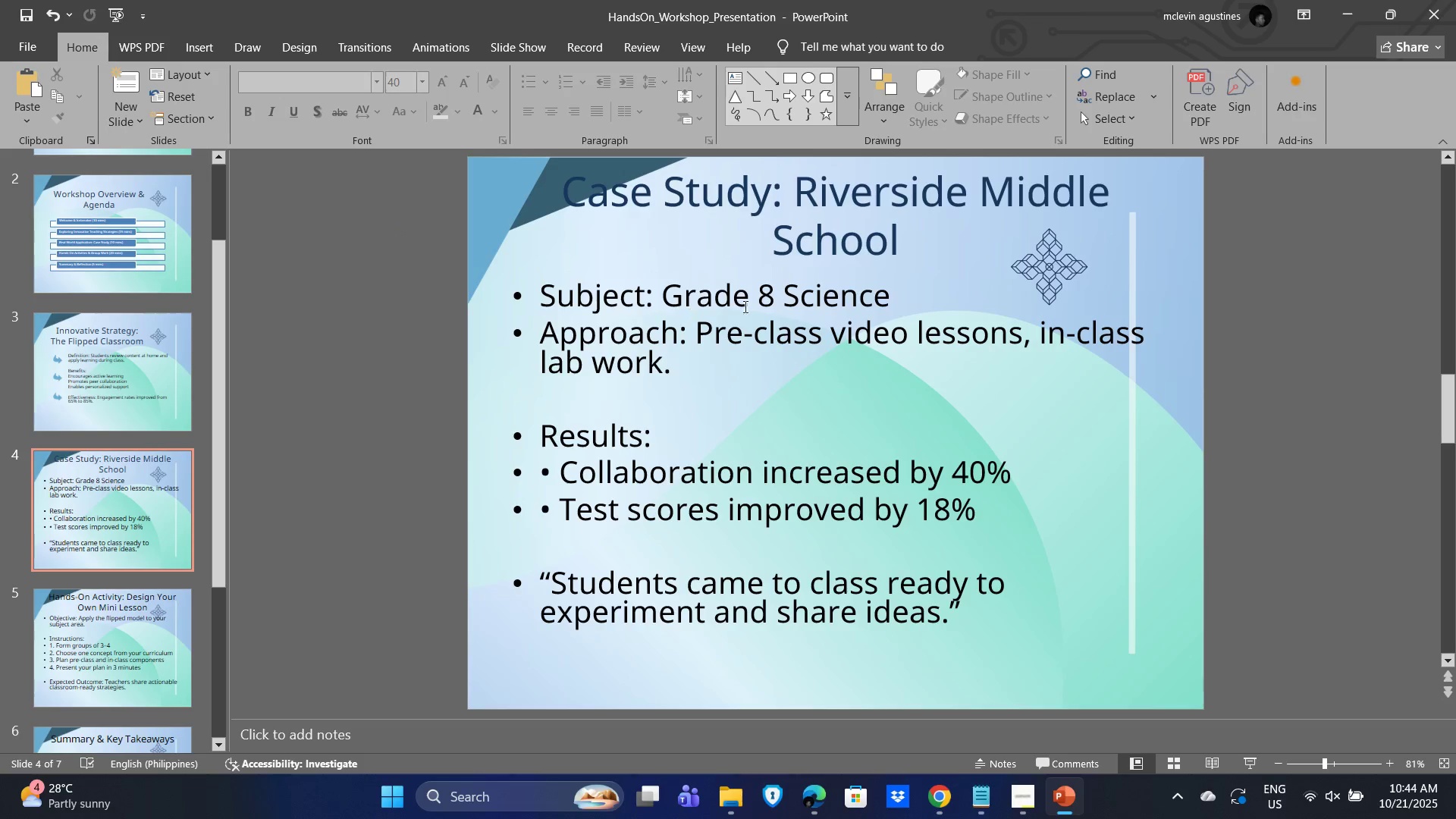 
triple_click([750, 304])
 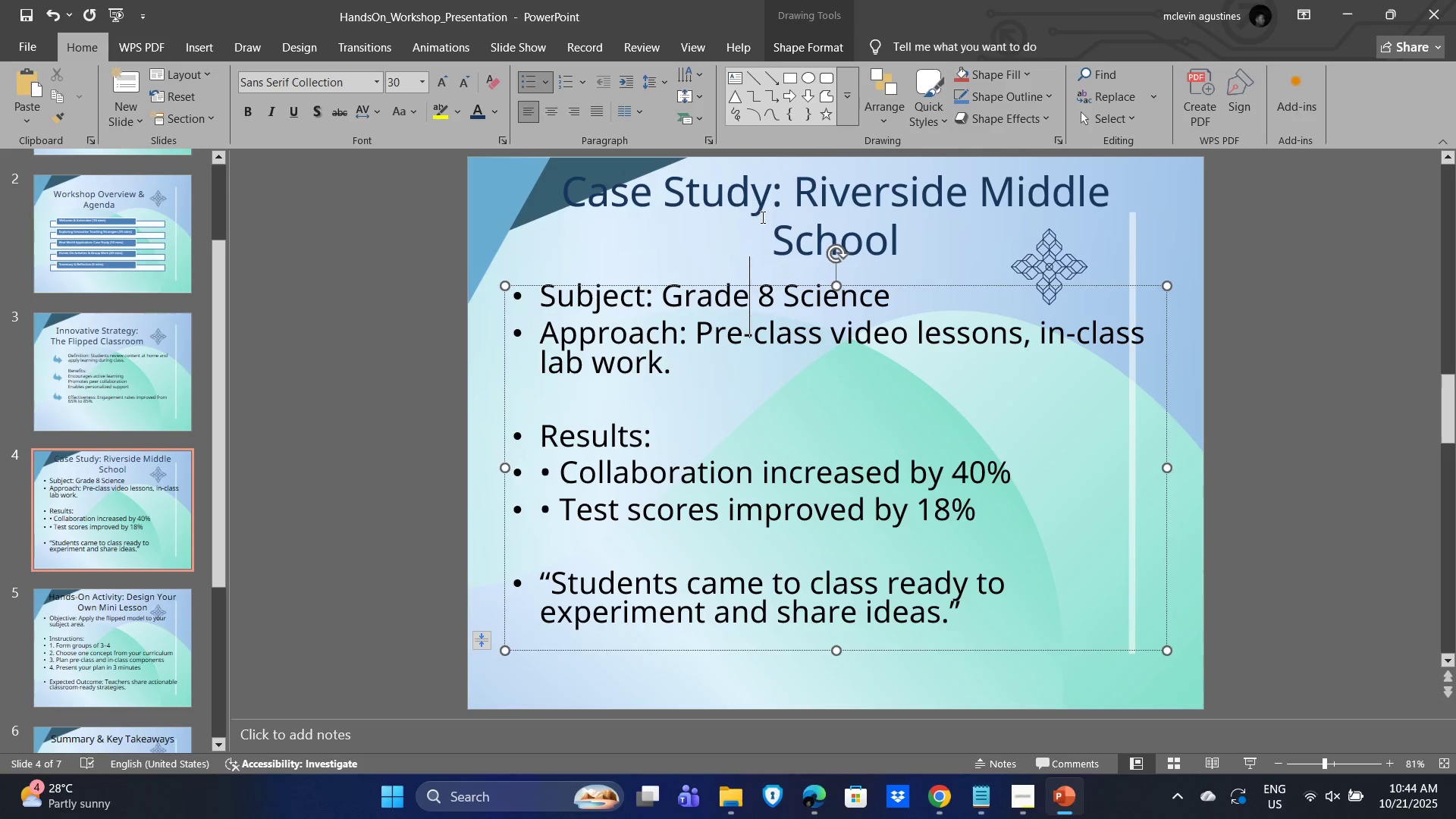 
triple_click([761, 217])
 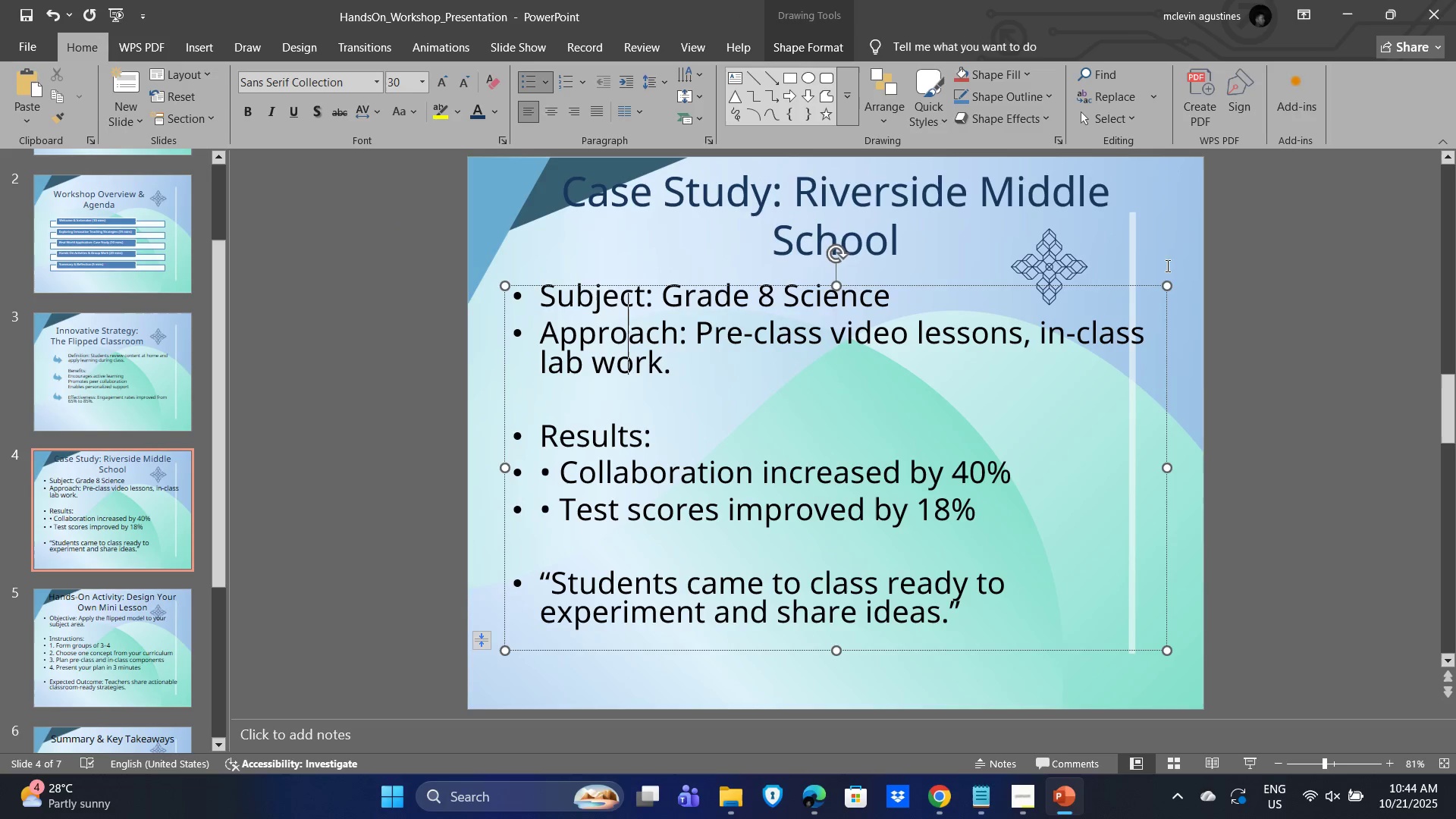 
left_click_drag(start_coordinate=[1168, 288], to_coordinate=[1040, 449])
 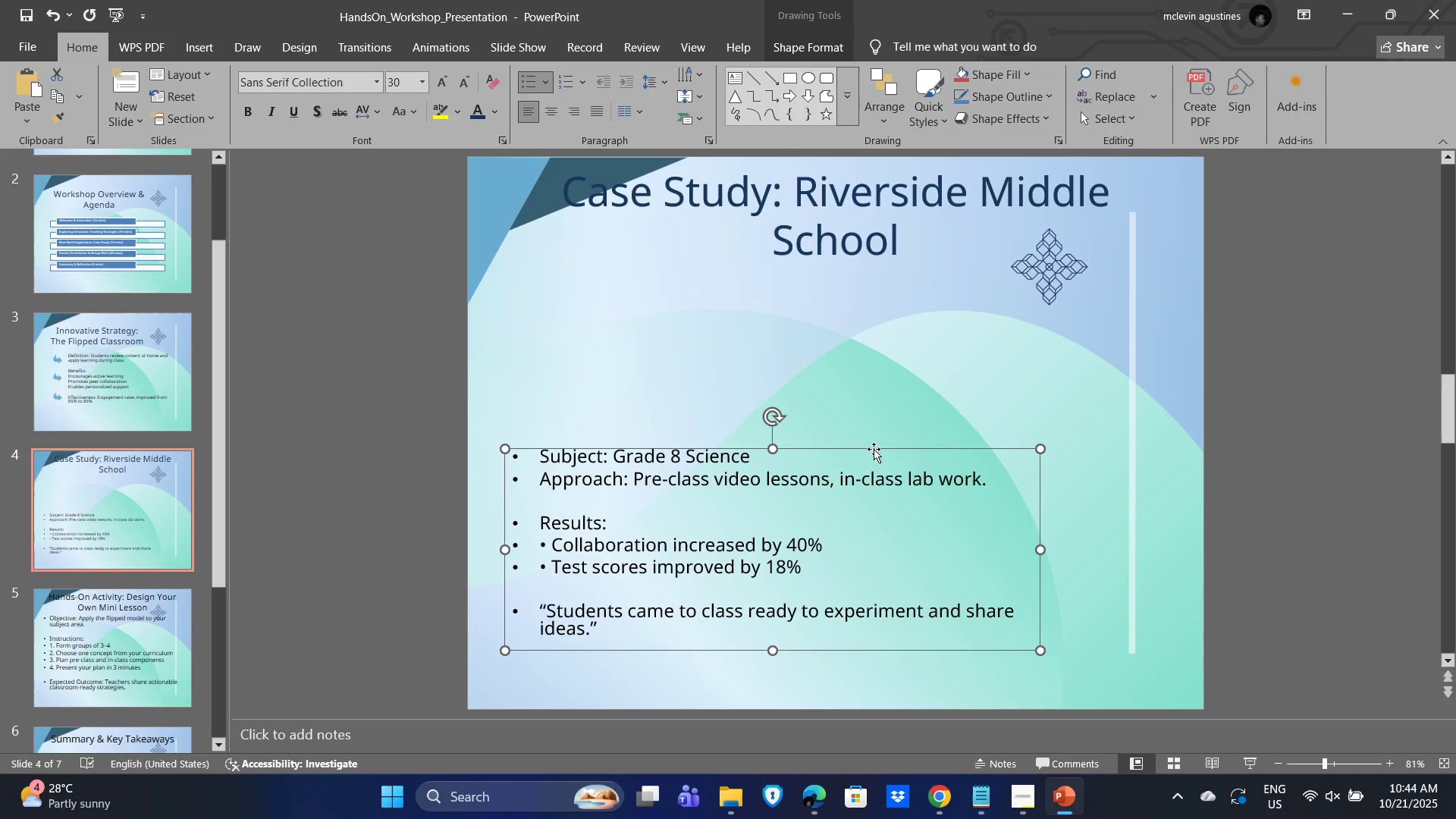 
left_click_drag(start_coordinate=[873, 447], to_coordinate=[972, 369])
 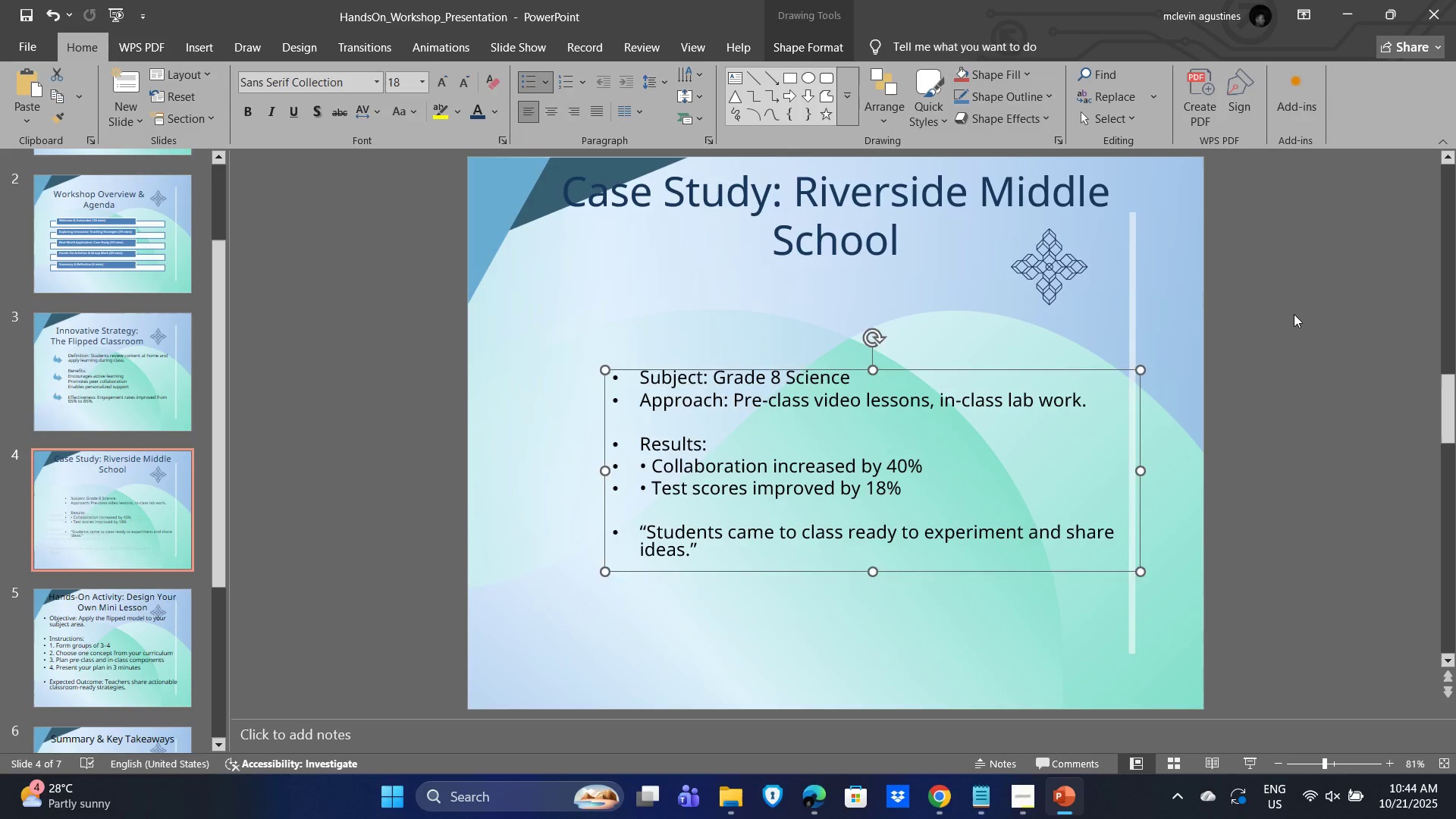 
left_click([1294, 314])
 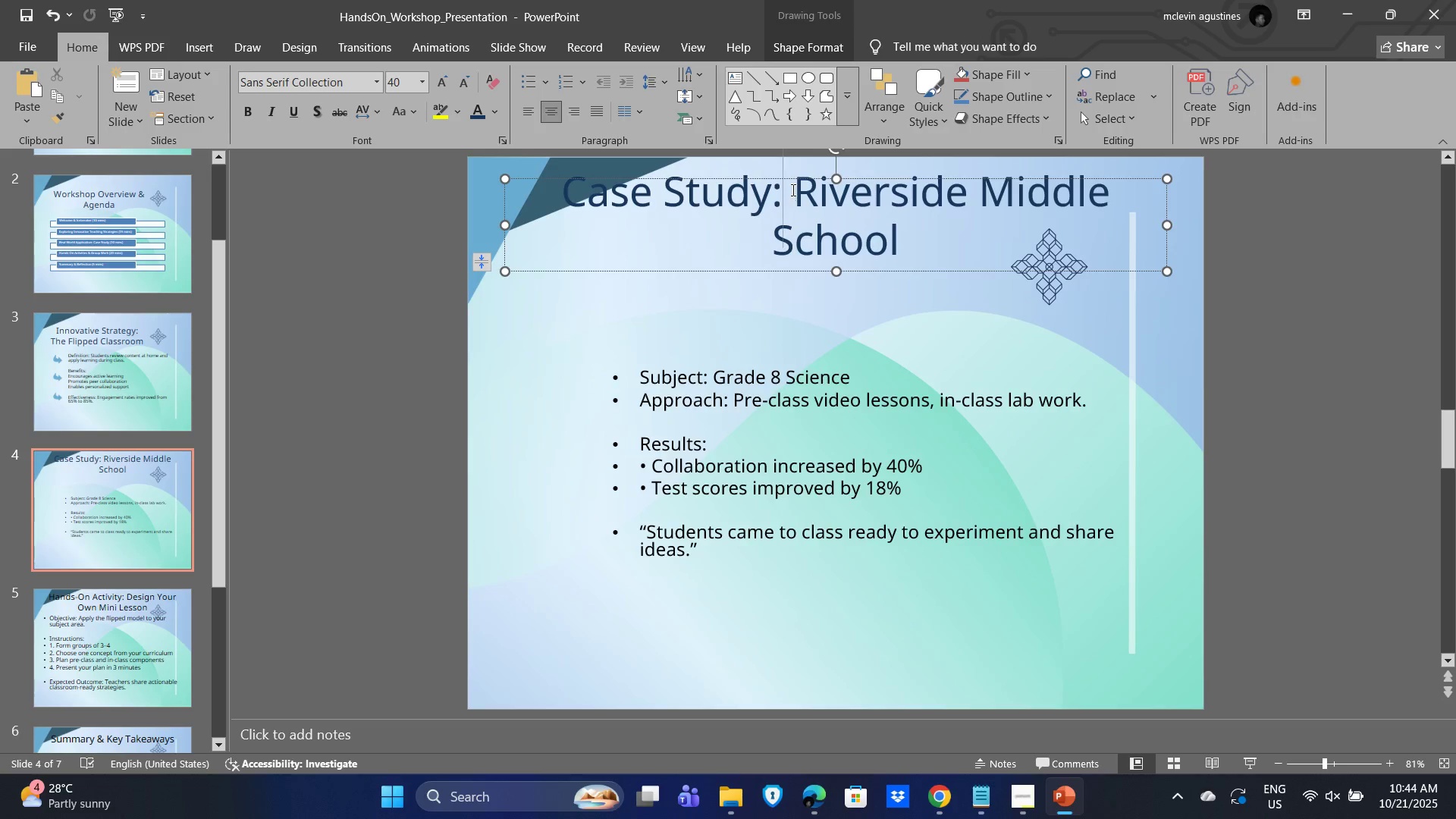 
left_click([792, 179])
 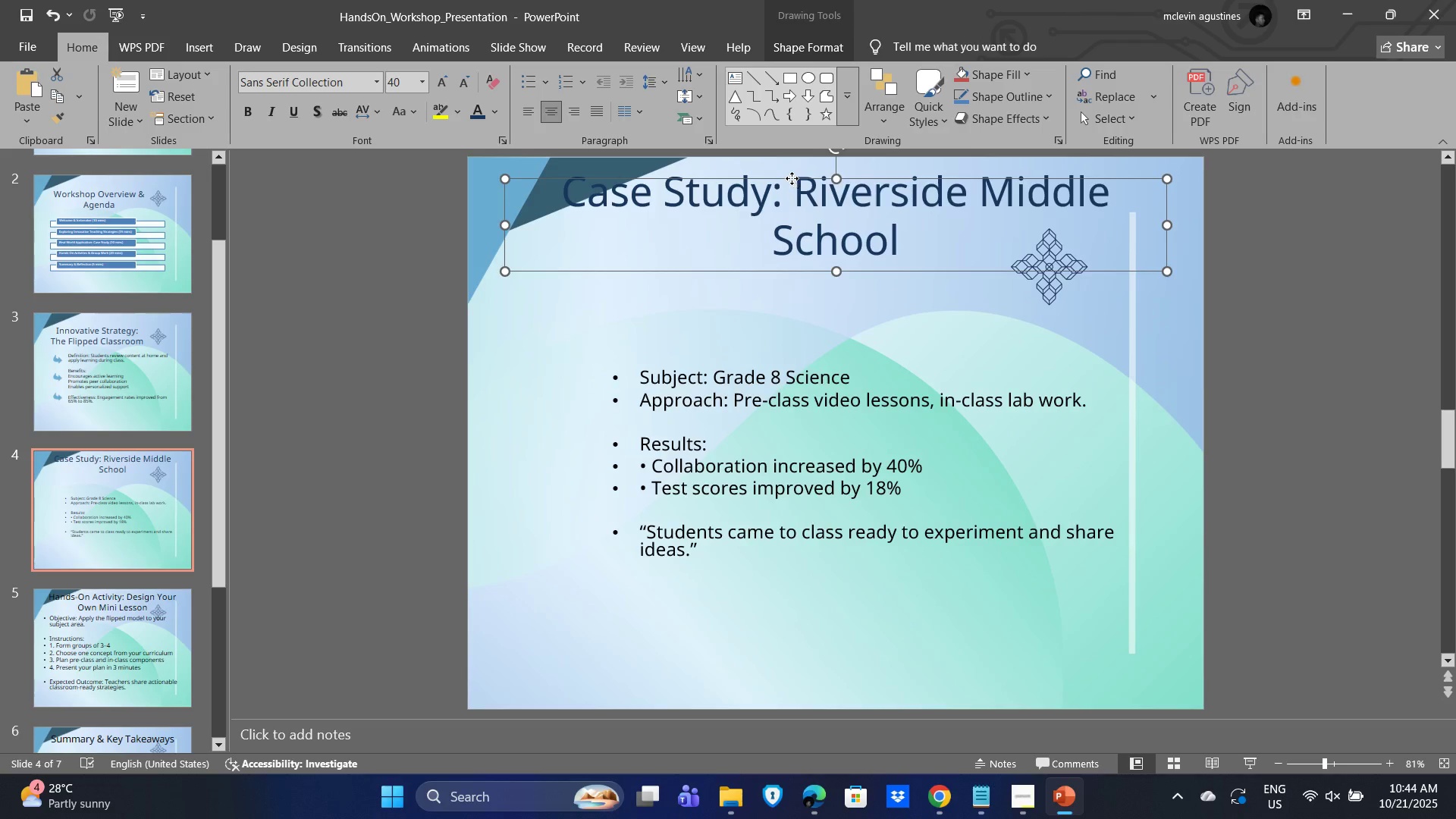 
left_click_drag(start_coordinate=[792, 178], to_coordinate=[790, 224])
 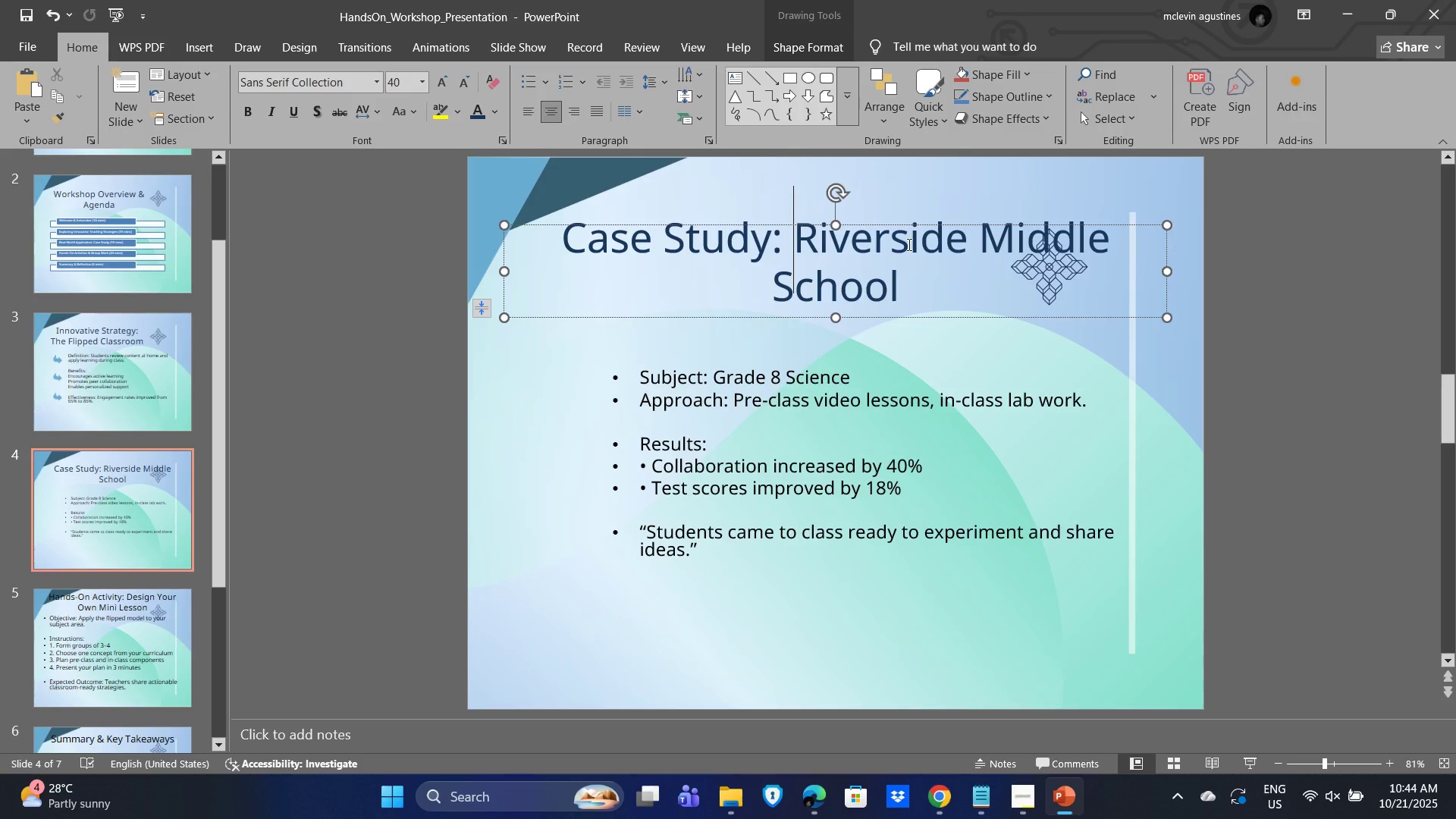 
key(Enter)
 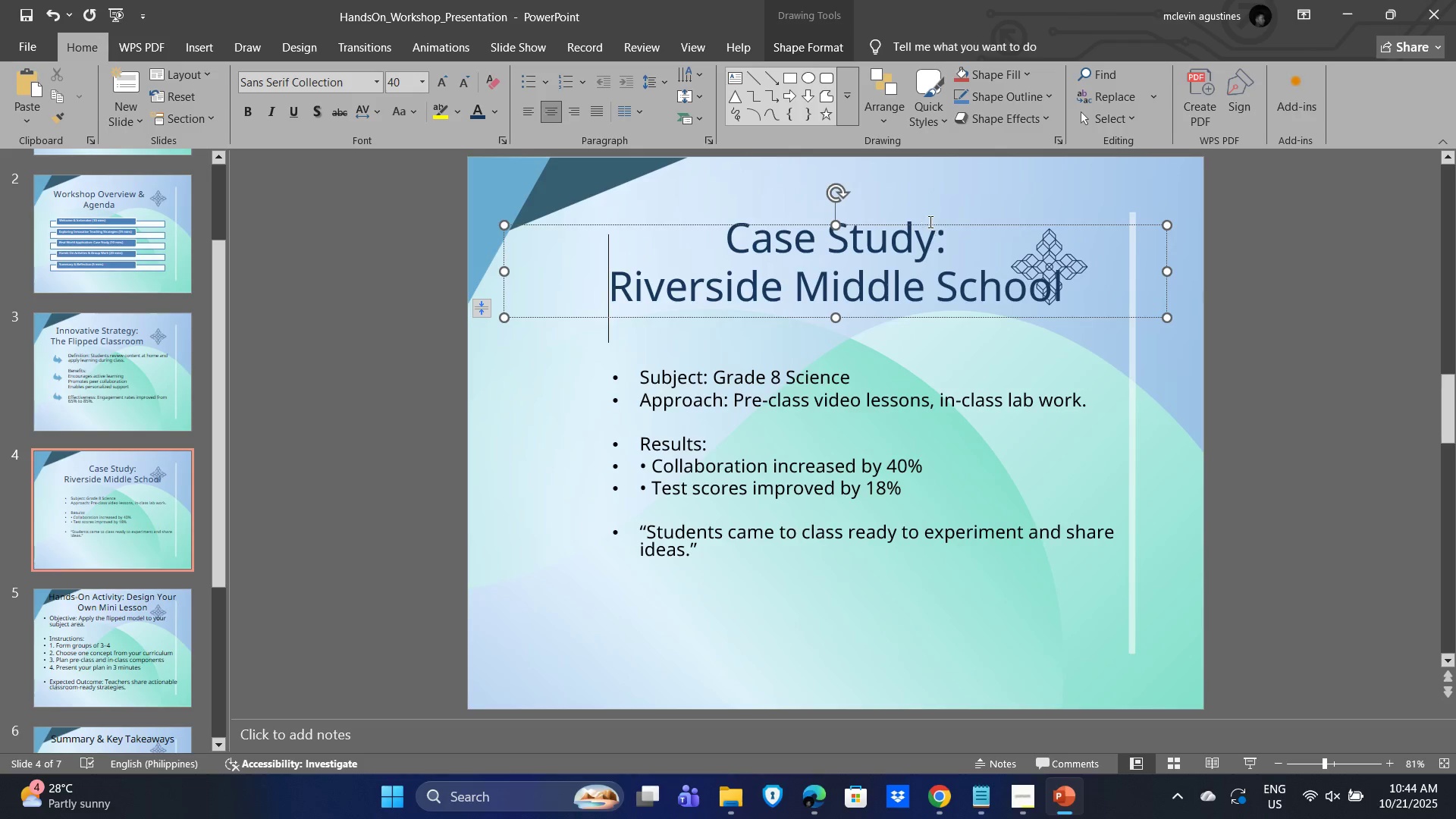 
left_click_drag(start_coordinate=[929, 221], to_coordinate=[903, 223])
 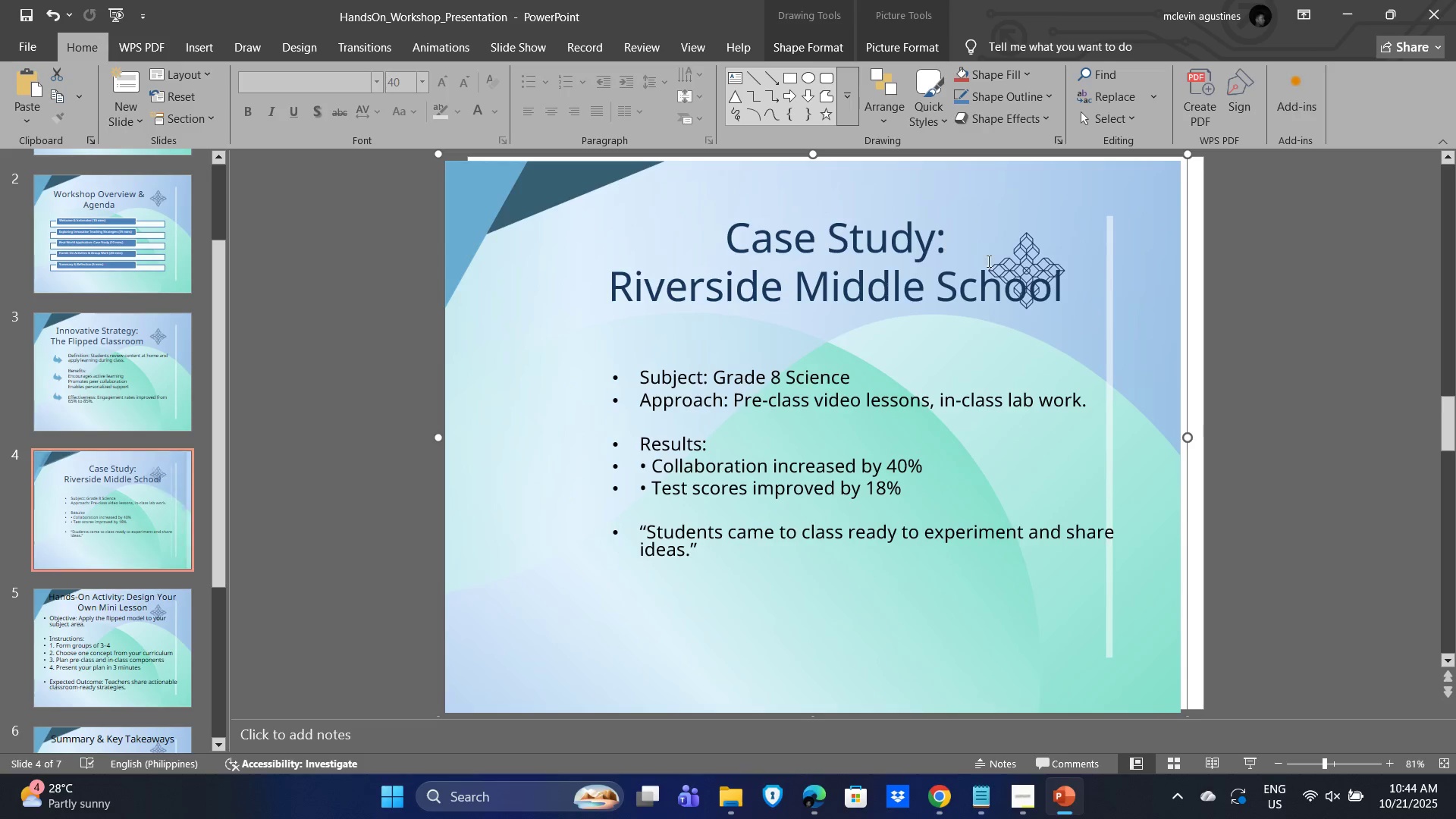 
key(Control+Z)
 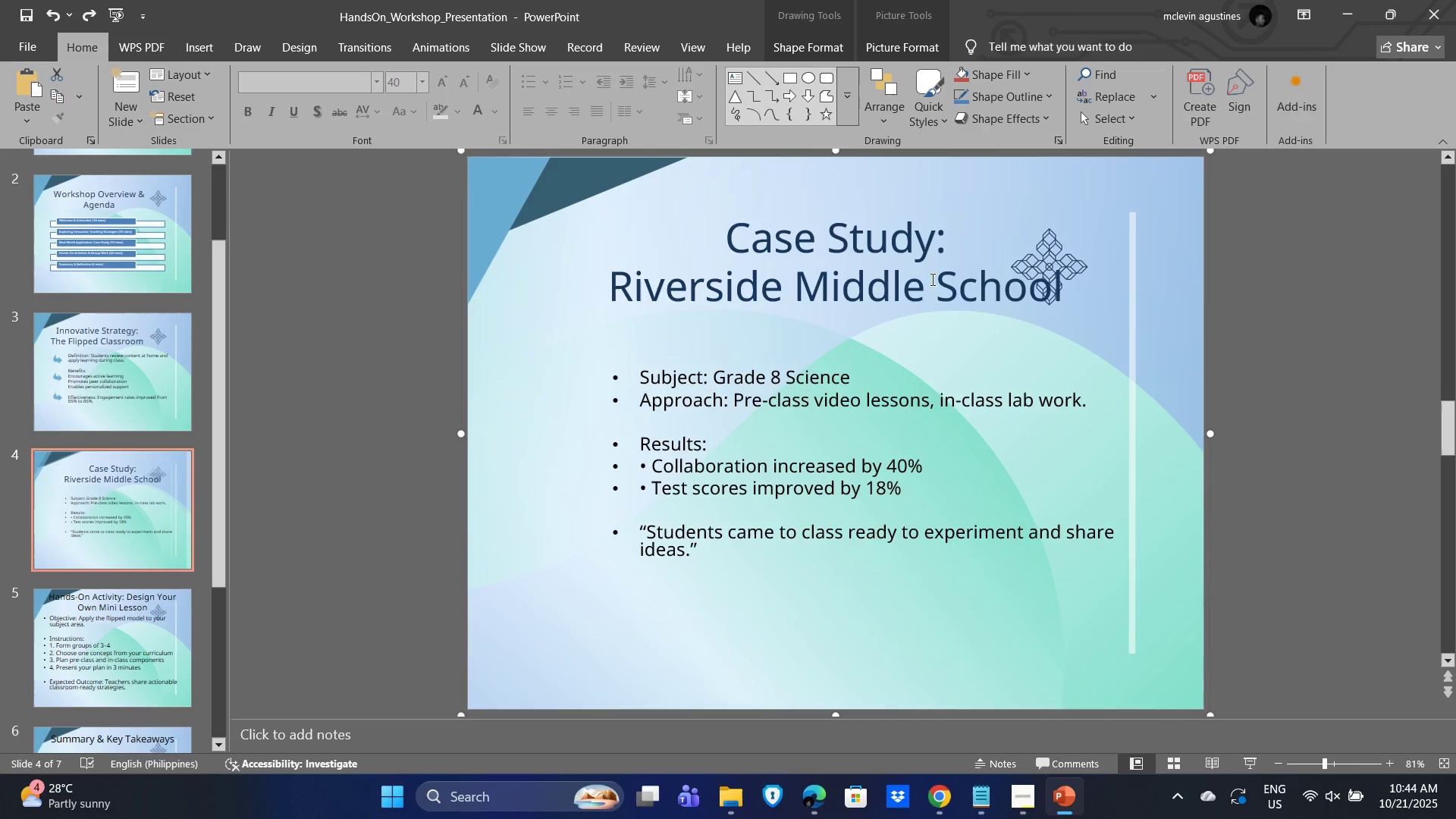 
left_click([913, 276])
 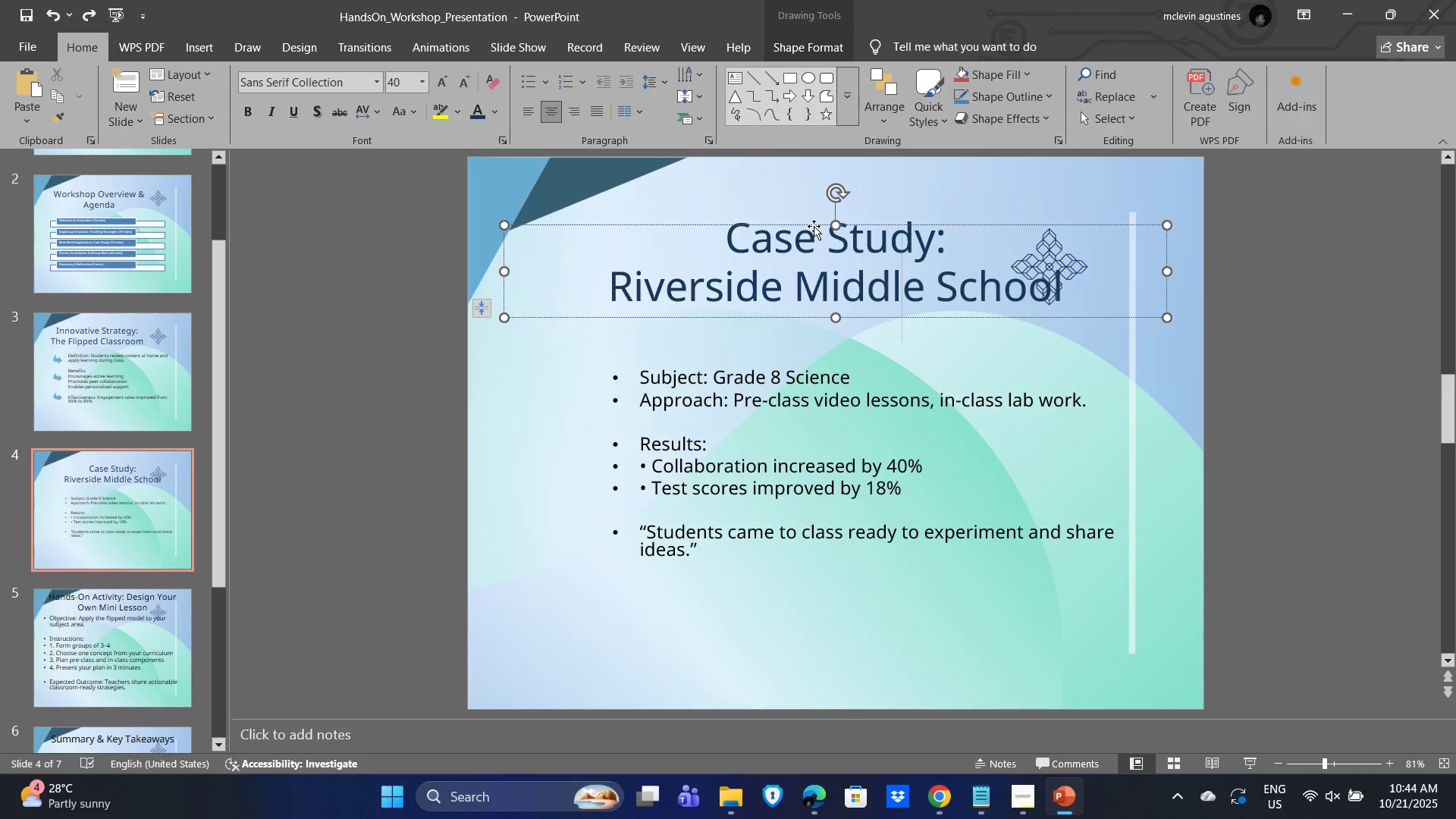 
left_click_drag(start_coordinate=[814, 226], to_coordinate=[751, 221])
 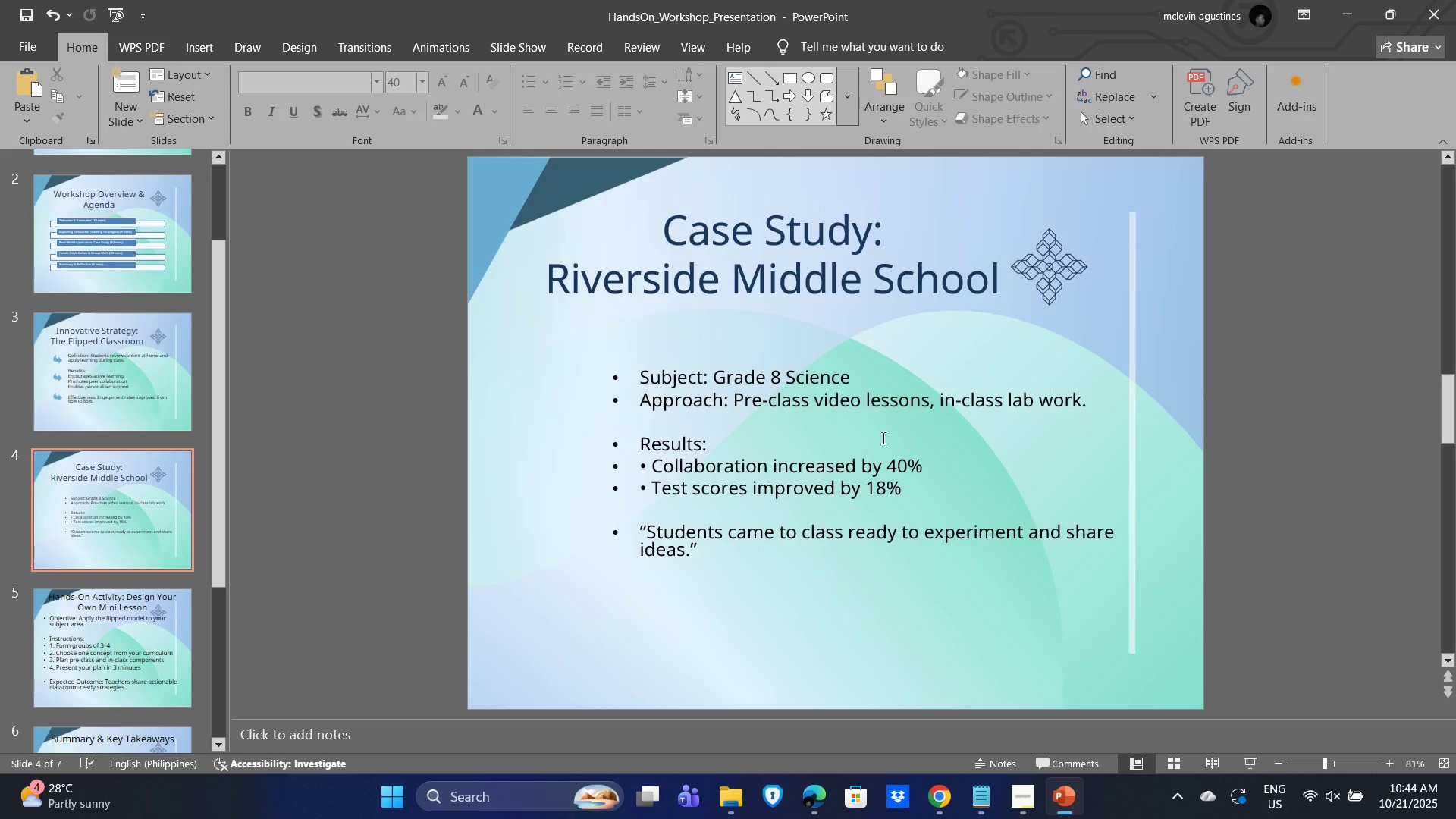 
left_click([859, 441])
 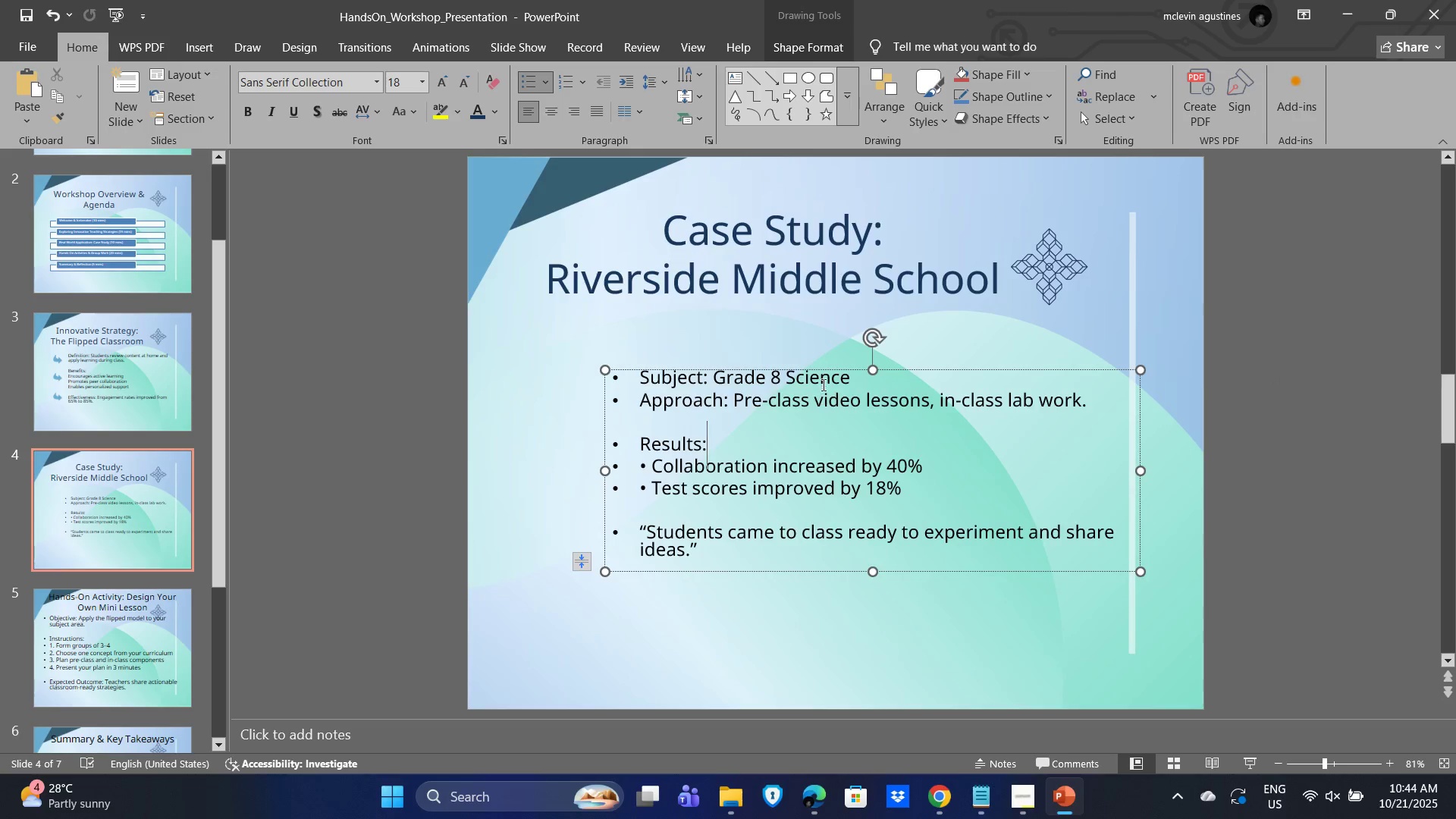 
key(Alt+Tab)
 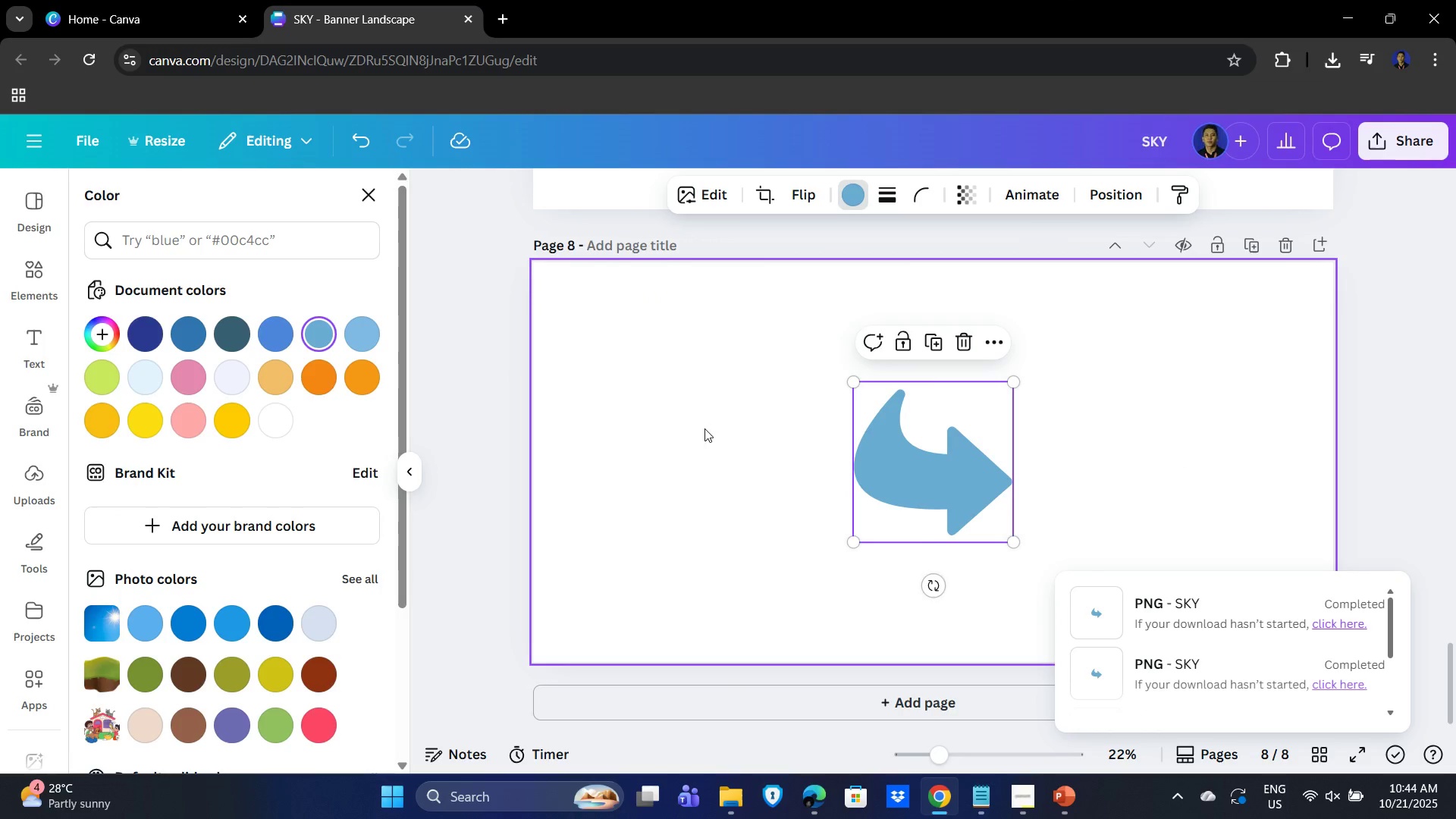 
key(Alt+AltLeft)
 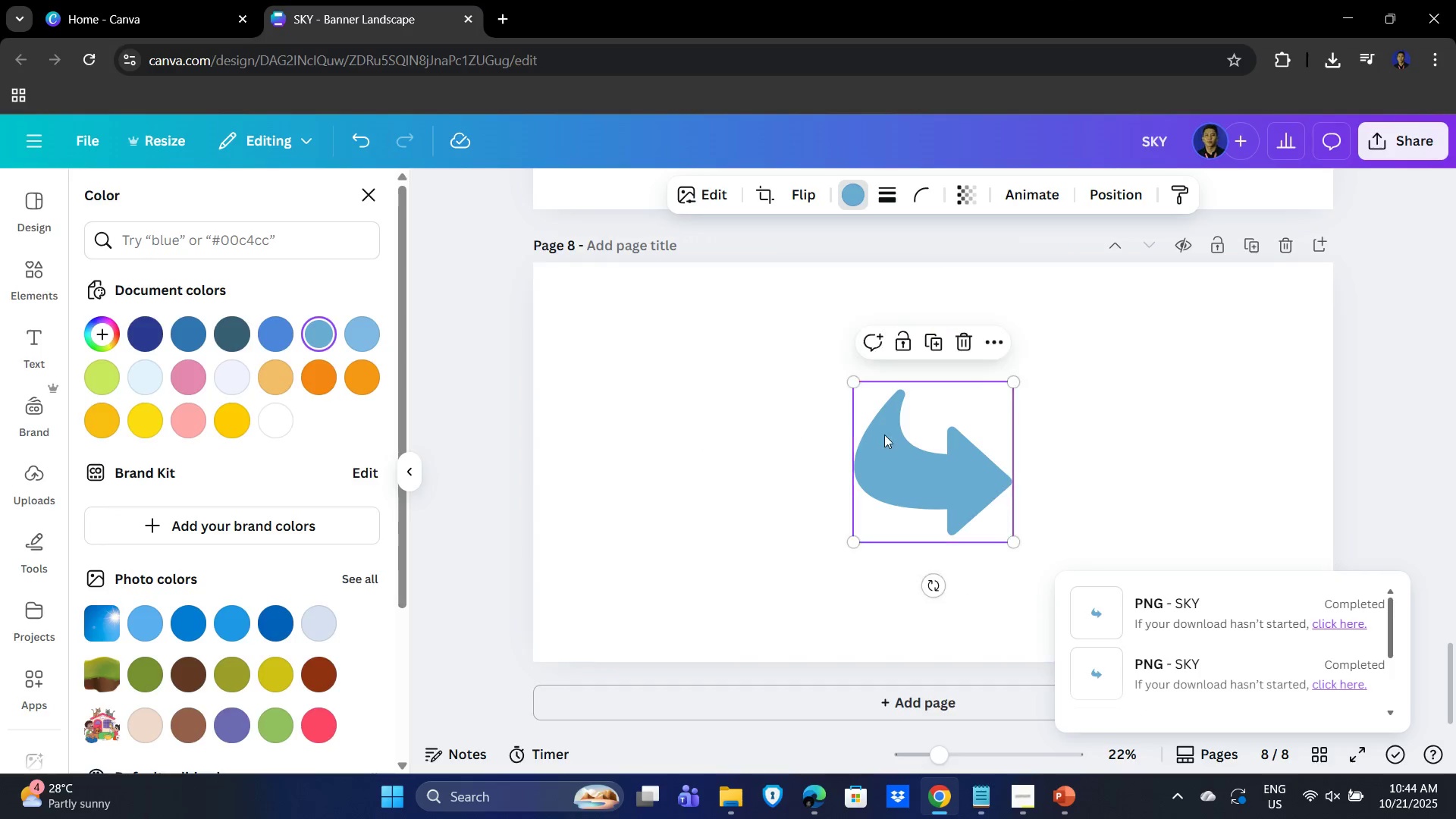 
key(Alt+Tab)
 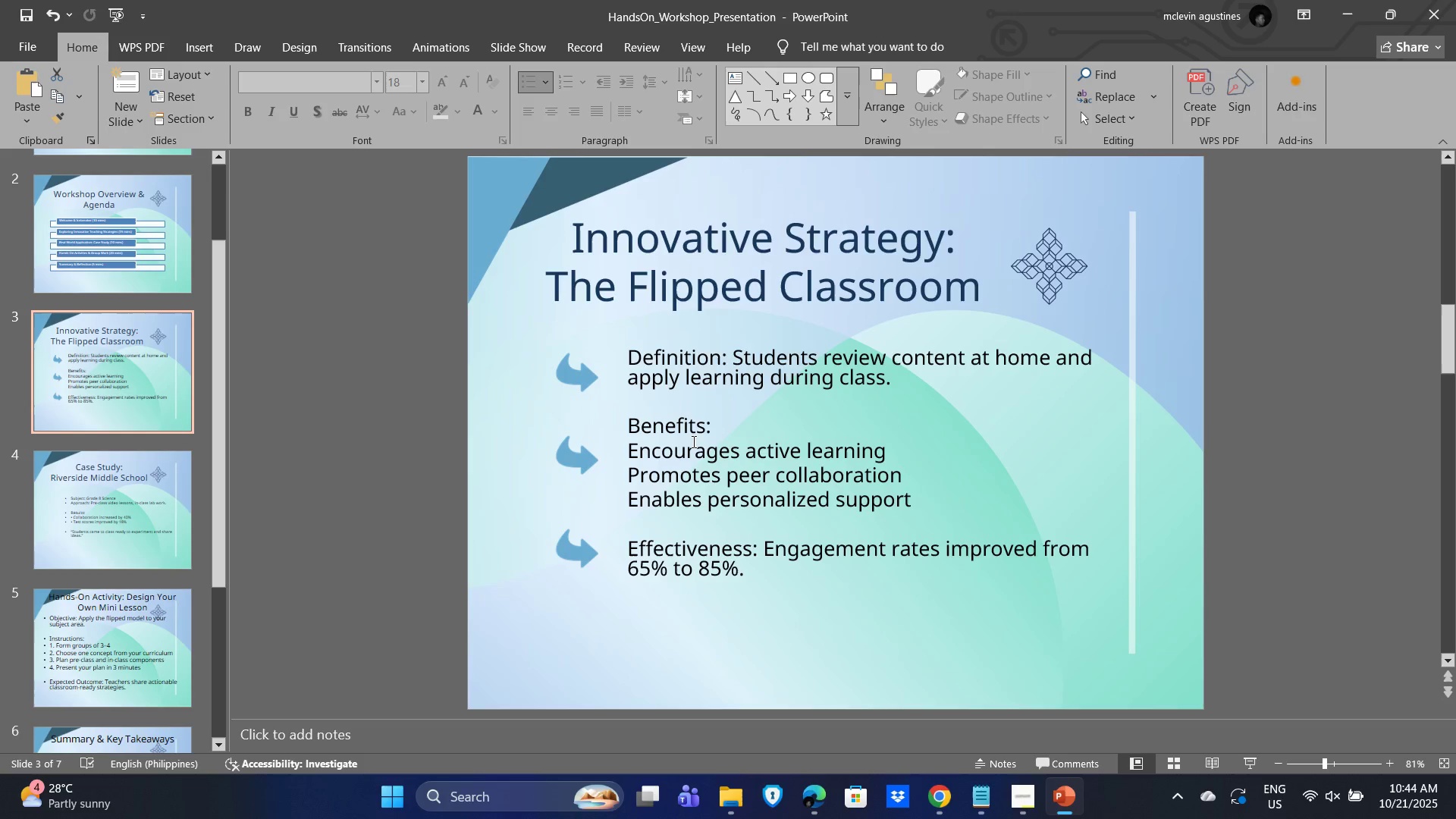 
left_click([739, 365])
 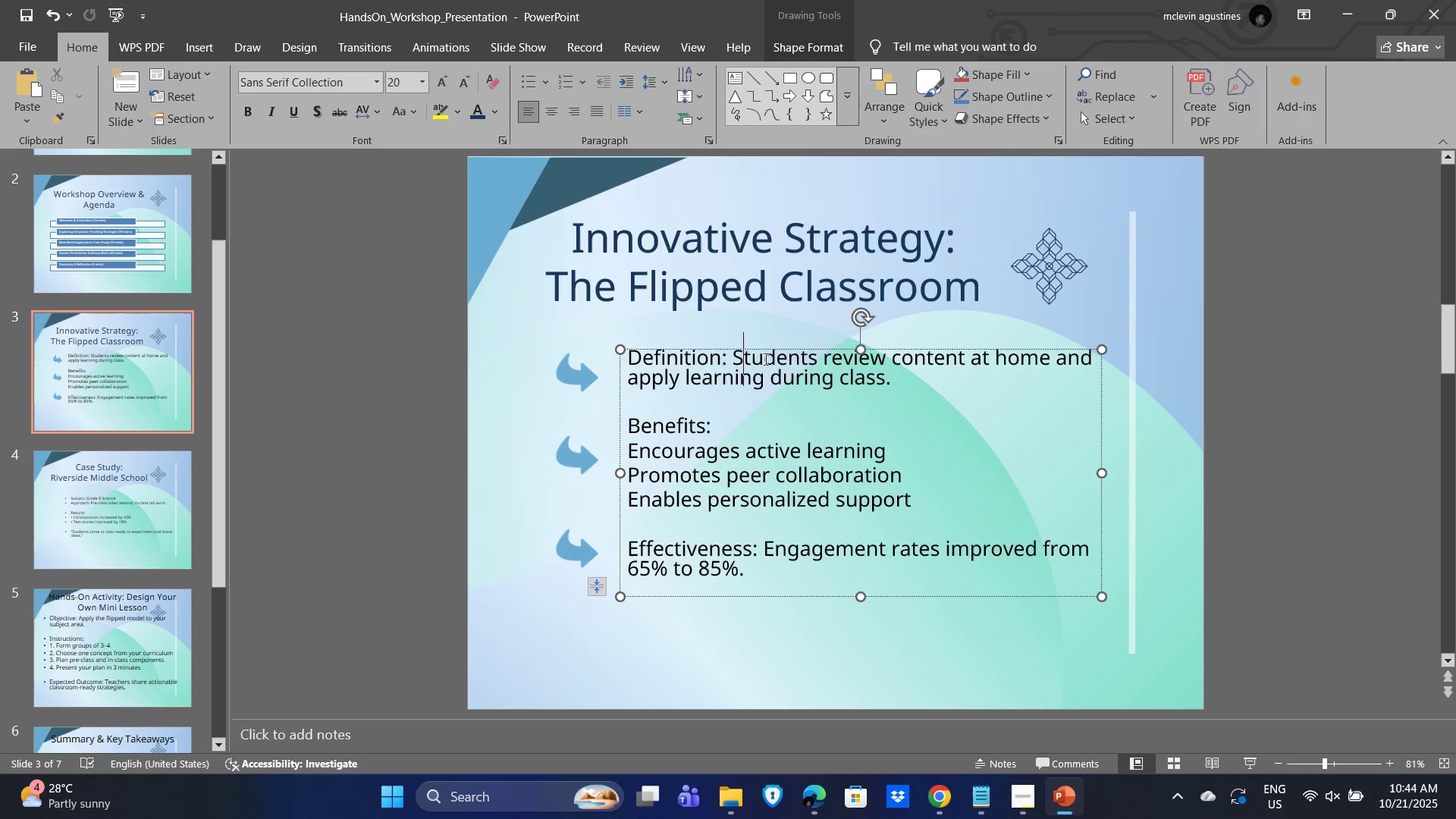 
left_click([763, 349])
 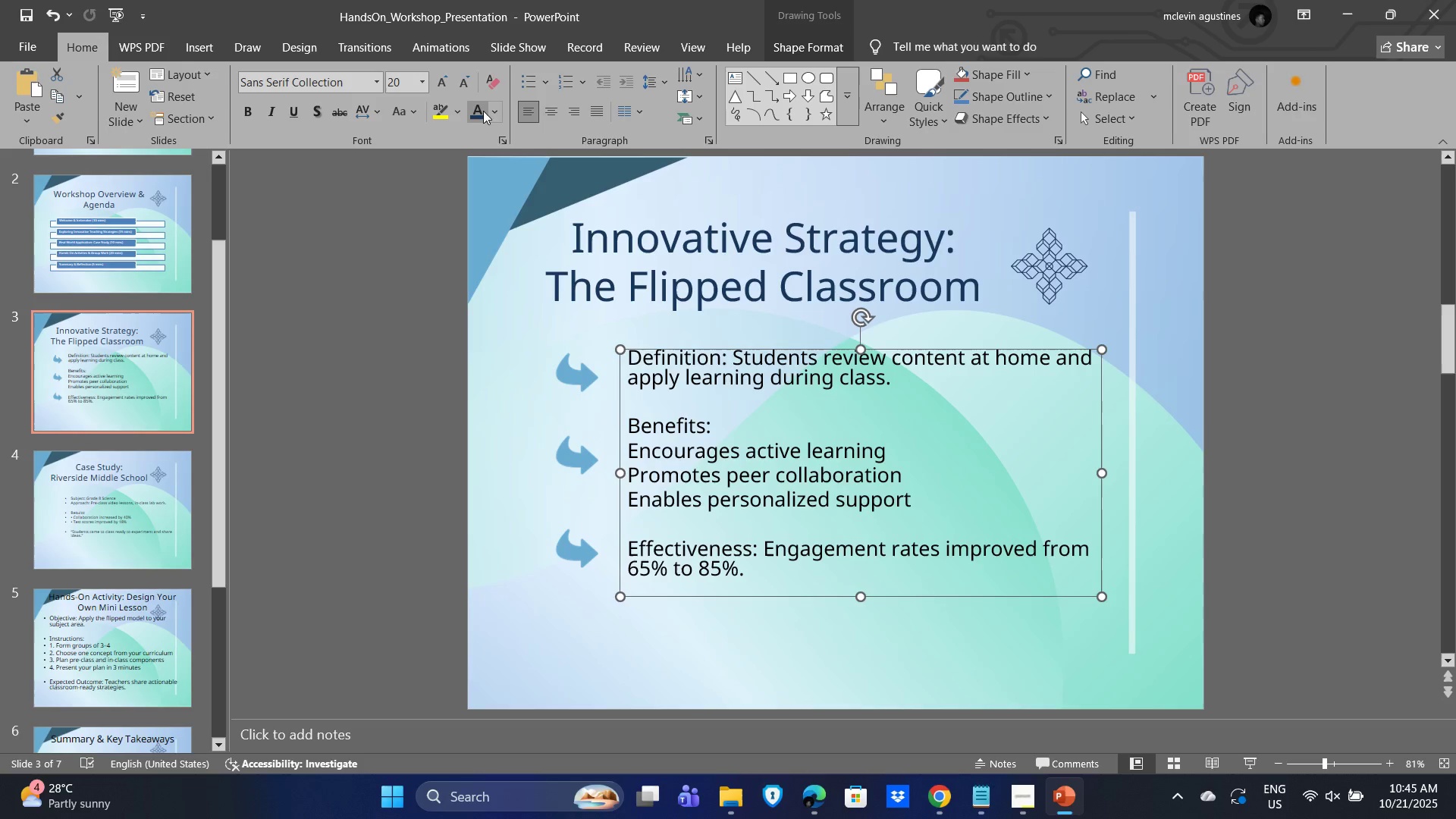 
left_click([492, 111])
 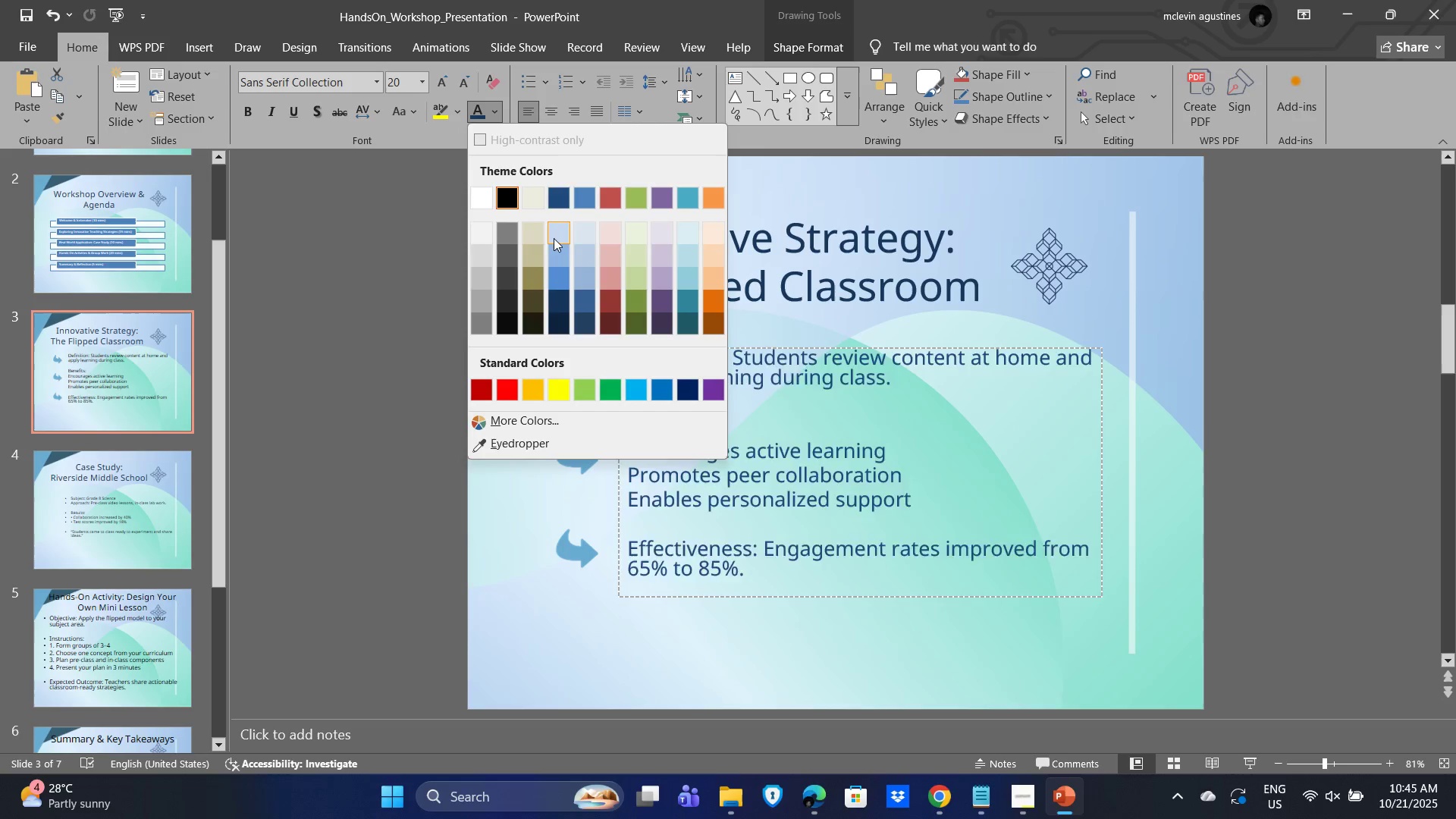 
wait(9.17)
 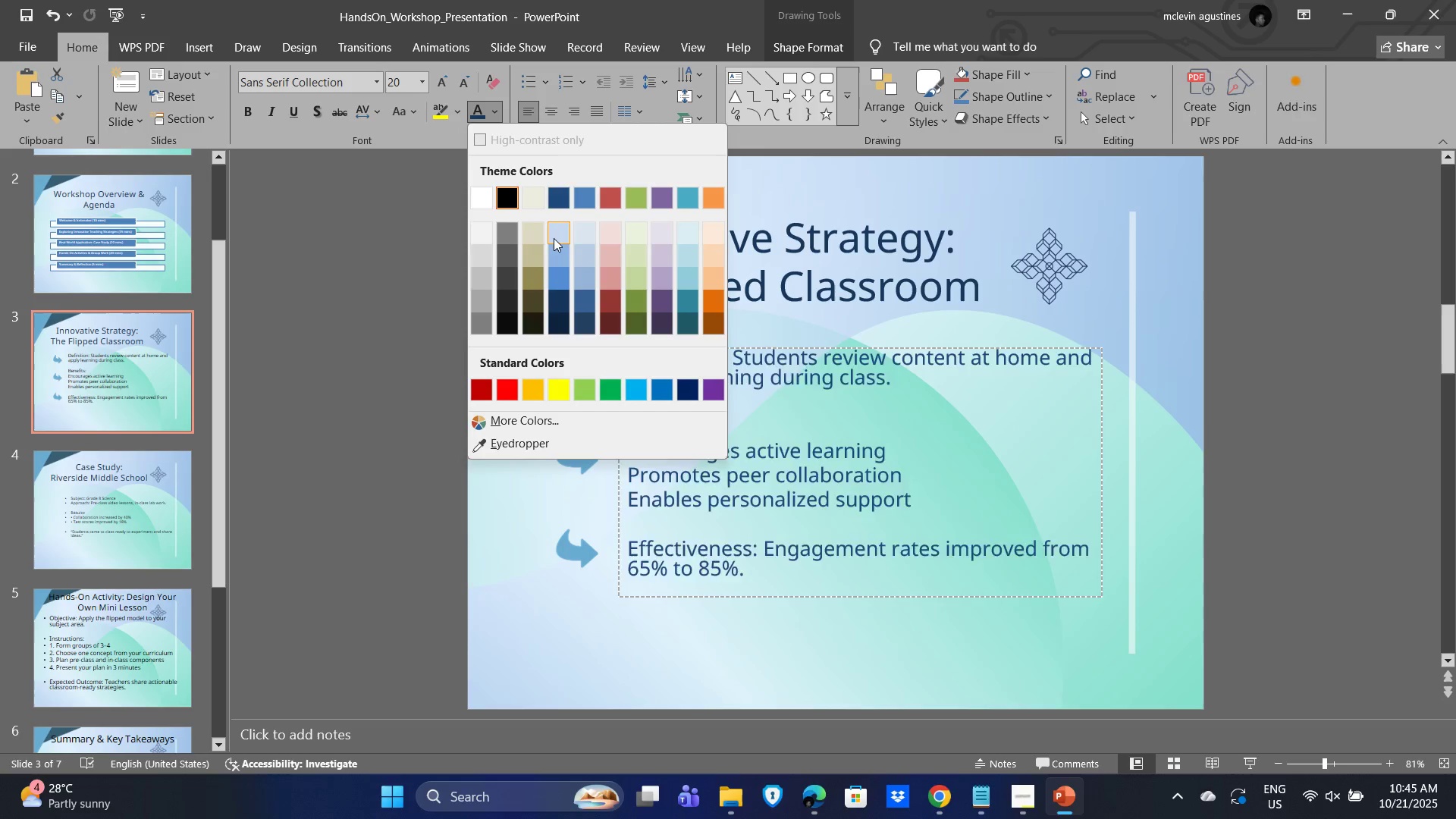 
left_click([592, 303])
 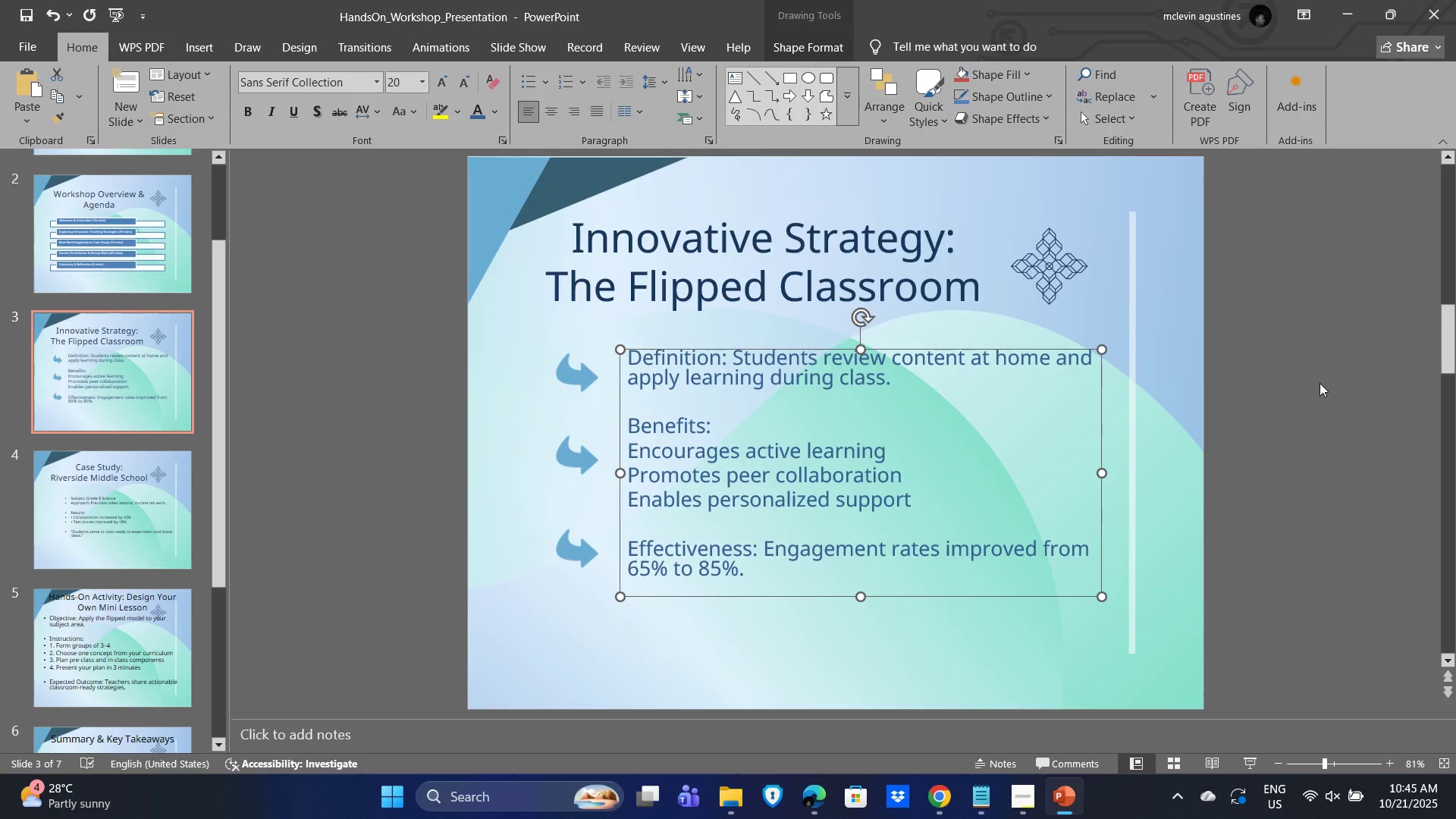 
left_click([1321, 384])
 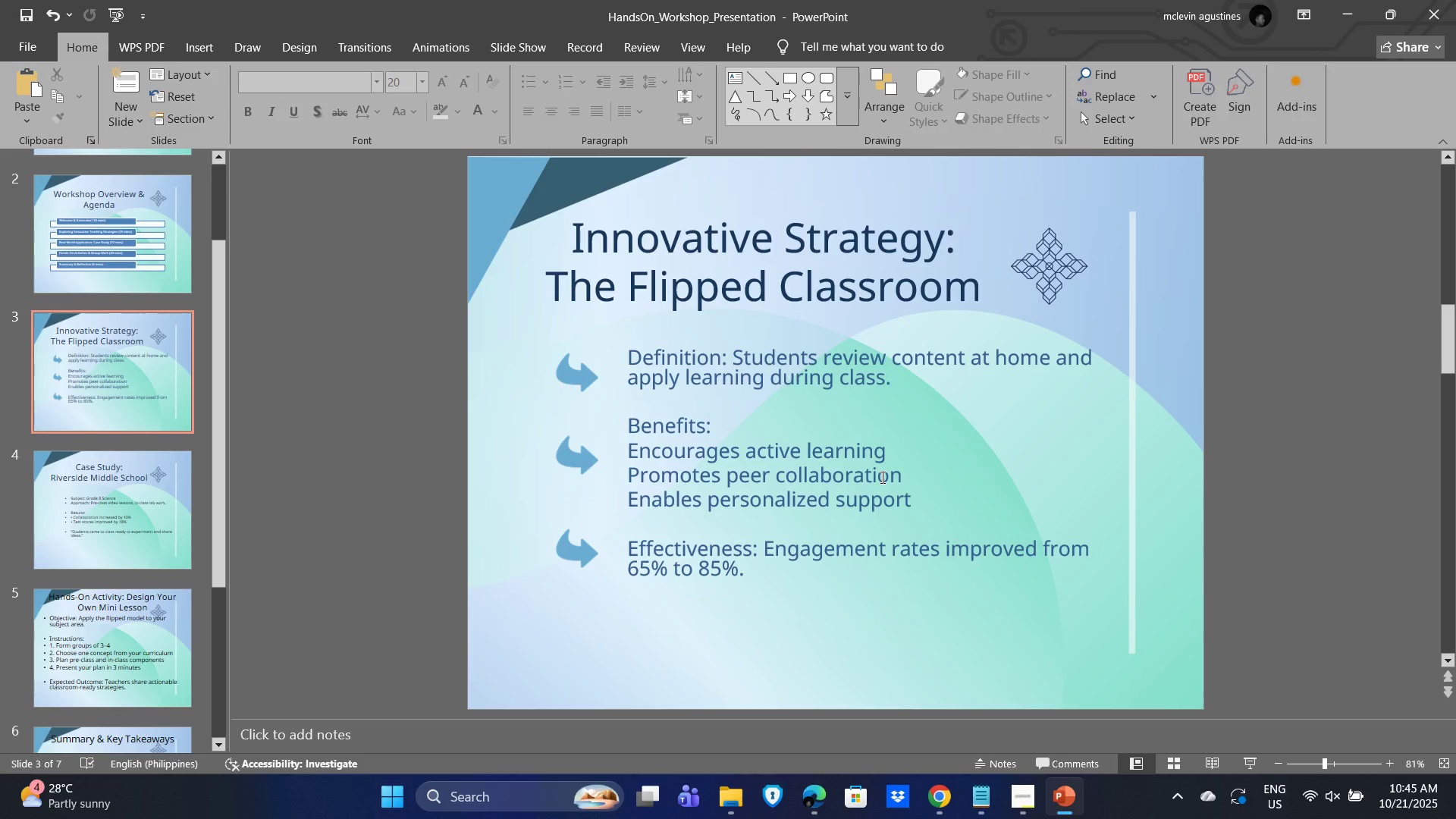 
hold_key(key=ControlLeft, duration=0.69)
 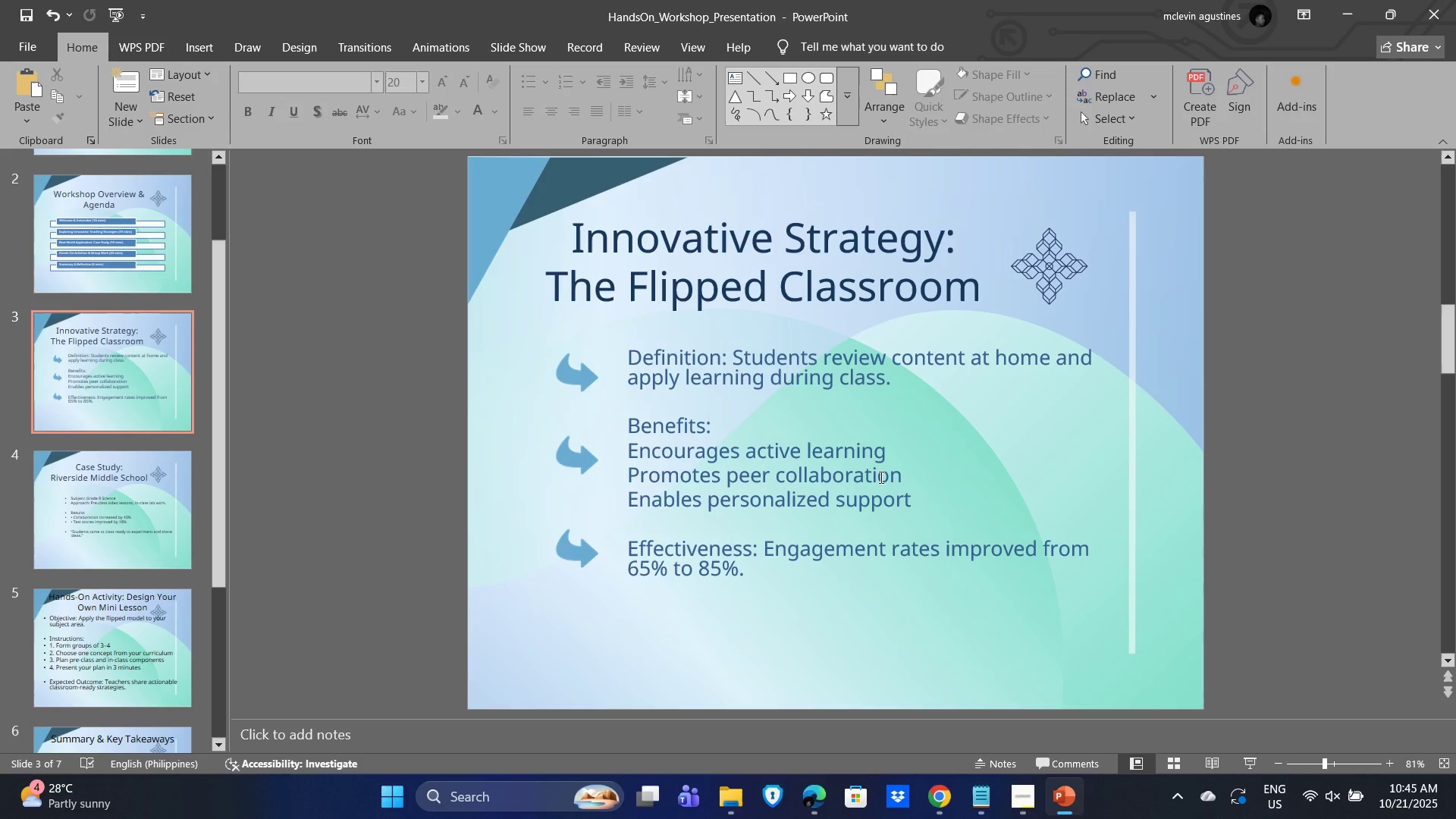 
key(Control+Z)
 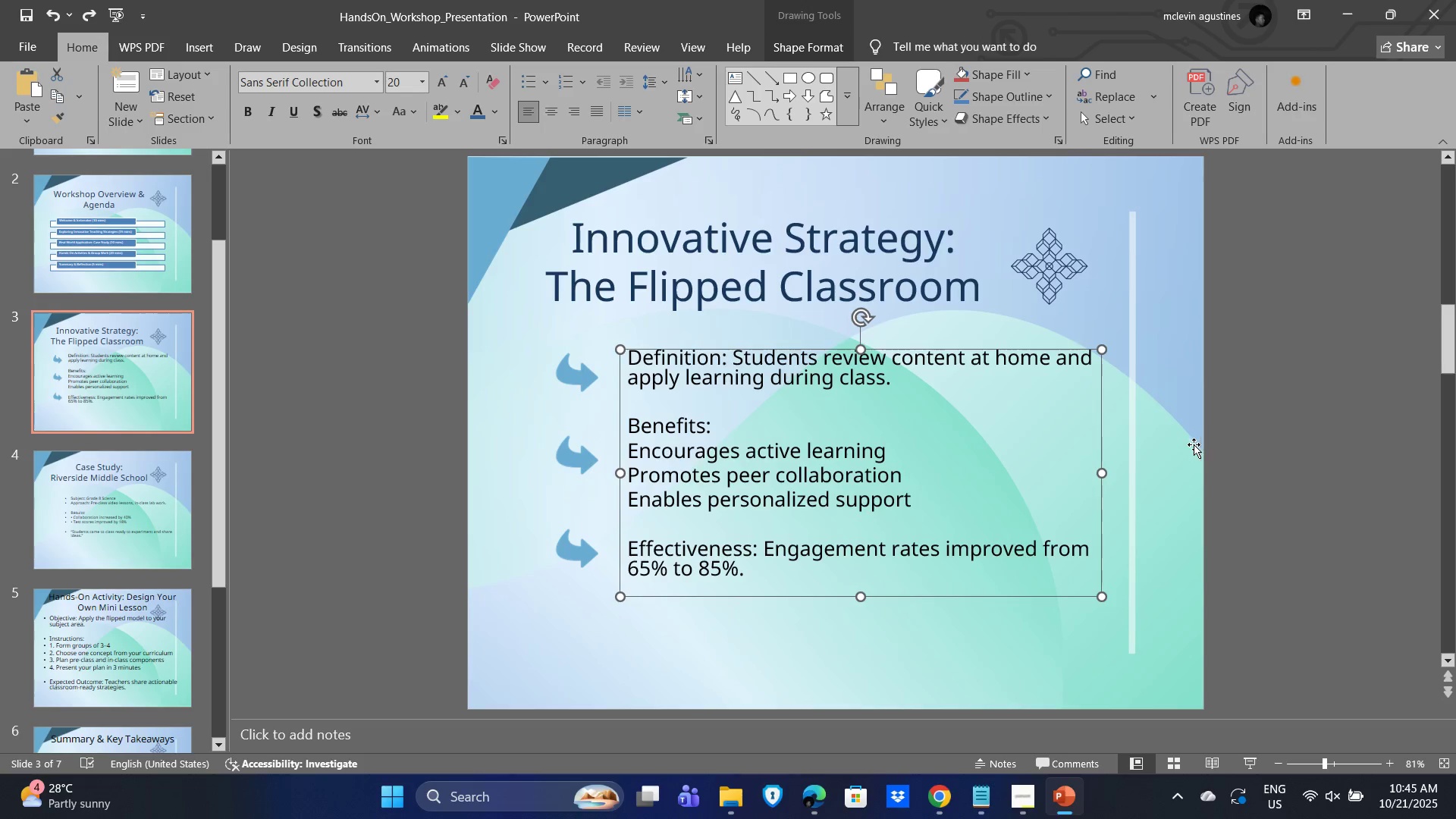 
left_click([680, 384])
 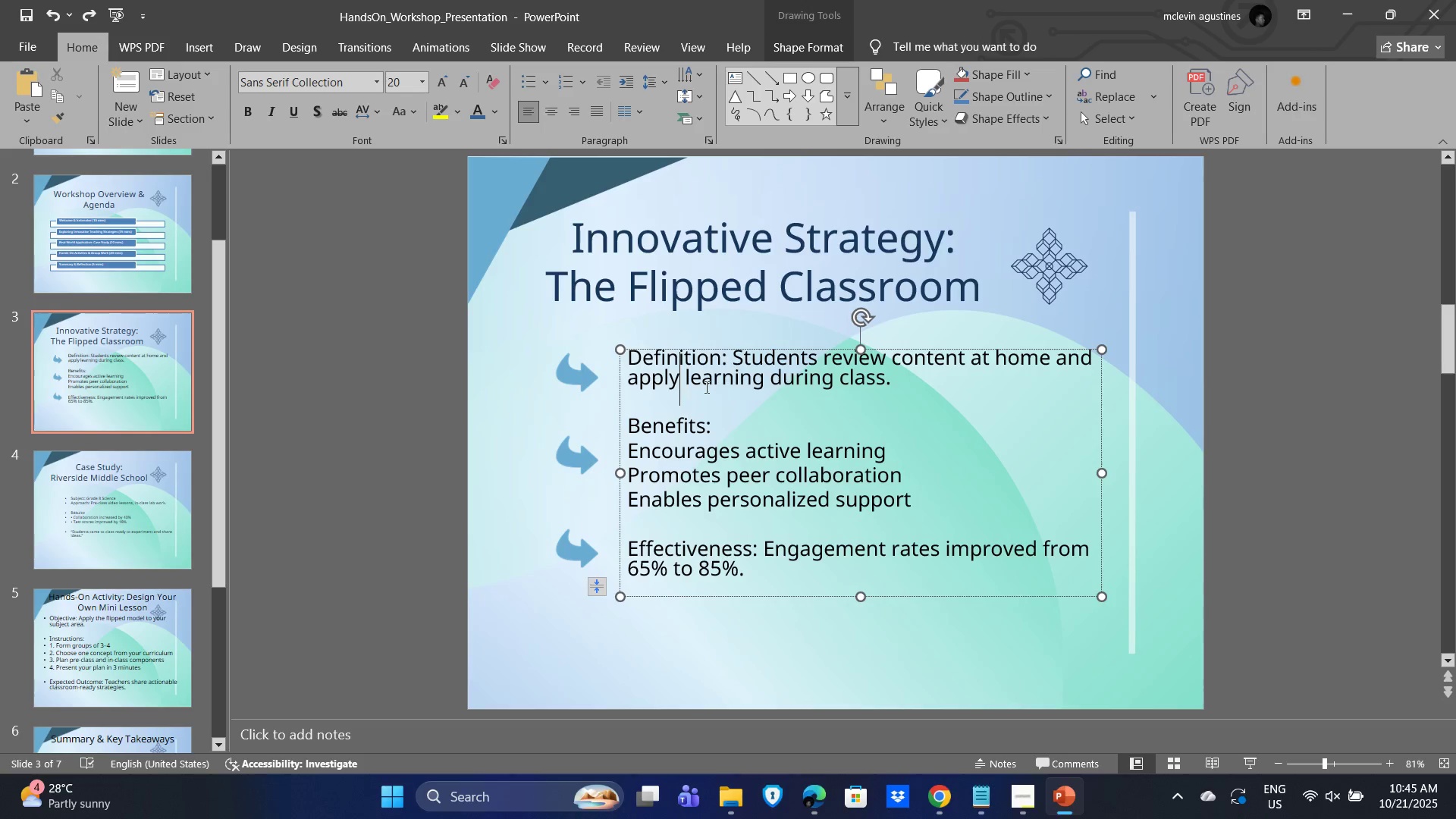 
key(Control+A)
 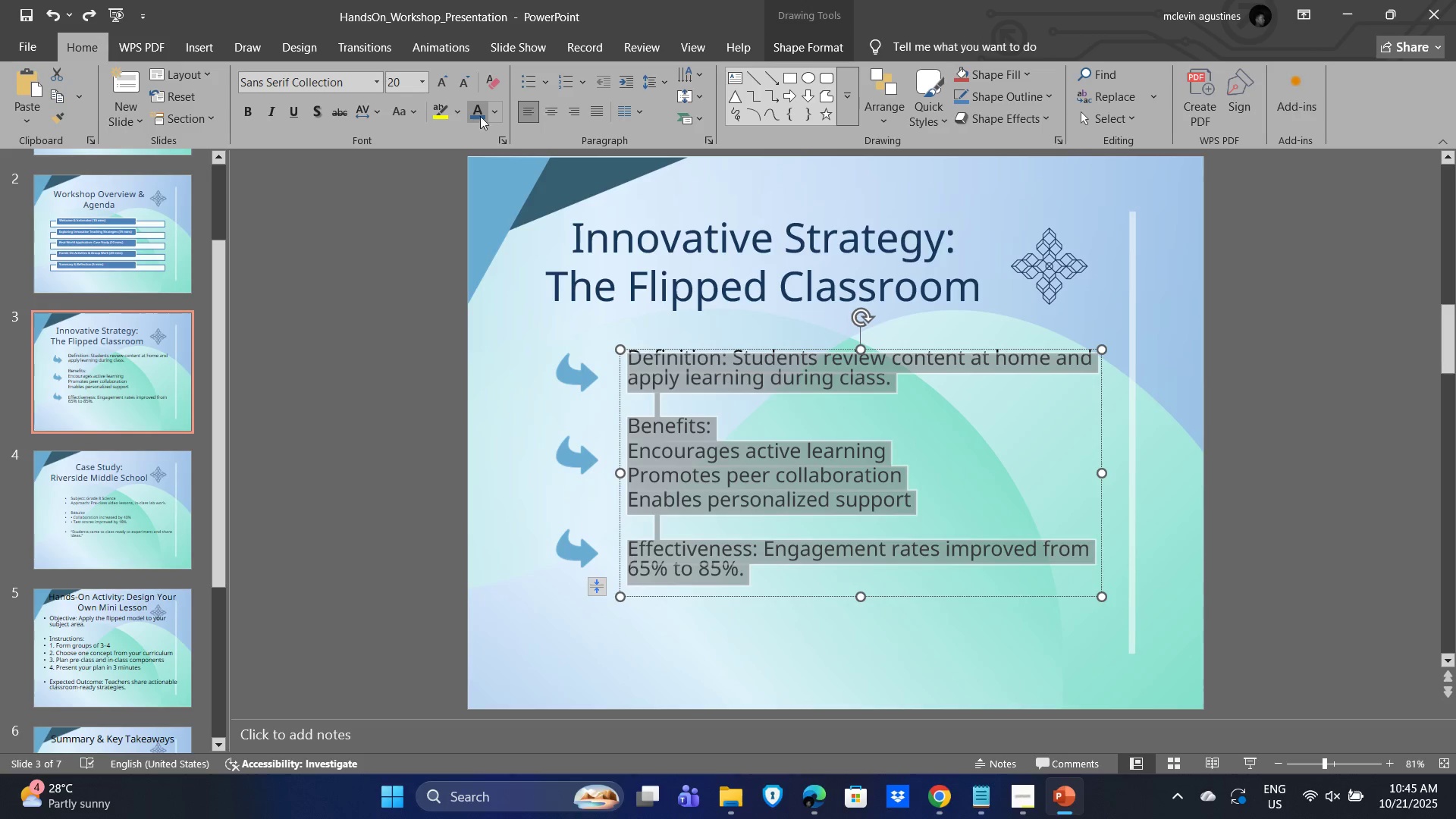 
left_click([499, 115])
 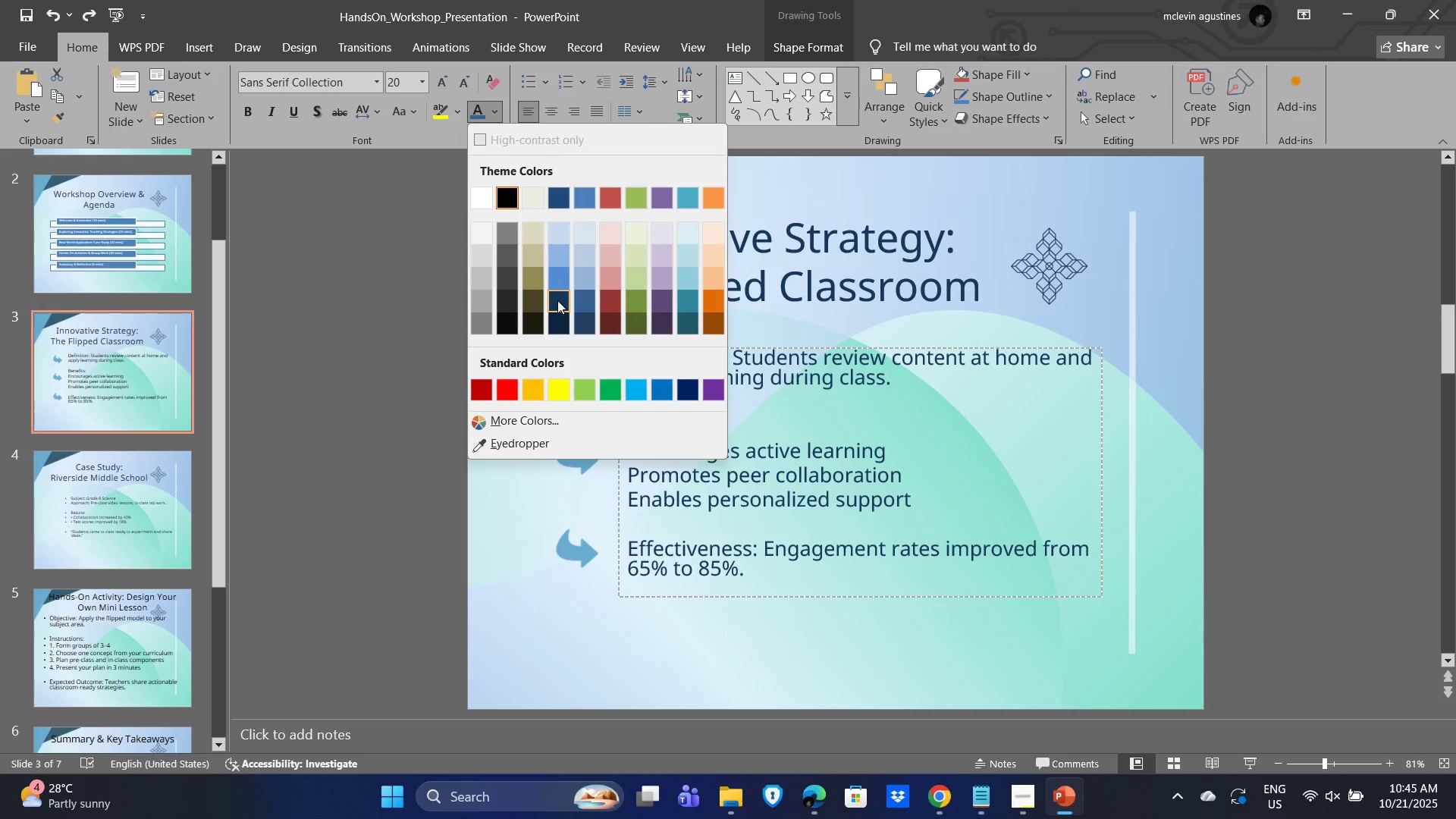 
left_click([557, 300])
 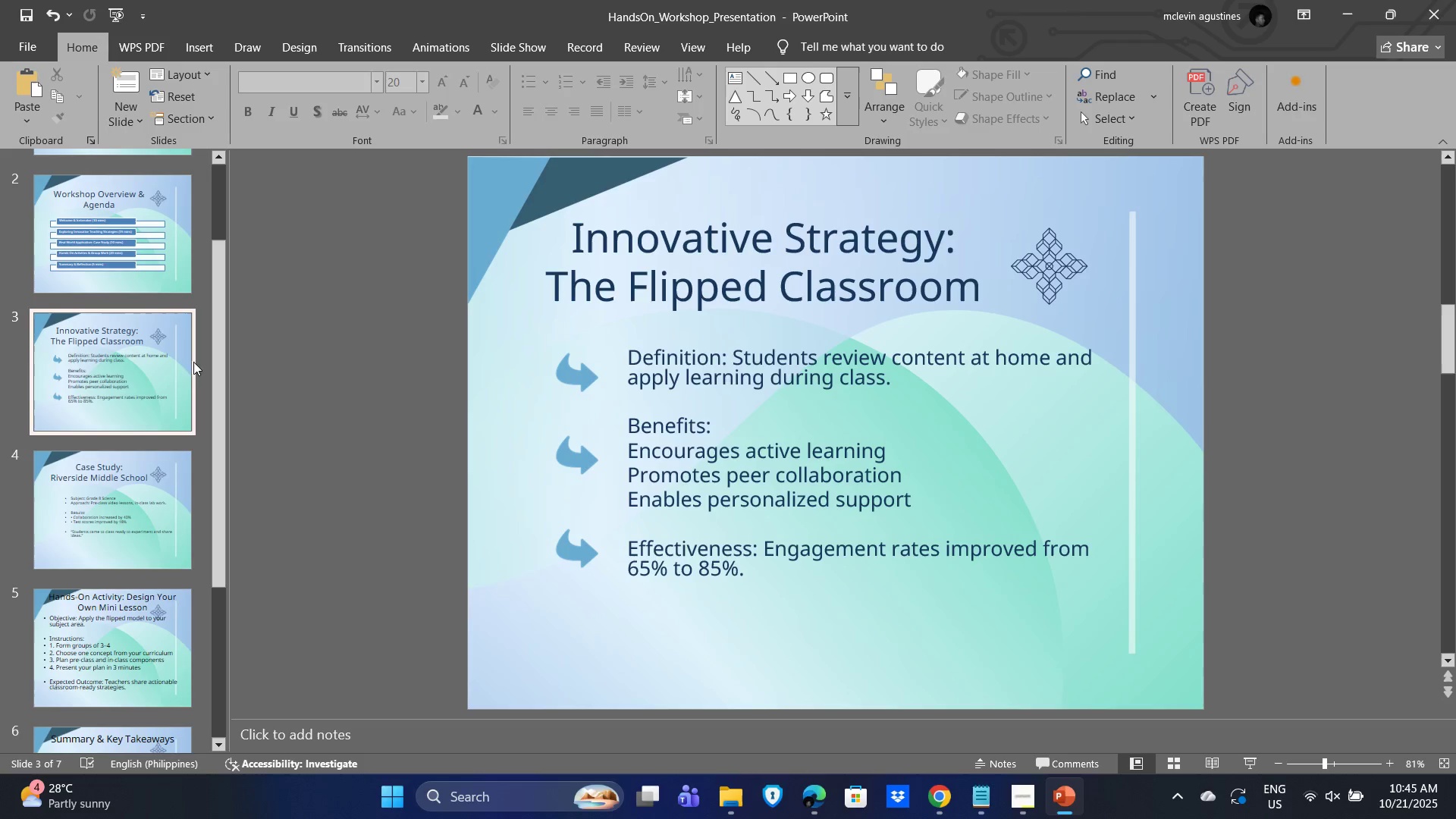 
left_click([96, 221])
 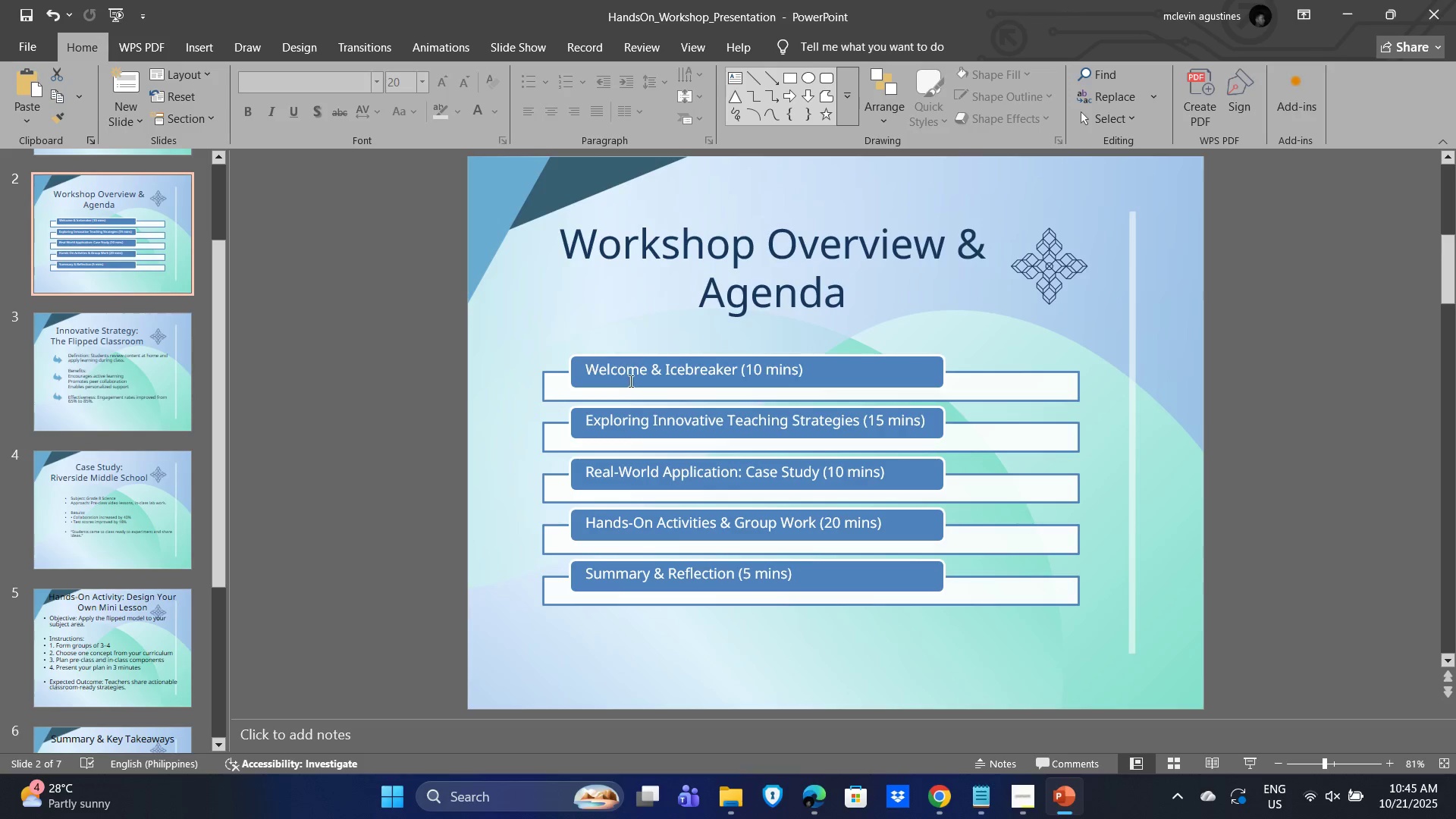 
scroll: coordinate [332, 345], scroll_direction: up, amount: 3.0
 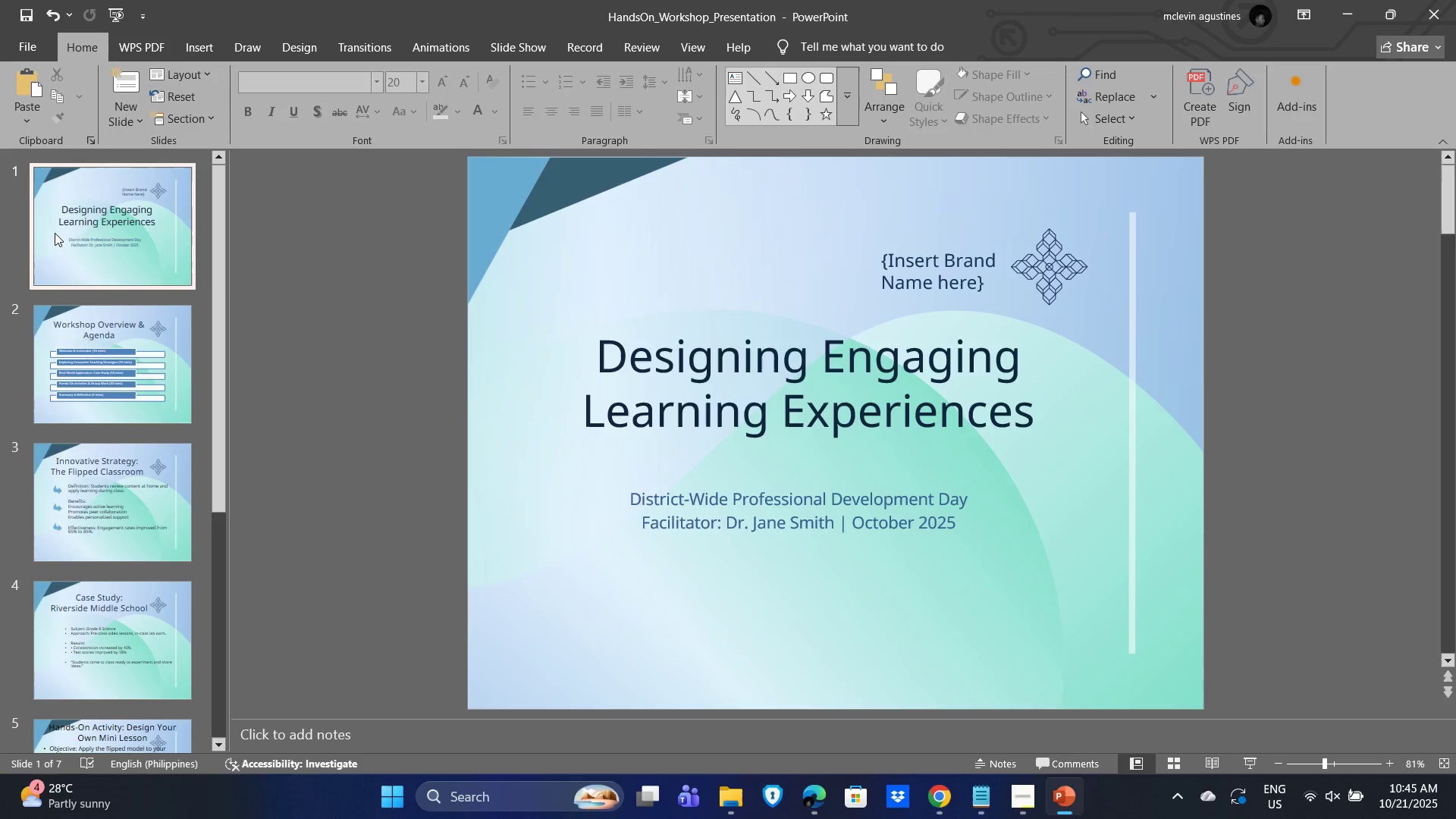 
left_click([56, 230])
 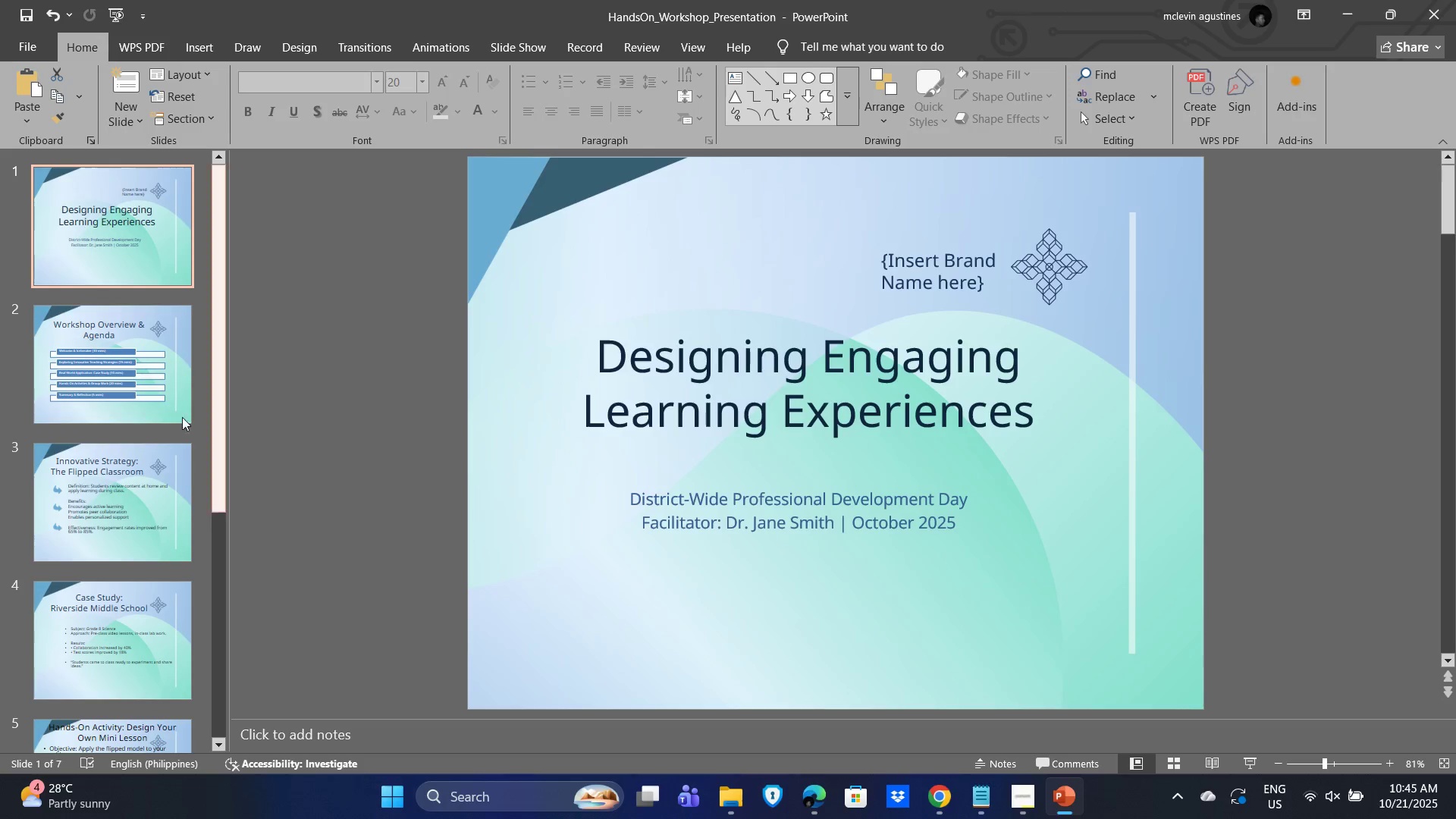 
scroll: coordinate [148, 494], scroll_direction: down, amount: 2.0
 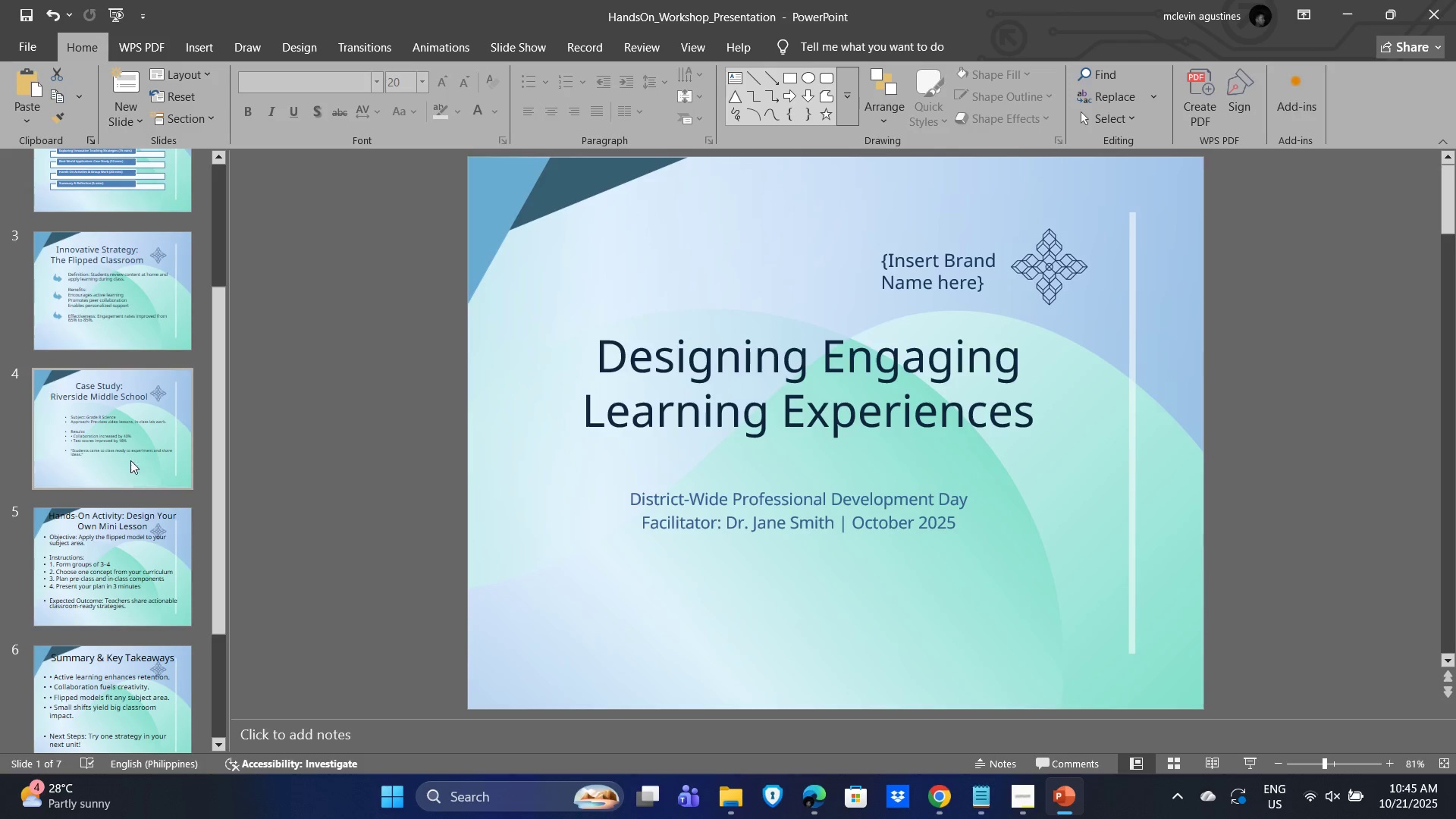 
left_click([127, 454])
 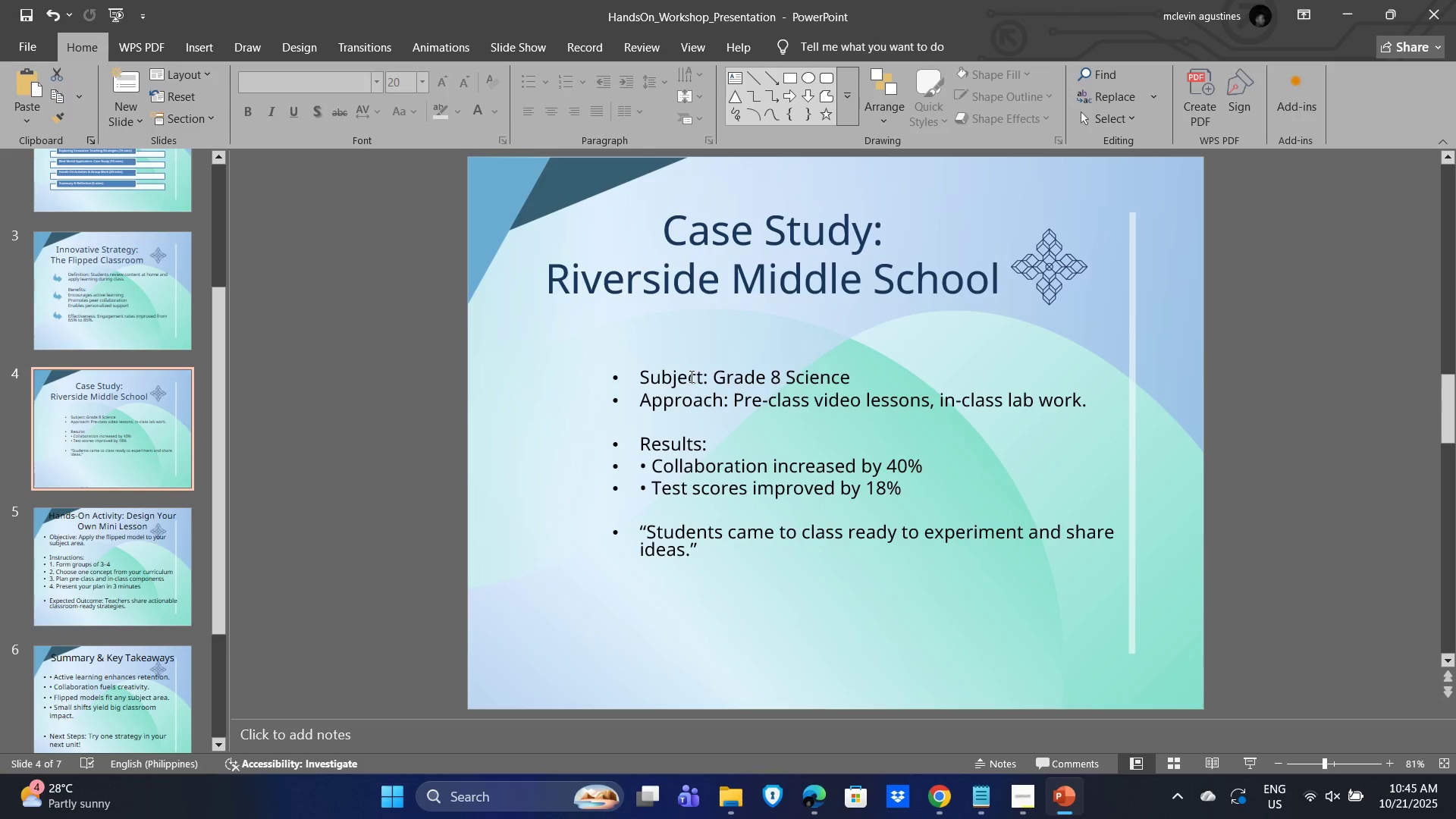 
left_click([690, 376])
 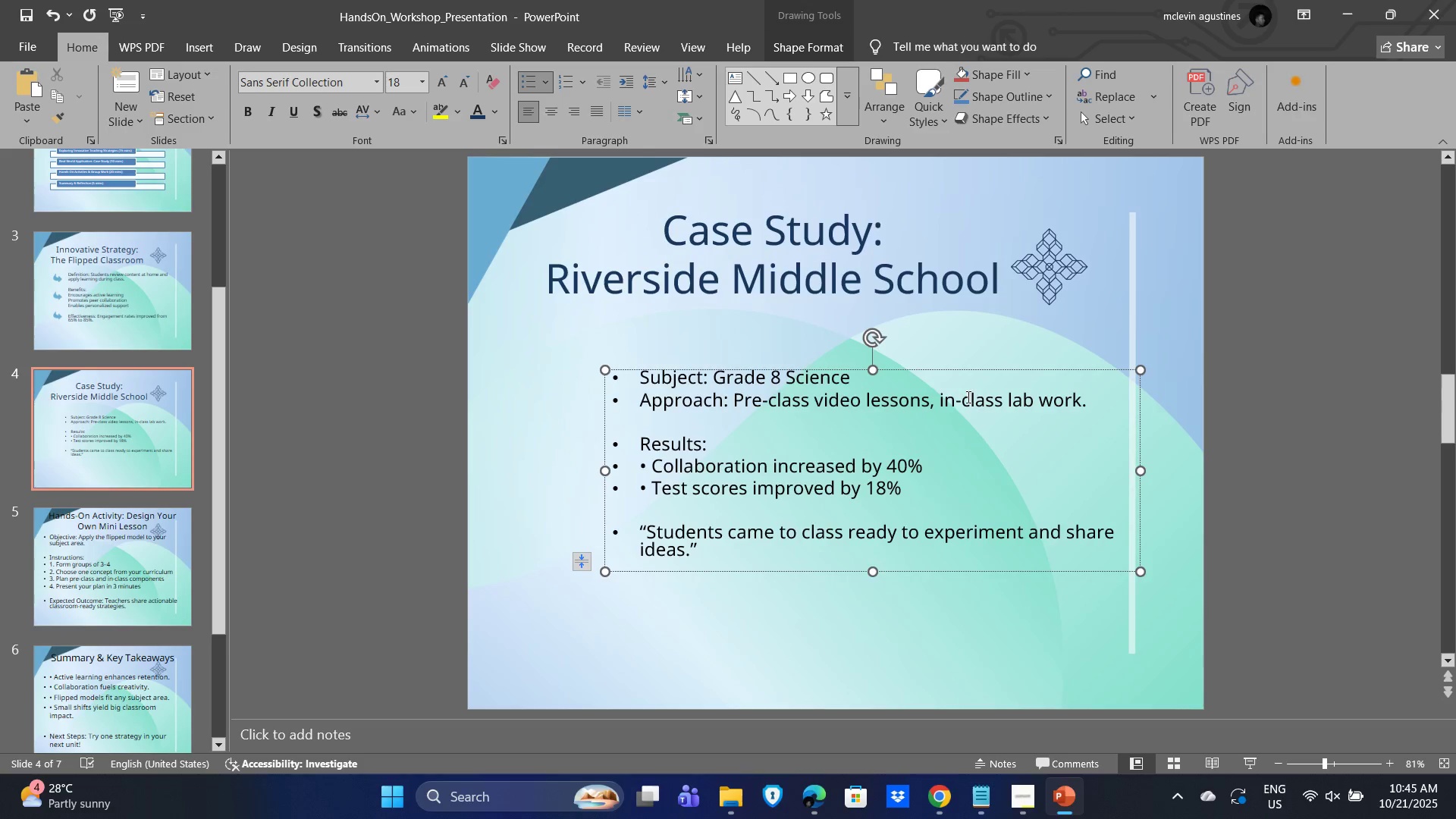 
key(Control+A)
 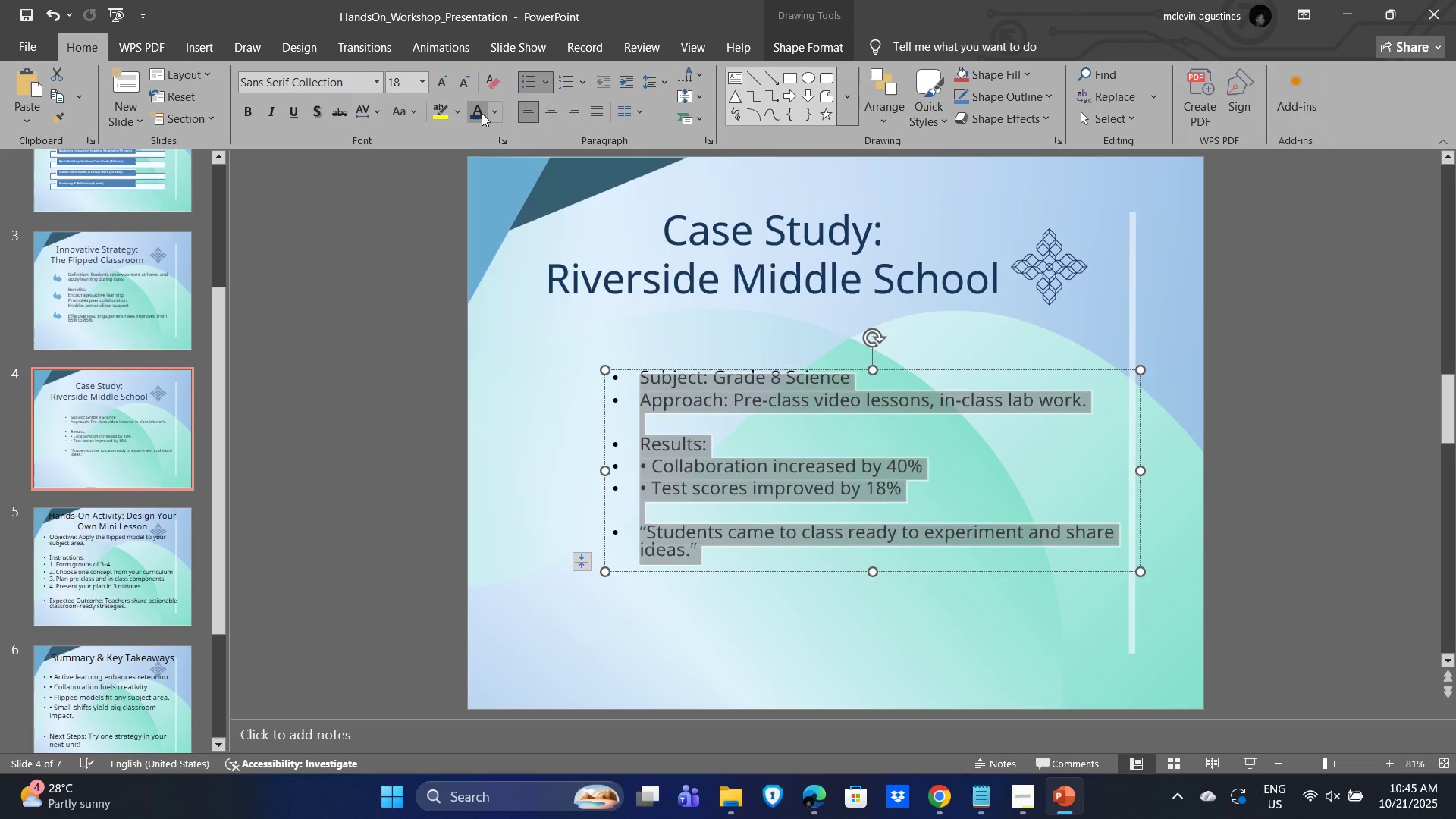 
left_click([482, 115])
 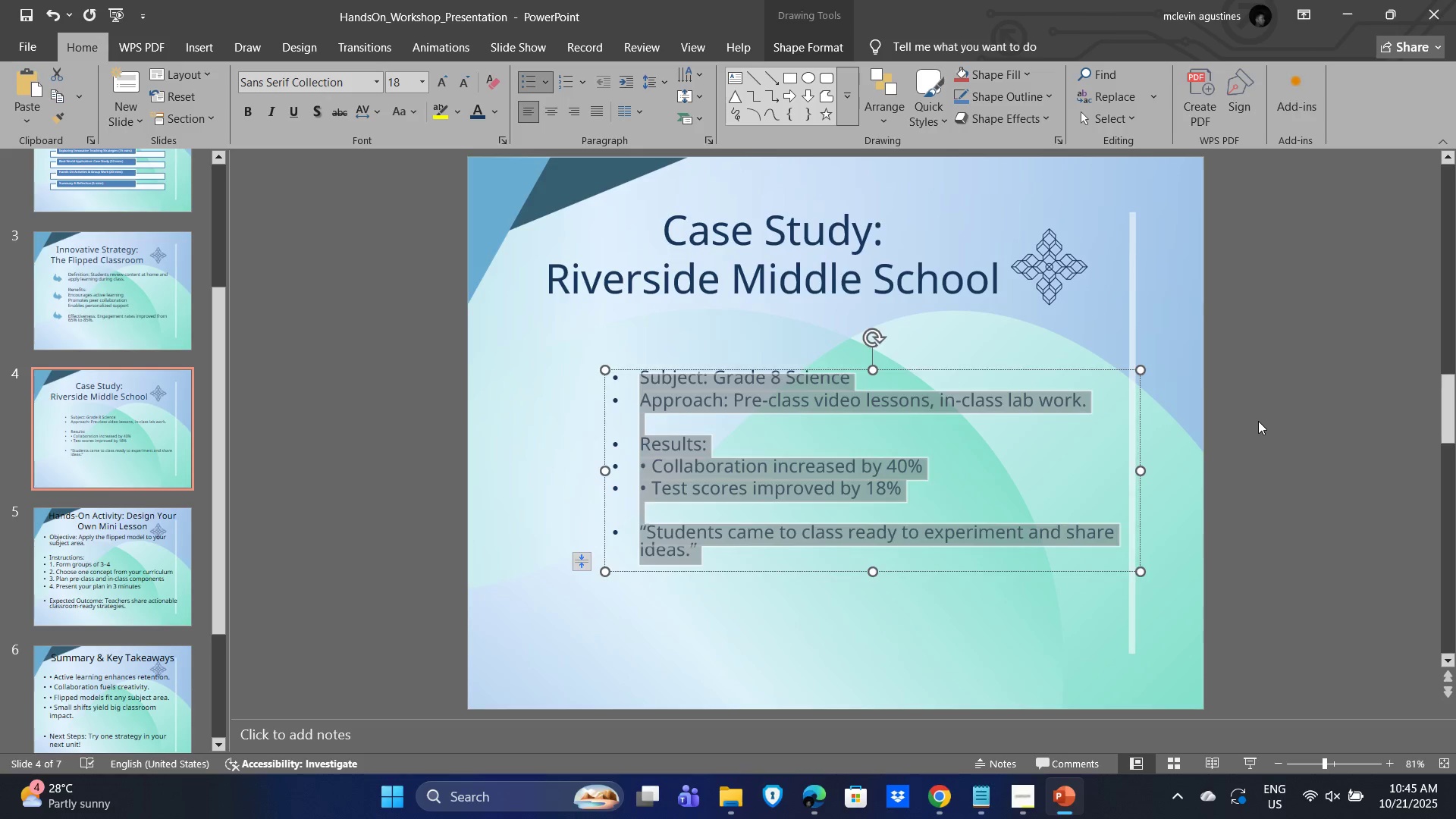 
left_click([1258, 421])
 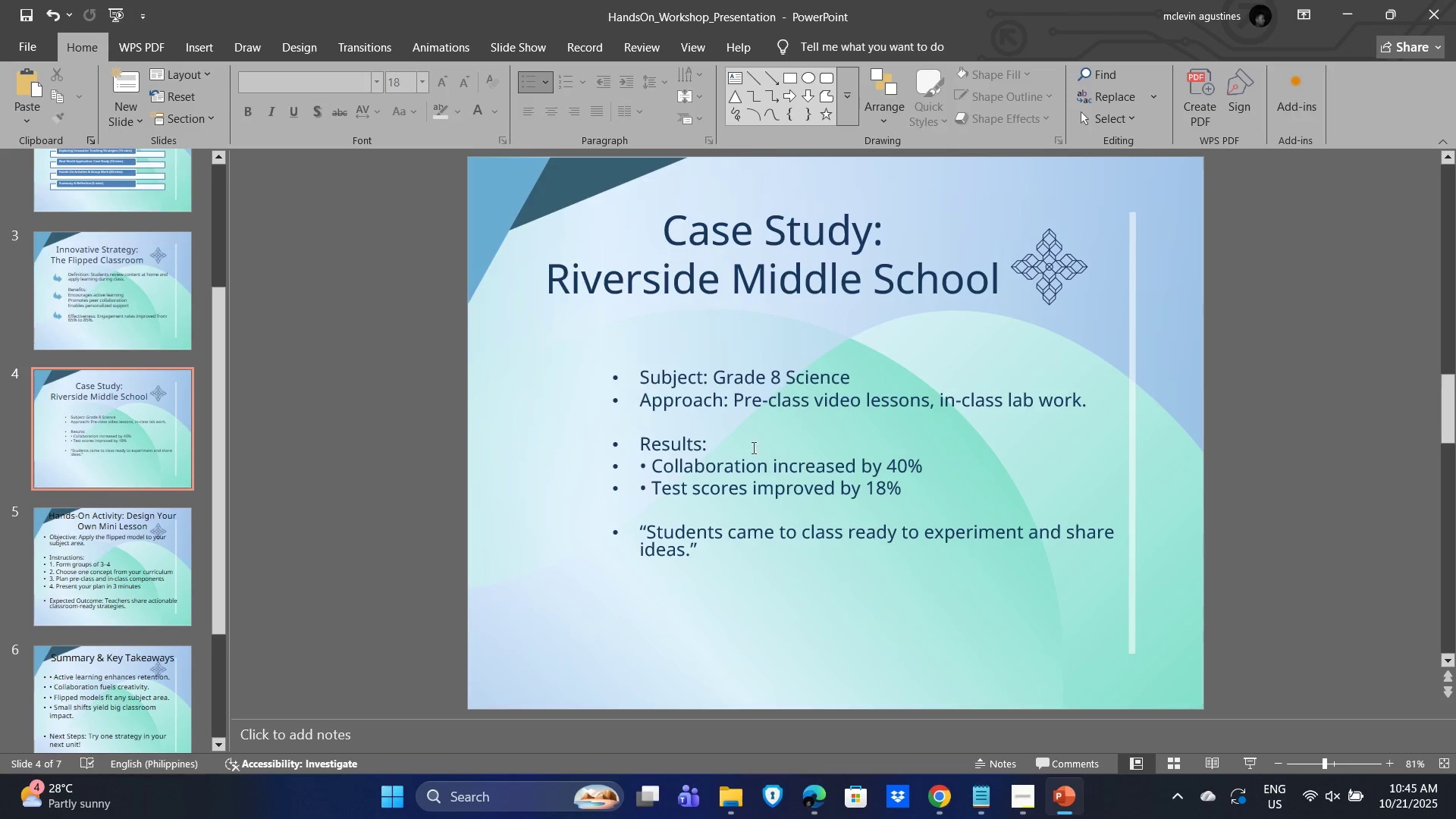 
left_click([739, 444])
 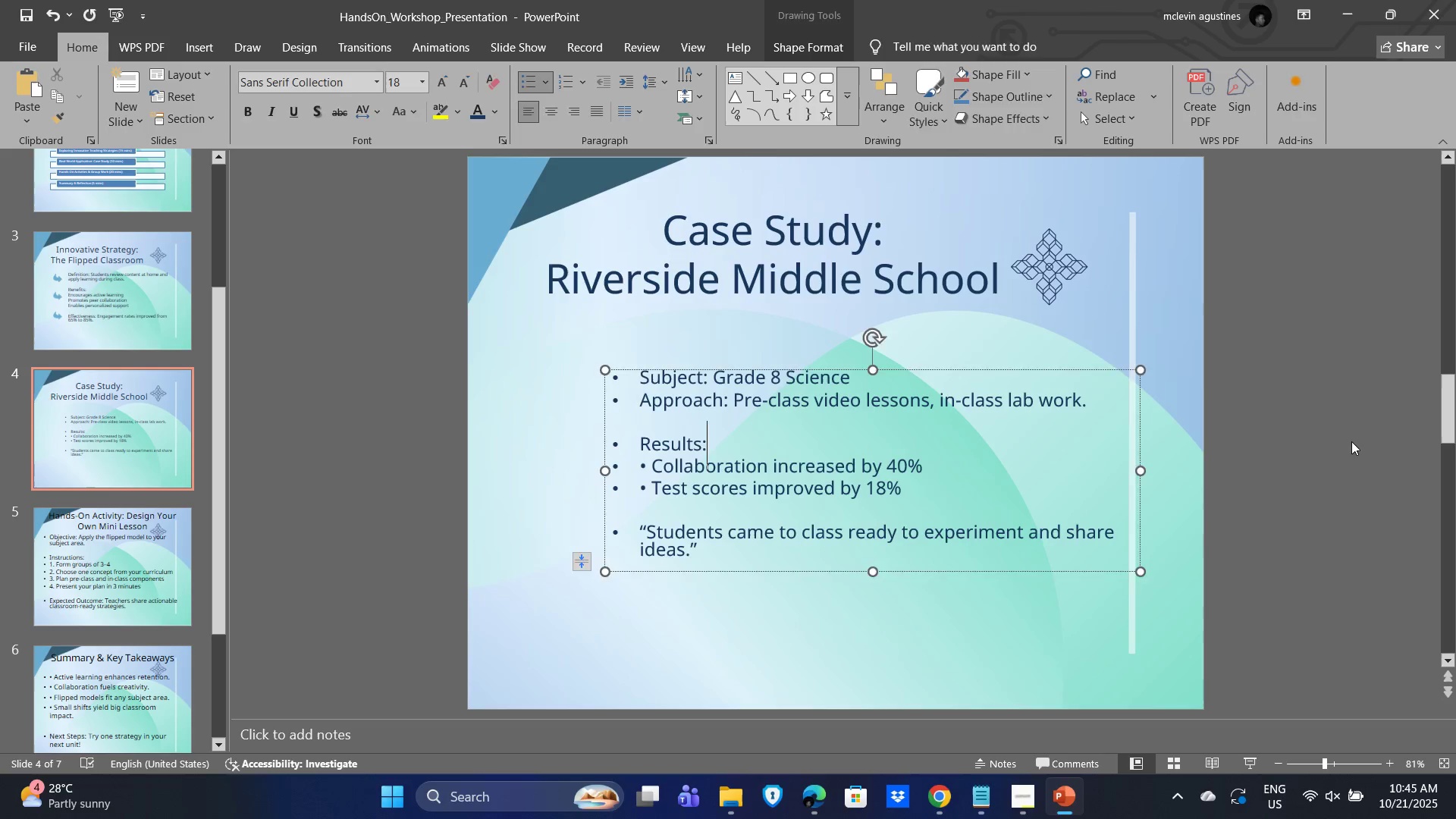 
left_click([1351, 441])
 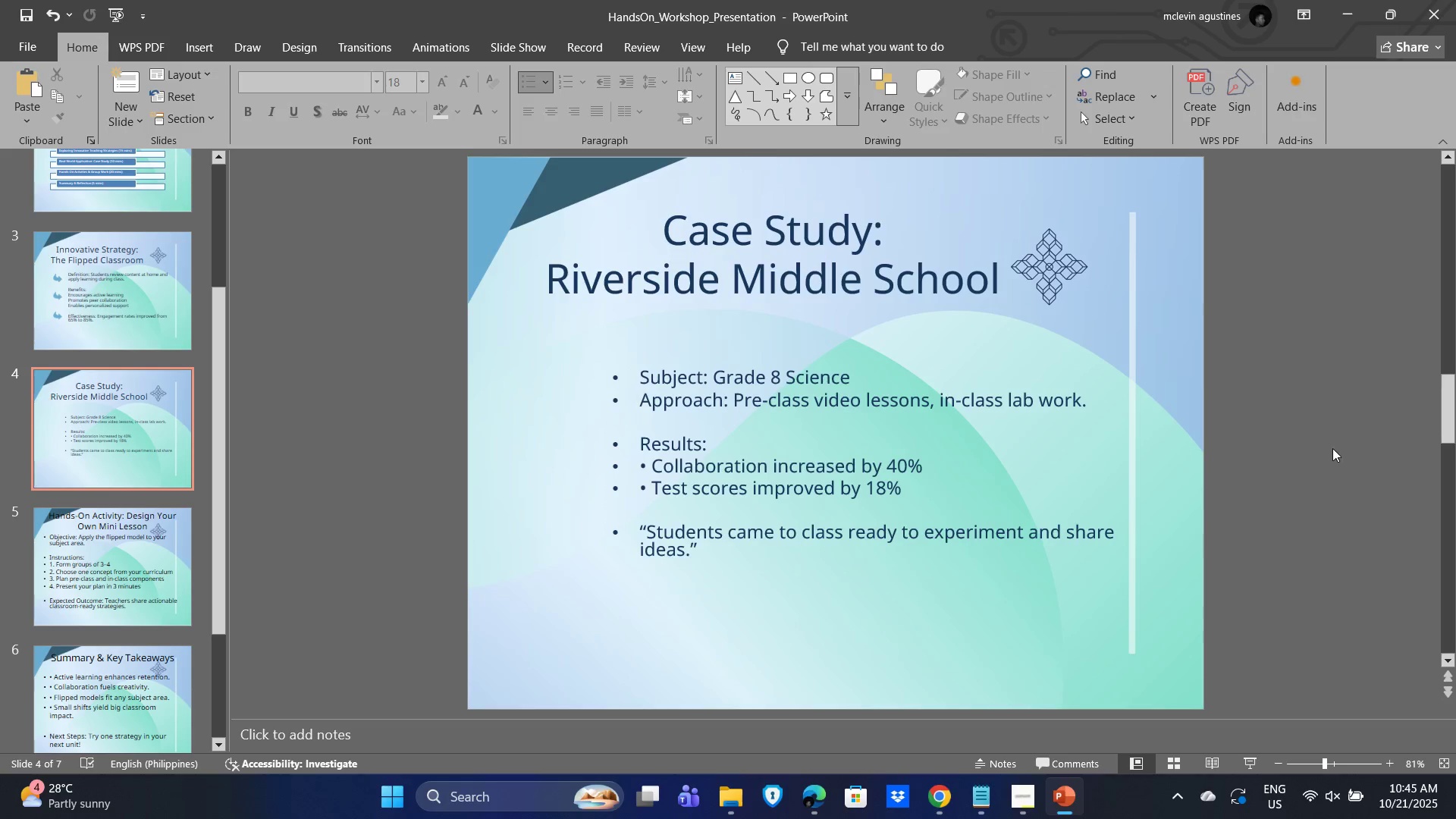 
key(Alt+Tab)
 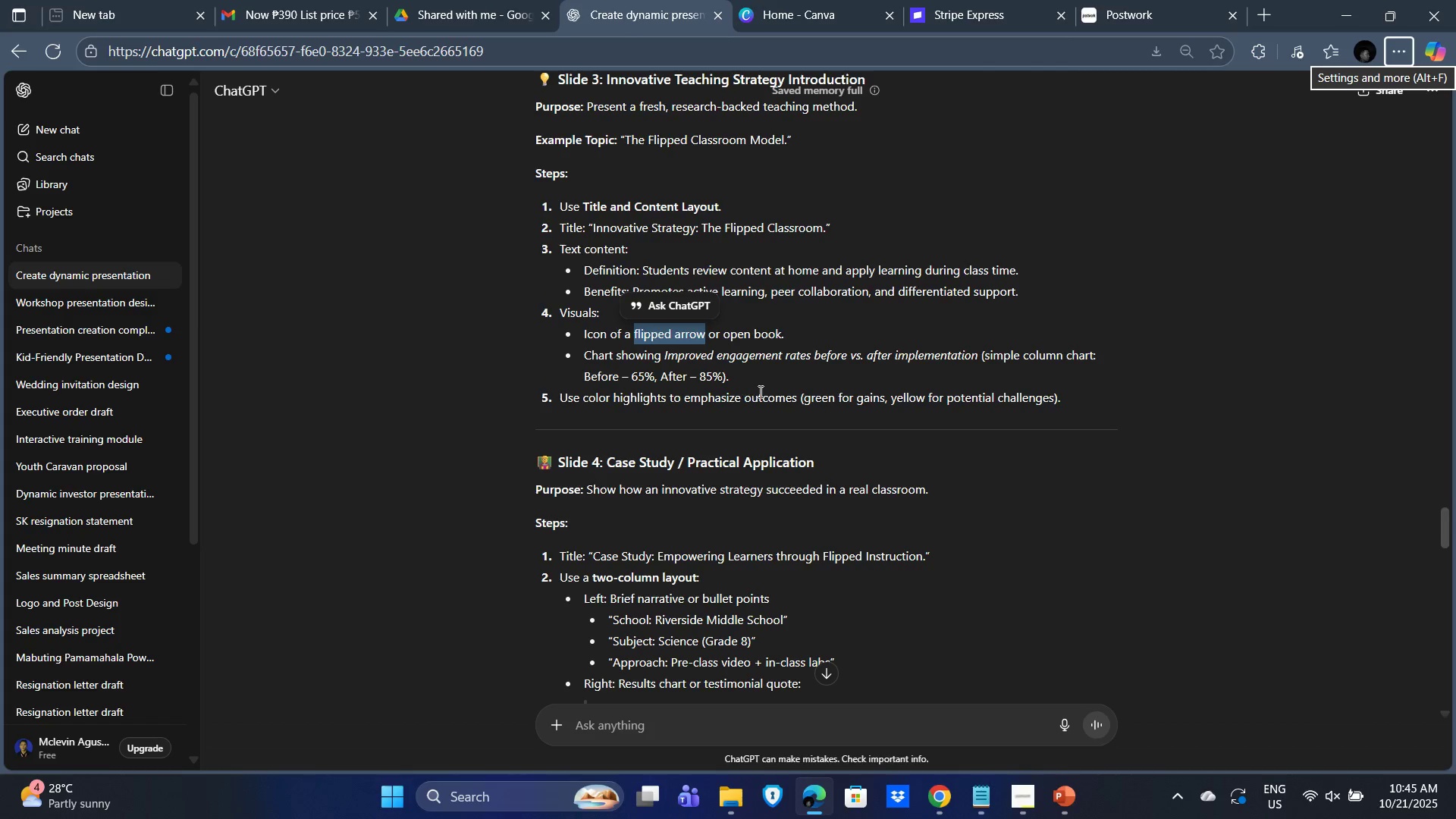 
wait(6.7)
 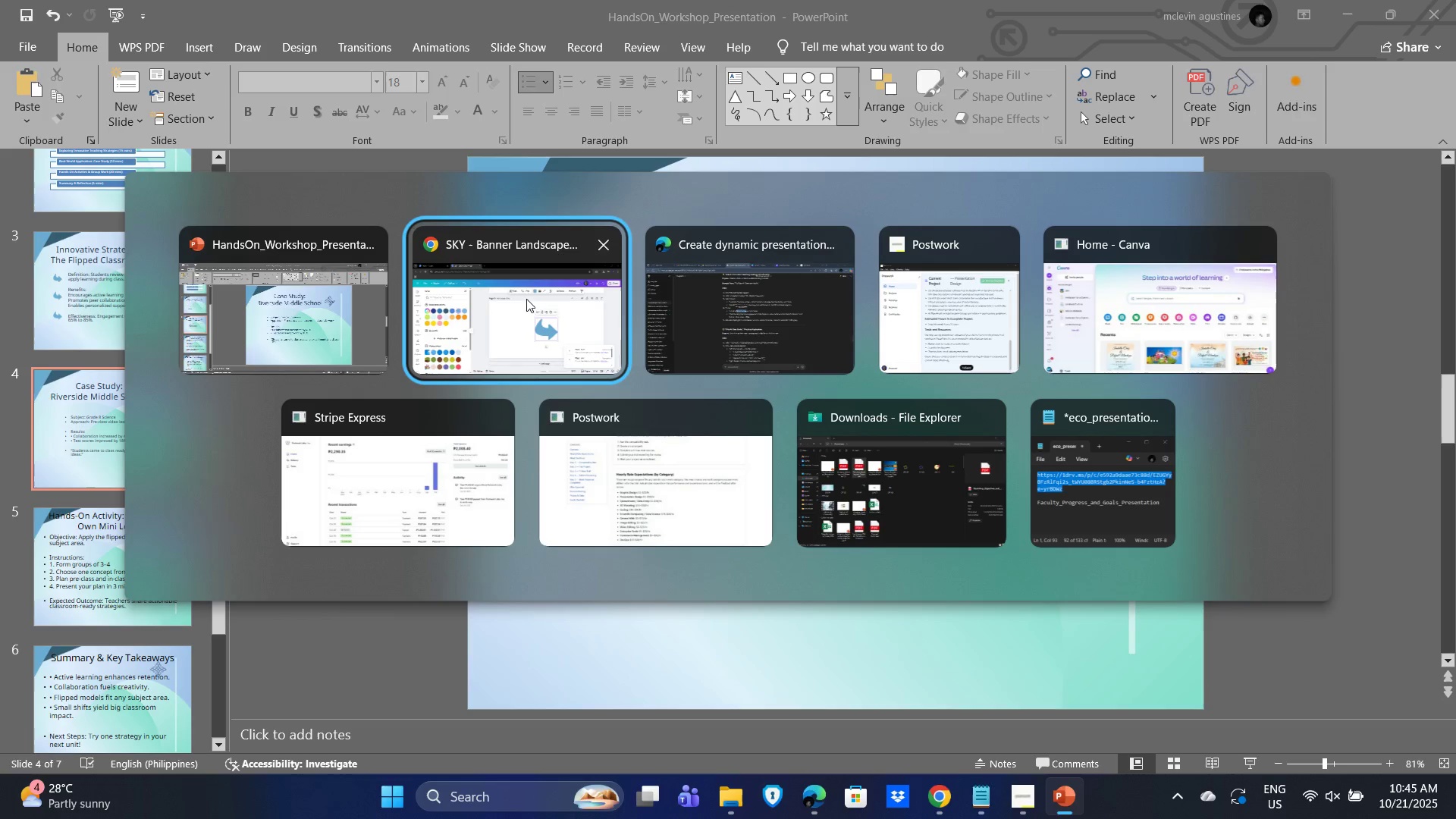 
key(Alt+Tab)
 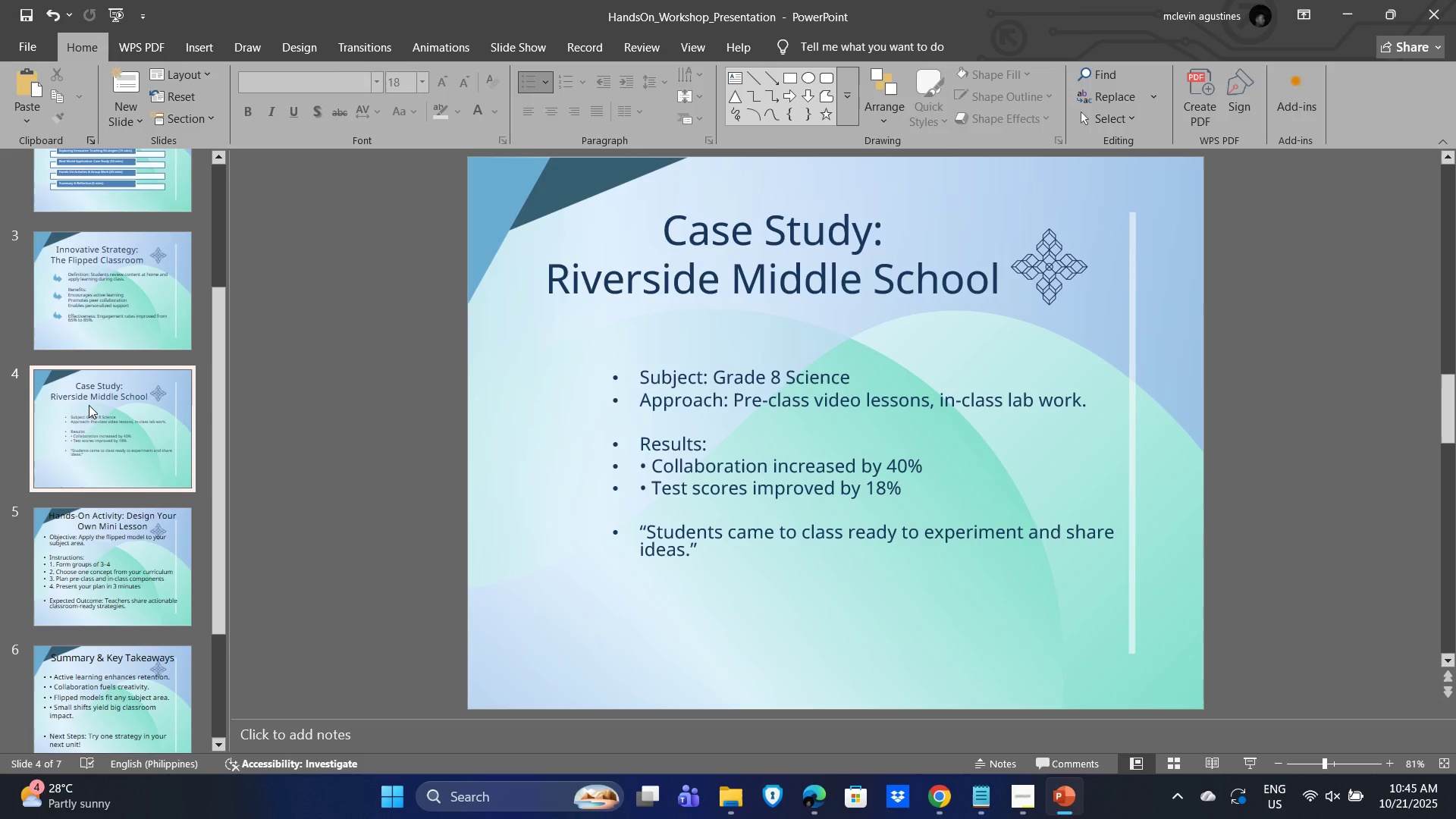 
left_click([86, 414])
 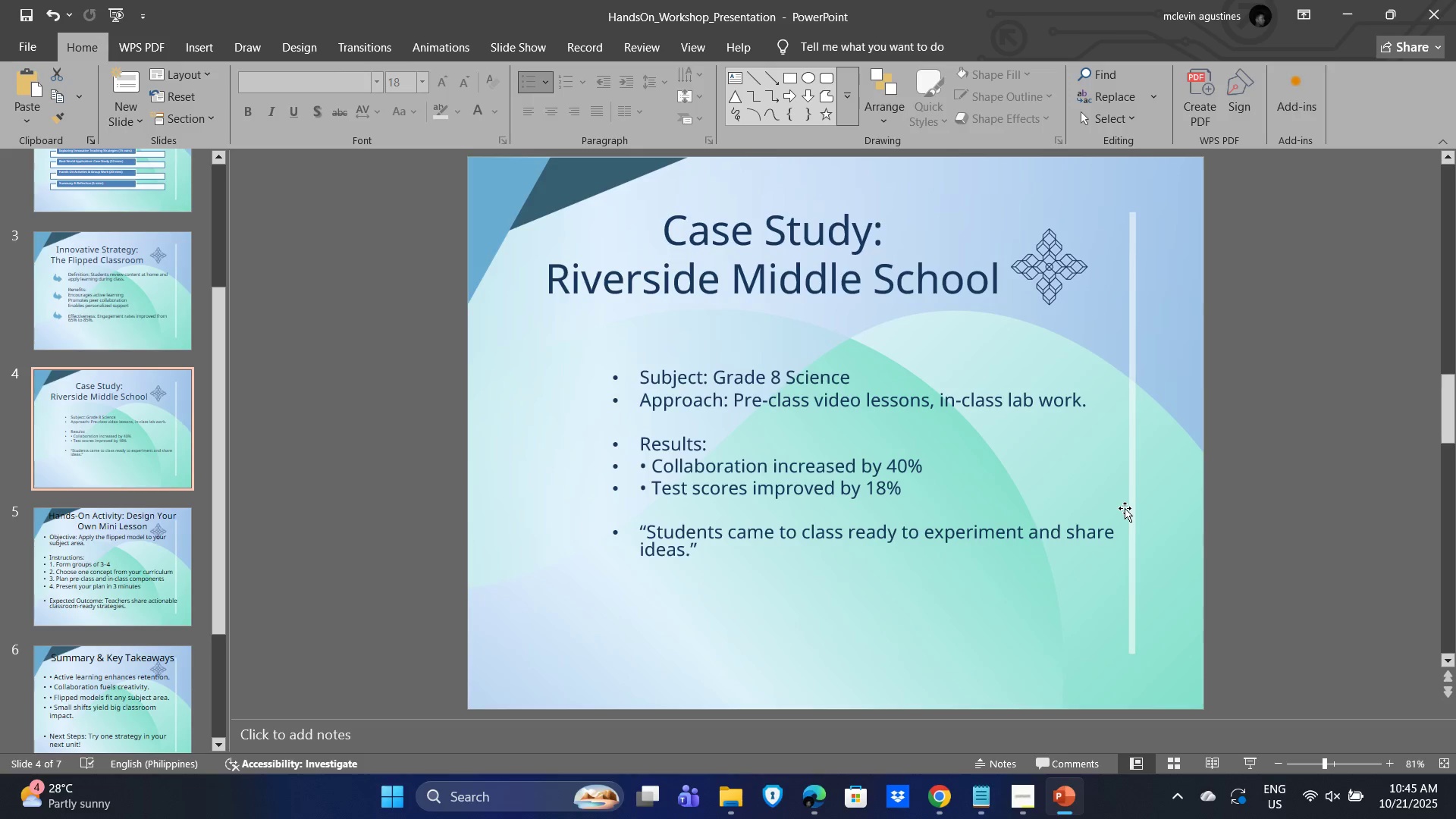 
left_click([1190, 480])
 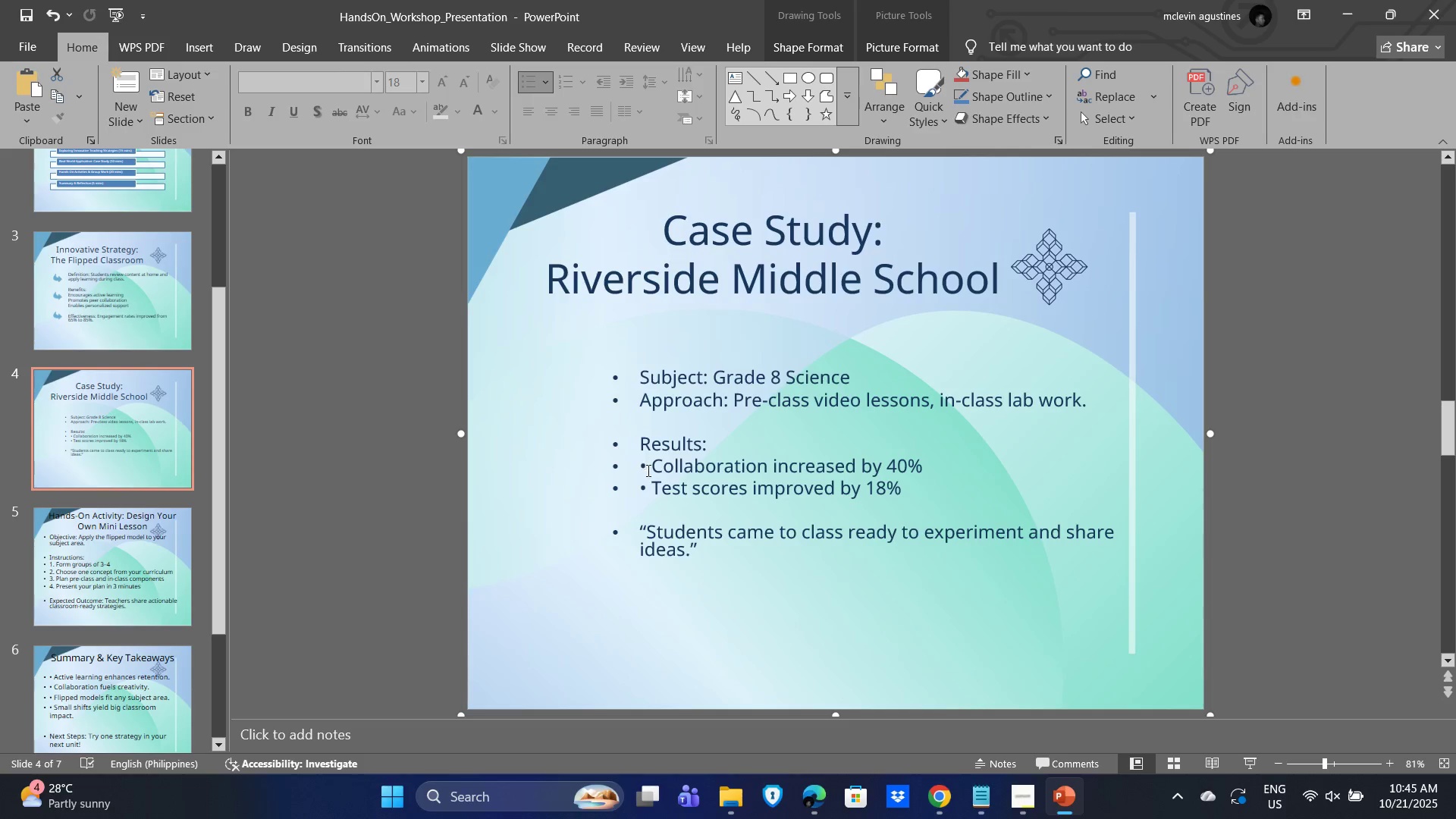 
left_click([647, 470])
 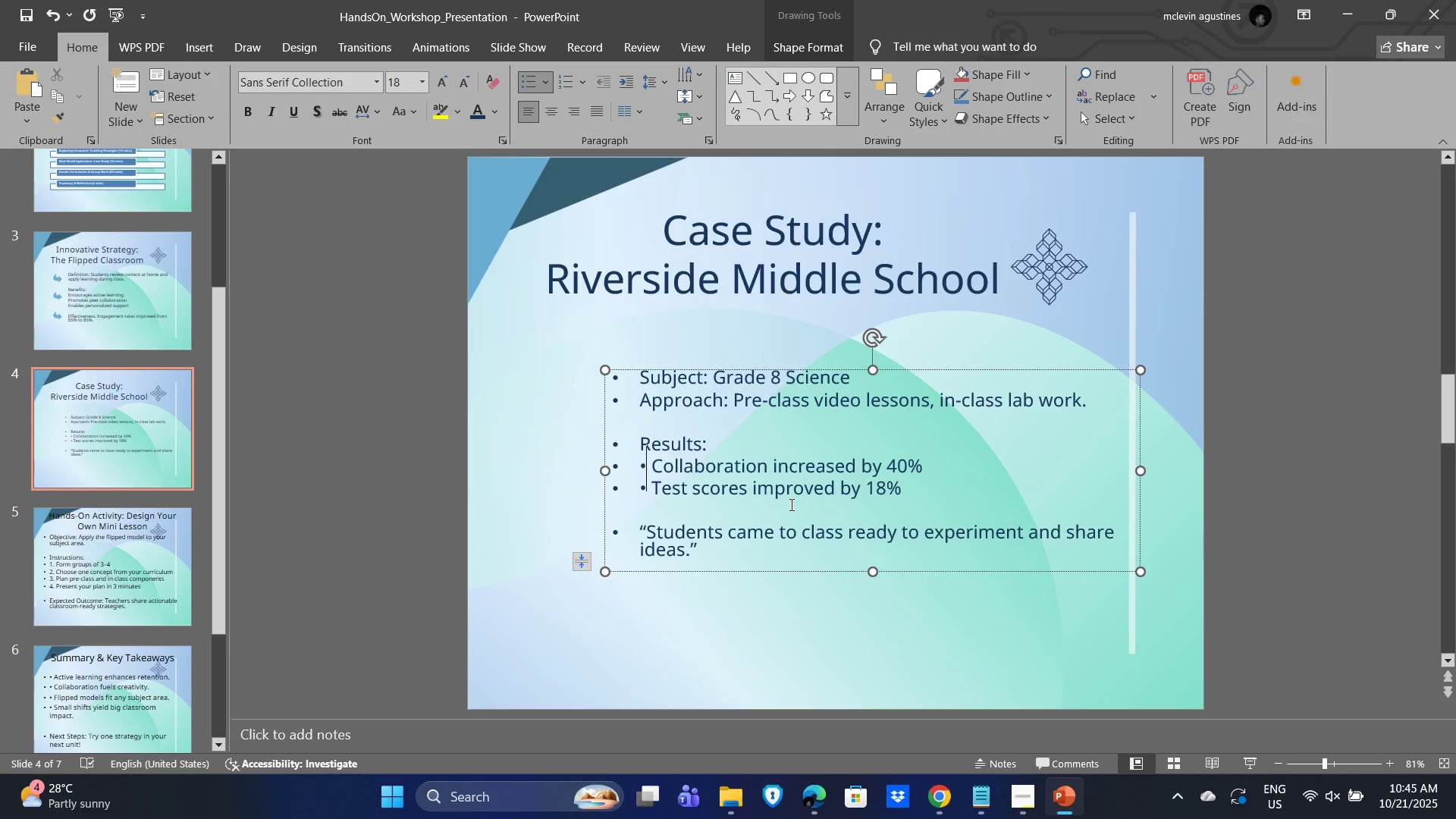 
key(Backspace)
 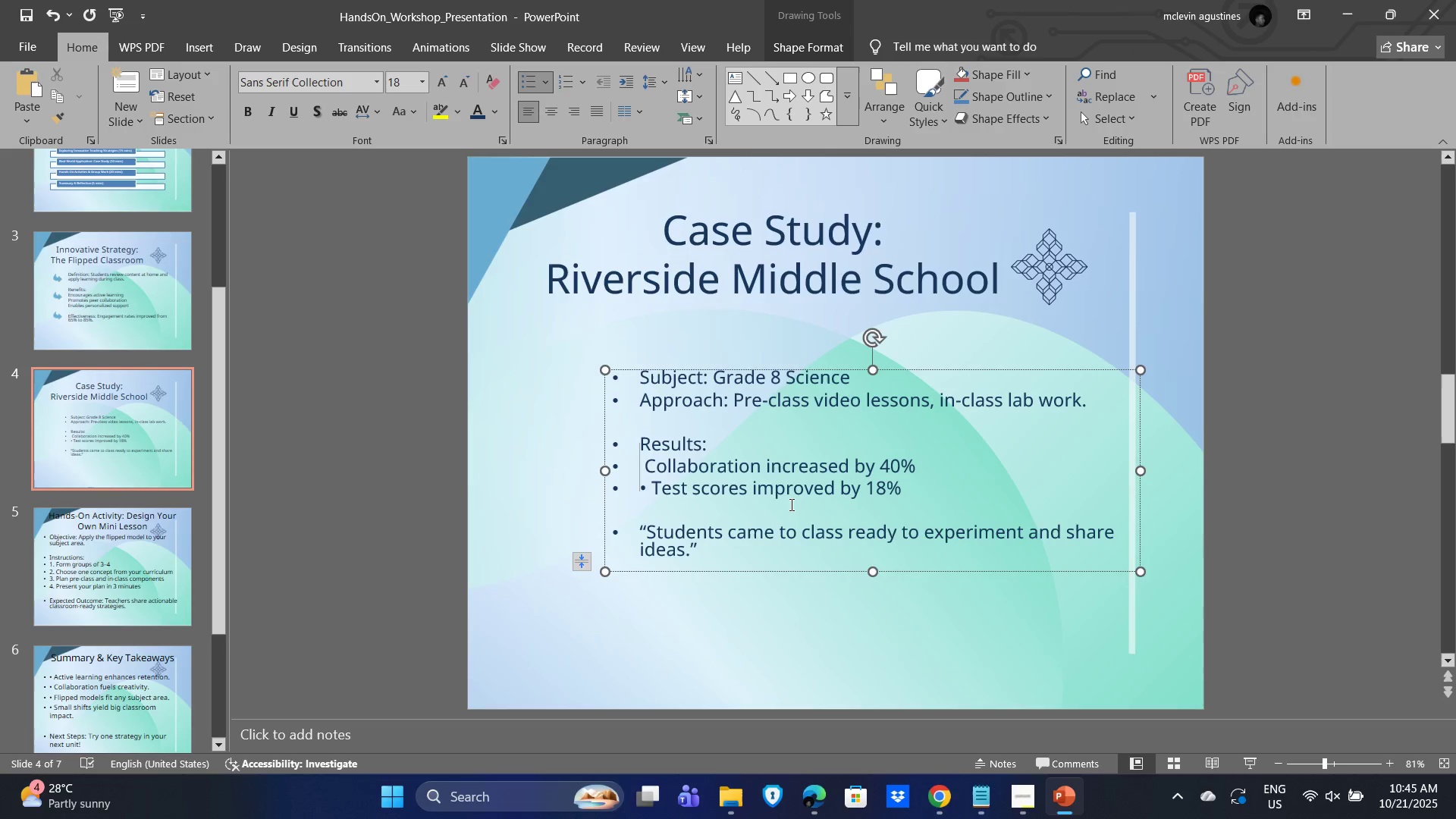 
key(ArrowDown)
 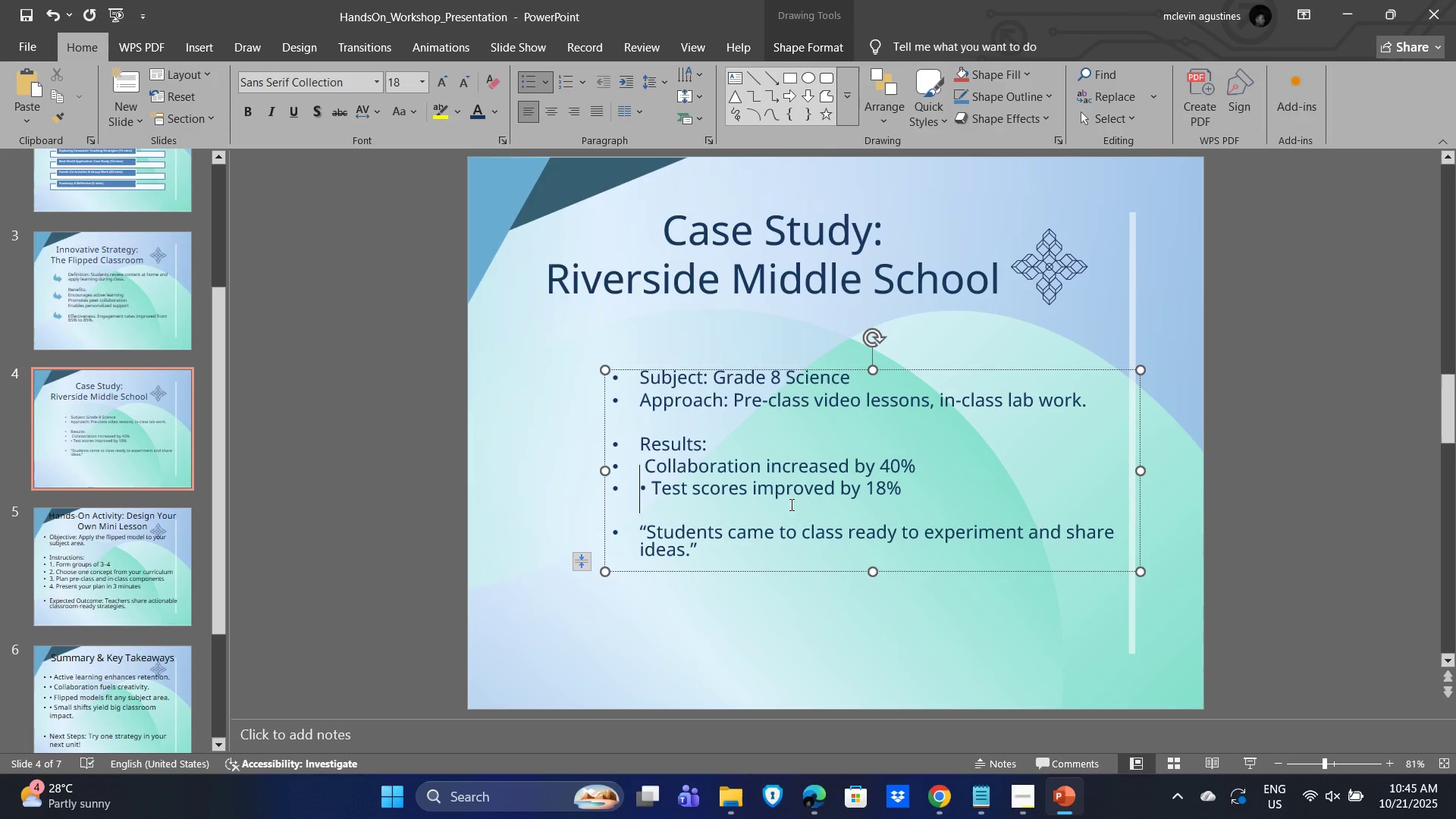 
key(ArrowRight)
 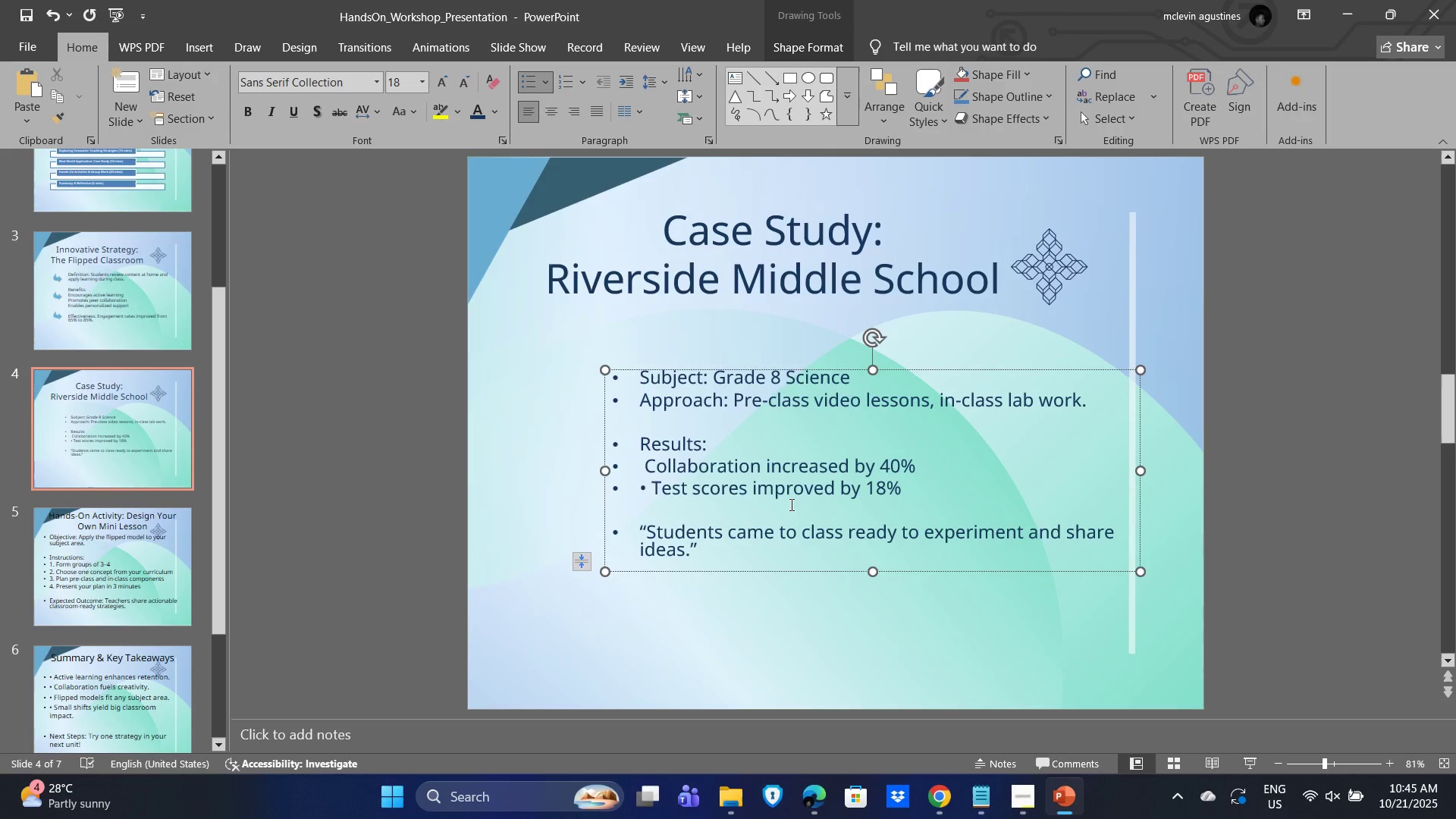 
key(Backspace)
 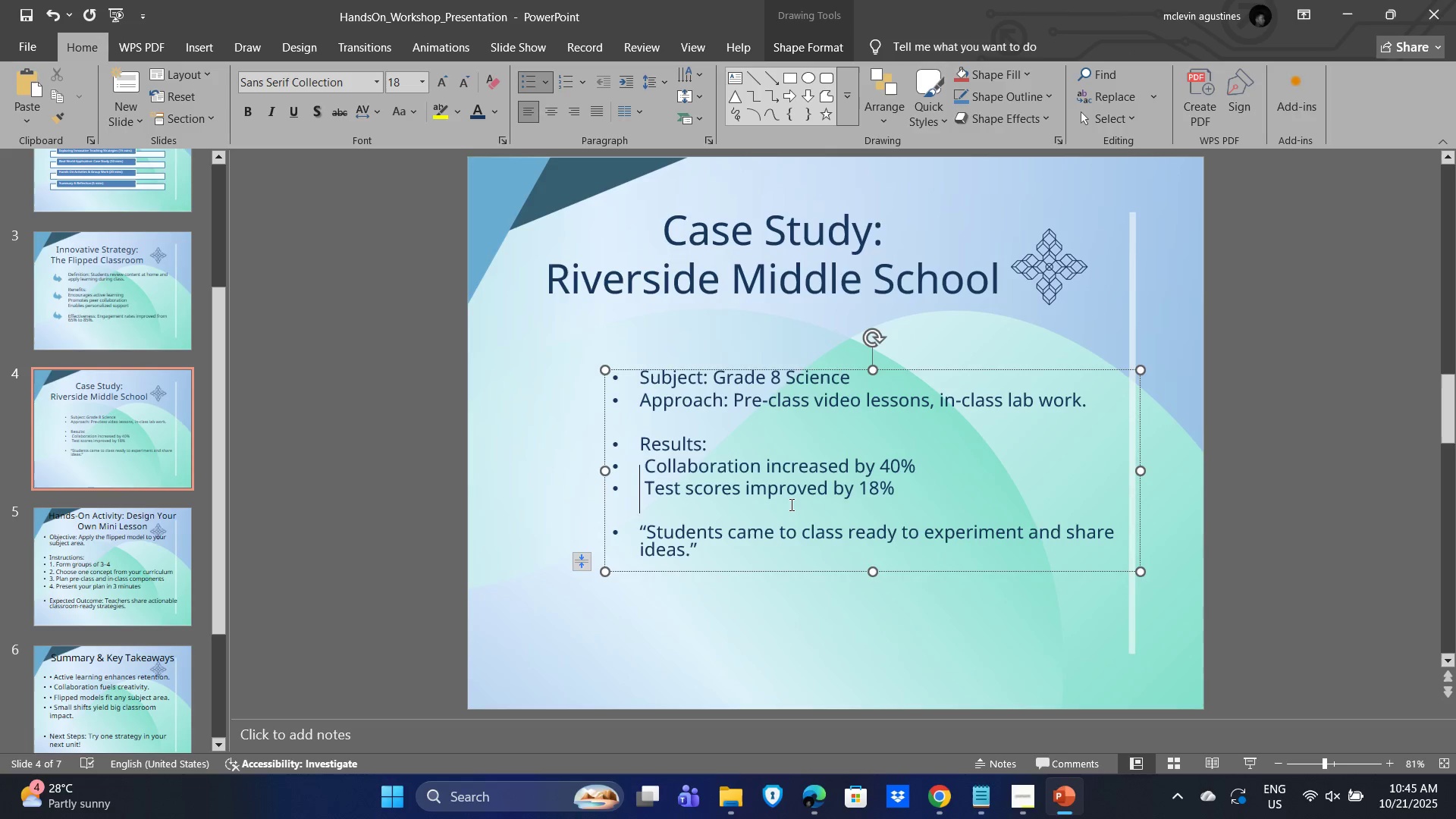 
key(ArrowUp)
 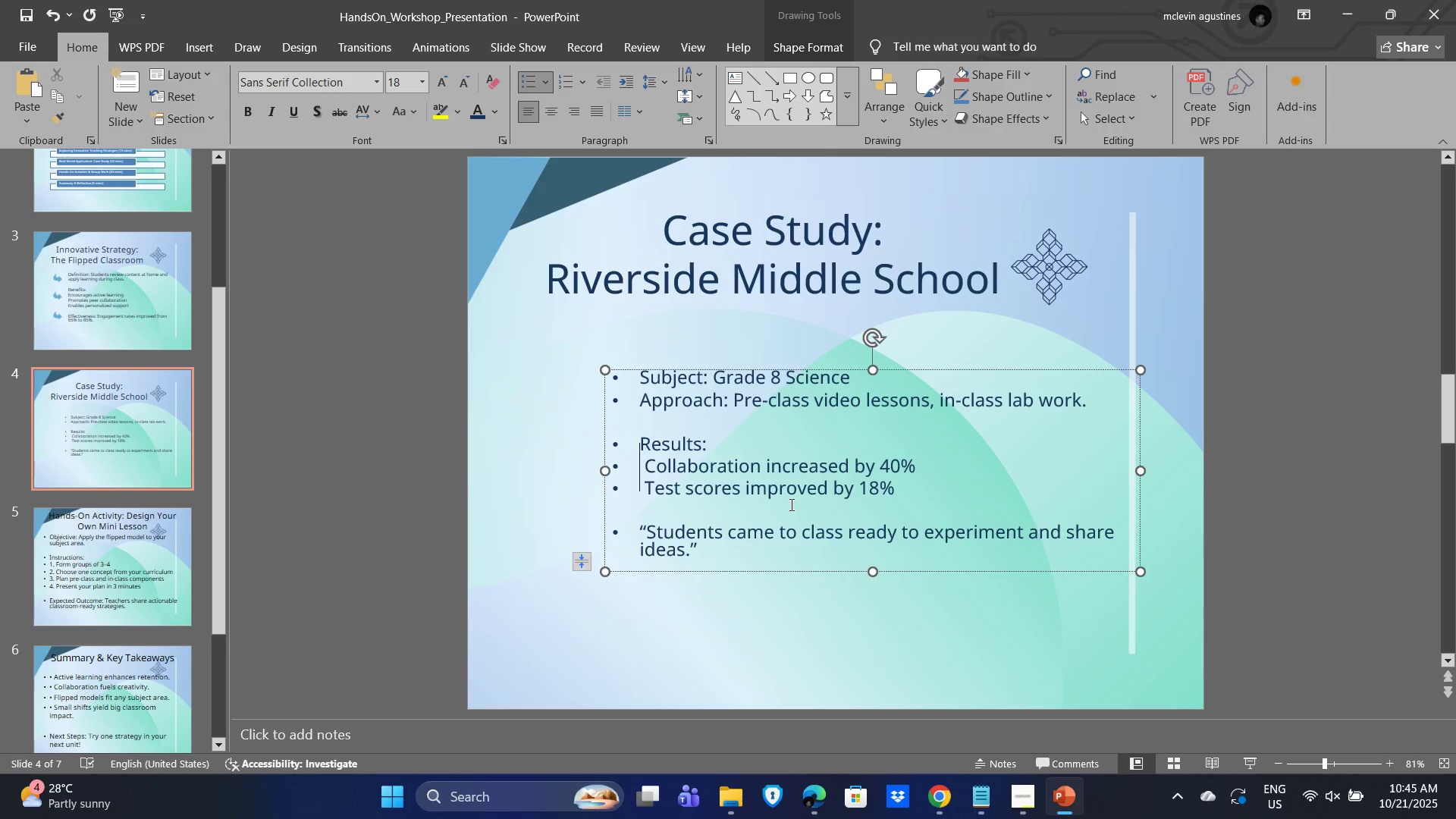 
key(ArrowUp)
 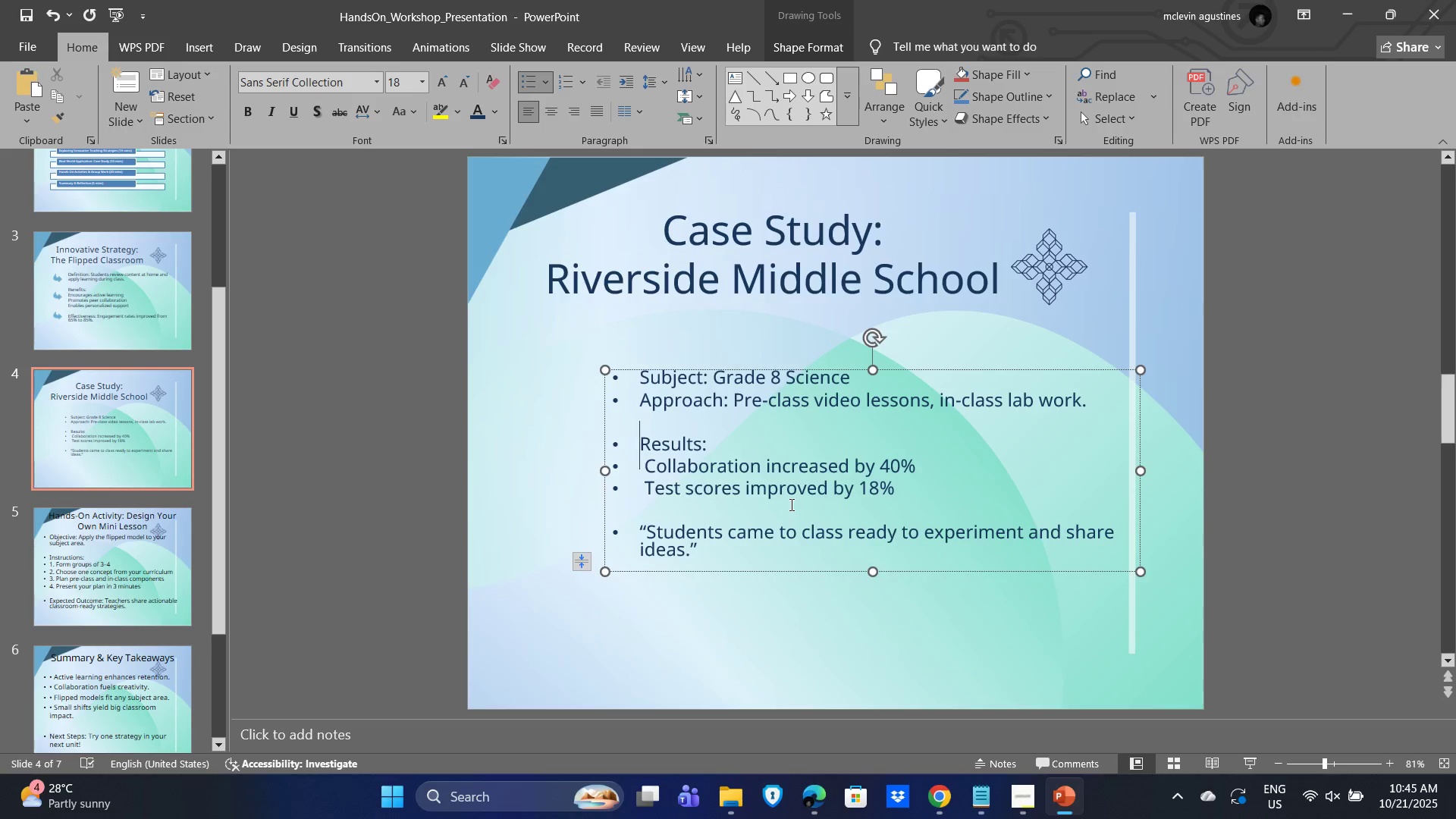 
key(ArrowDown)
 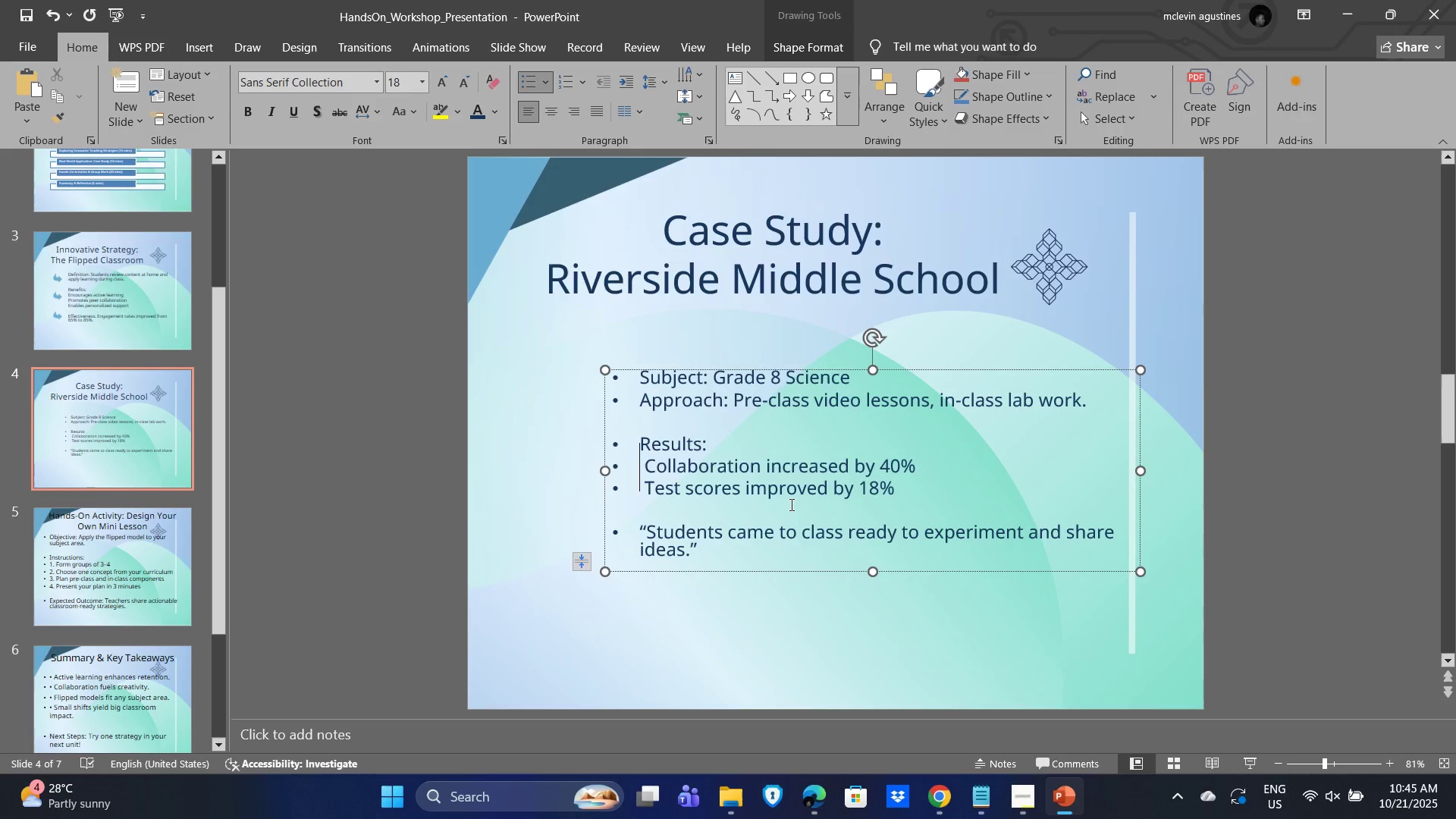 
key(Backspace)
 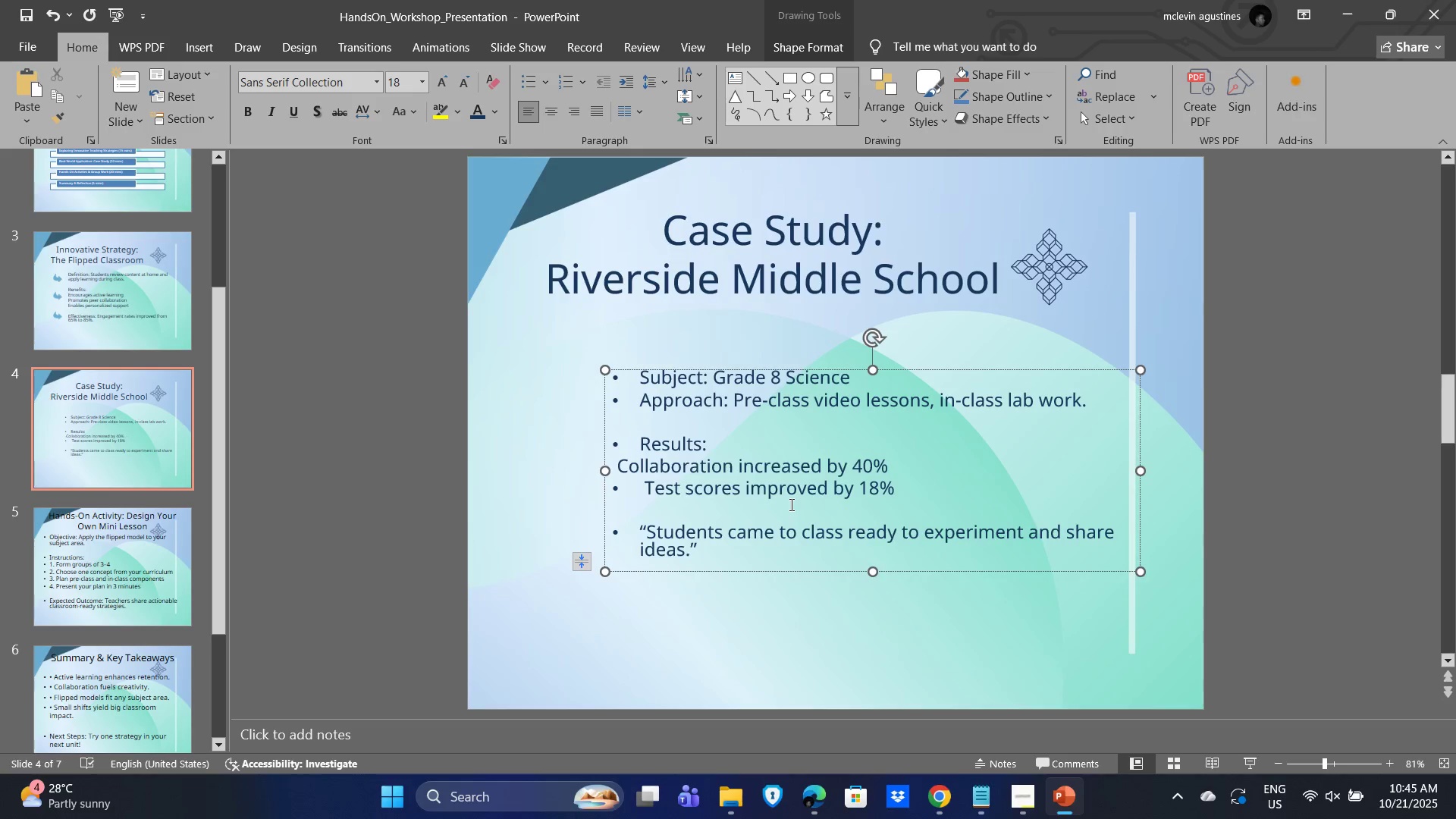 
key(ArrowDown)
 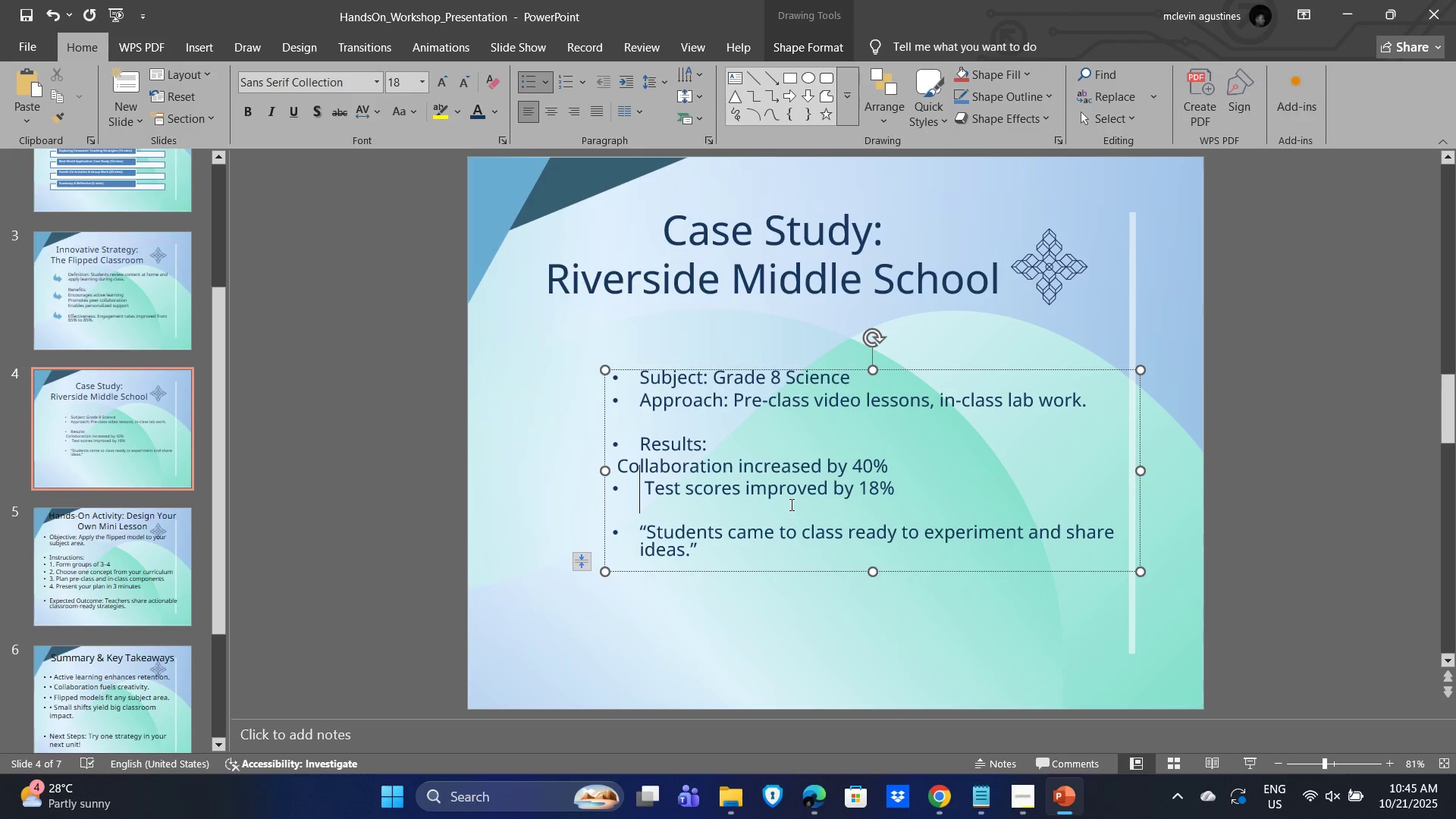 
key(Backspace)
 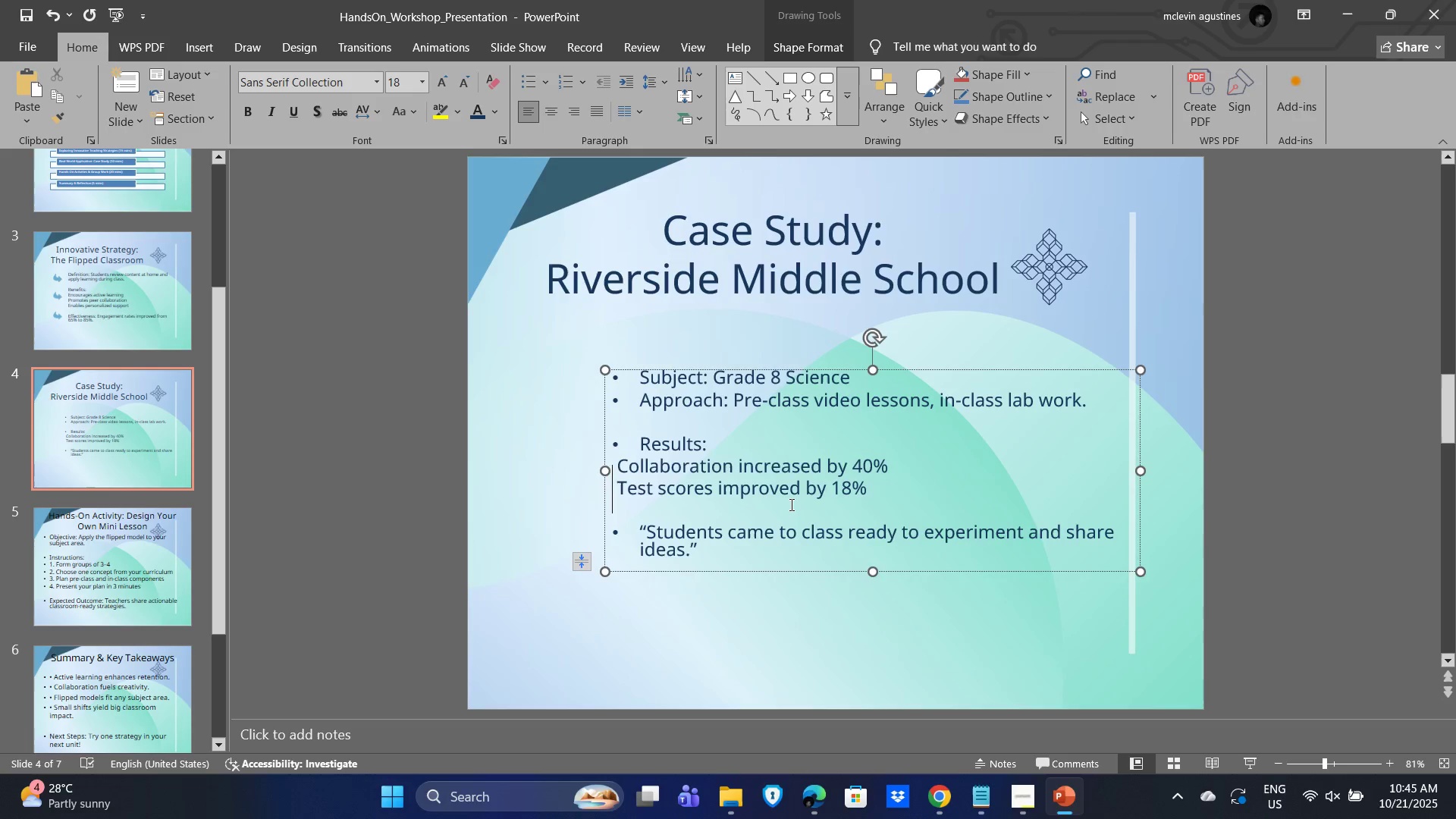 
key(ArrowUp)
 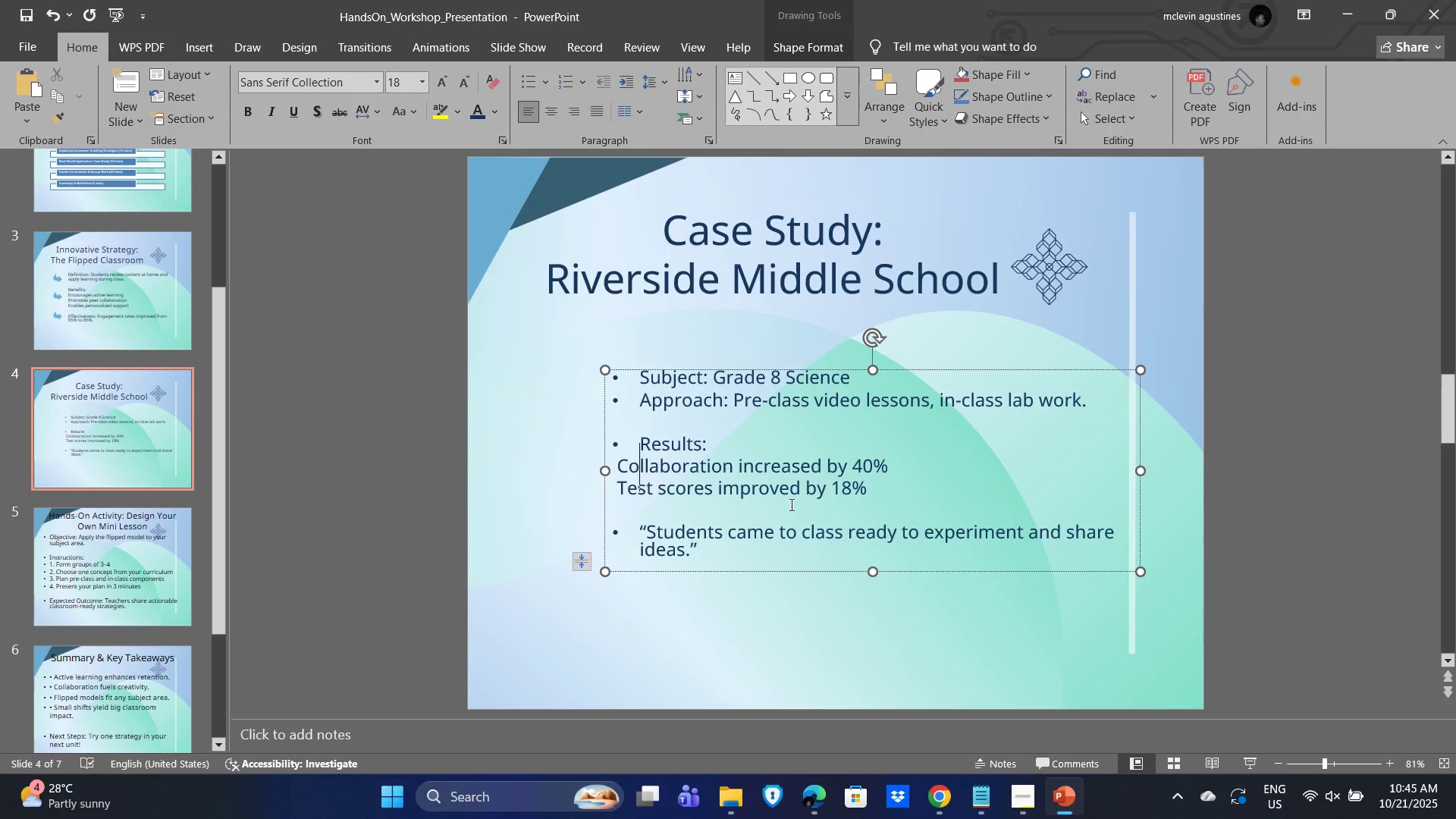 
key(ArrowLeft)
 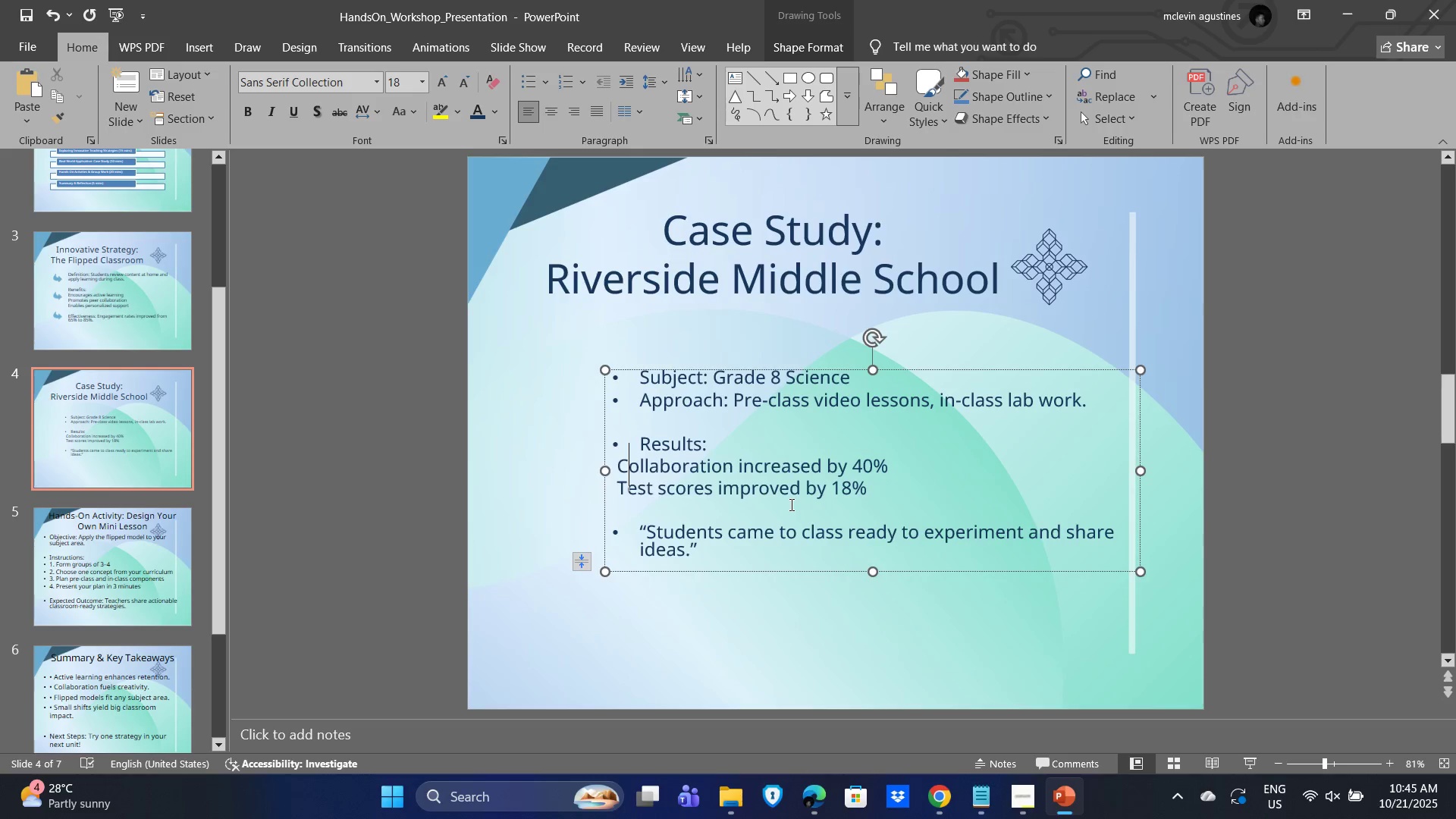 
key(ArrowLeft)
 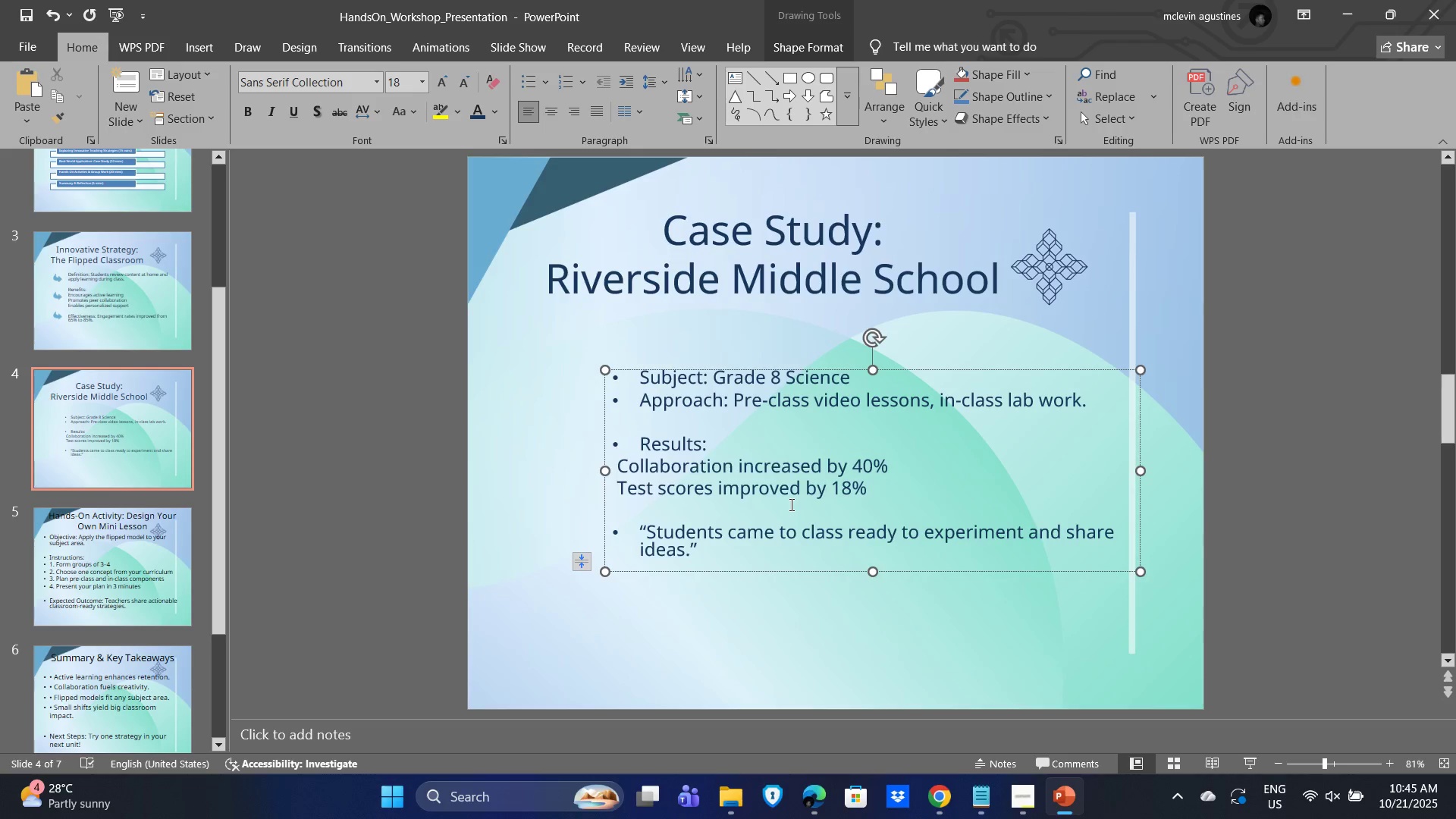 
key(ArrowLeft)
 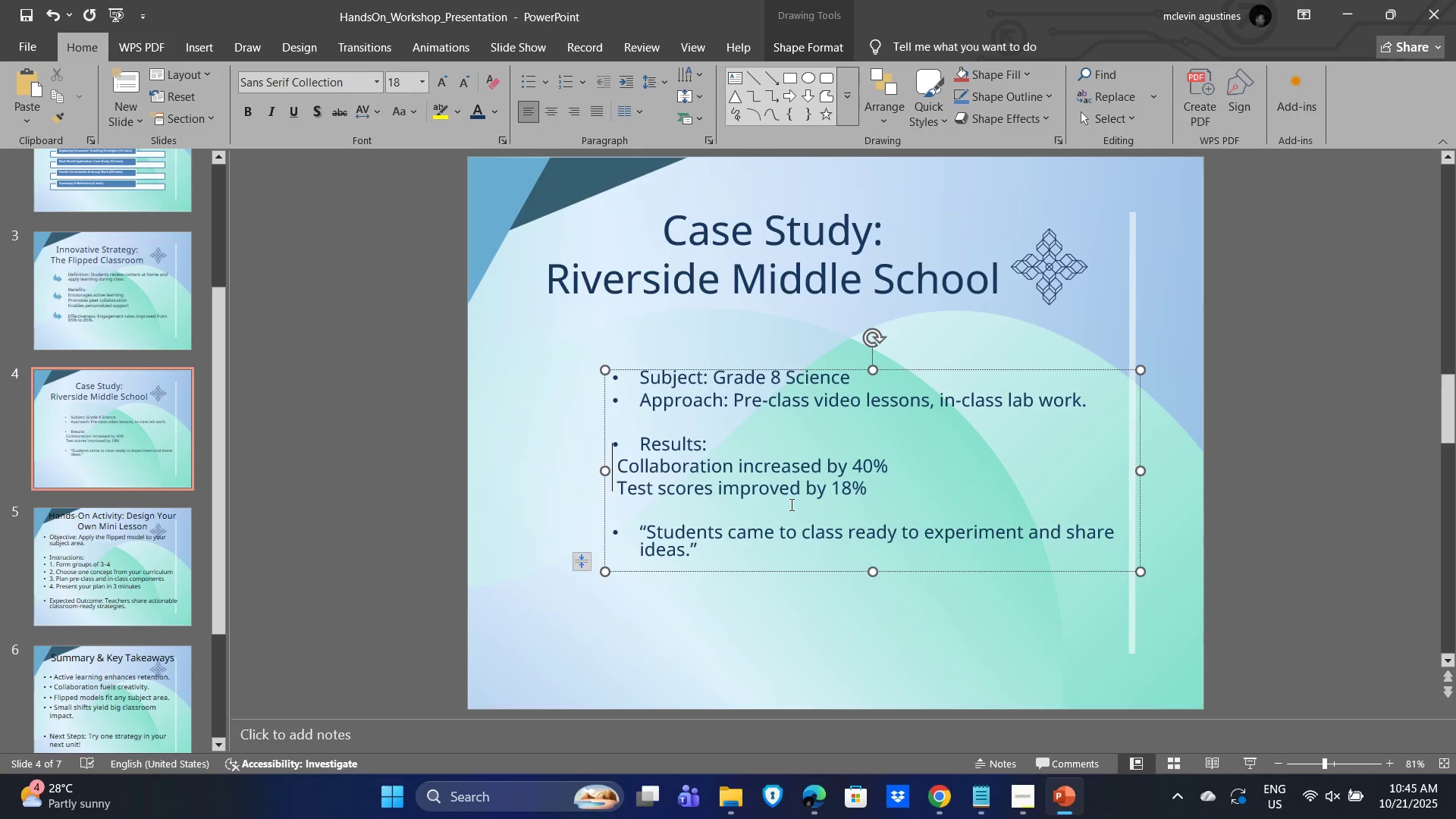 
key(ArrowRight)
 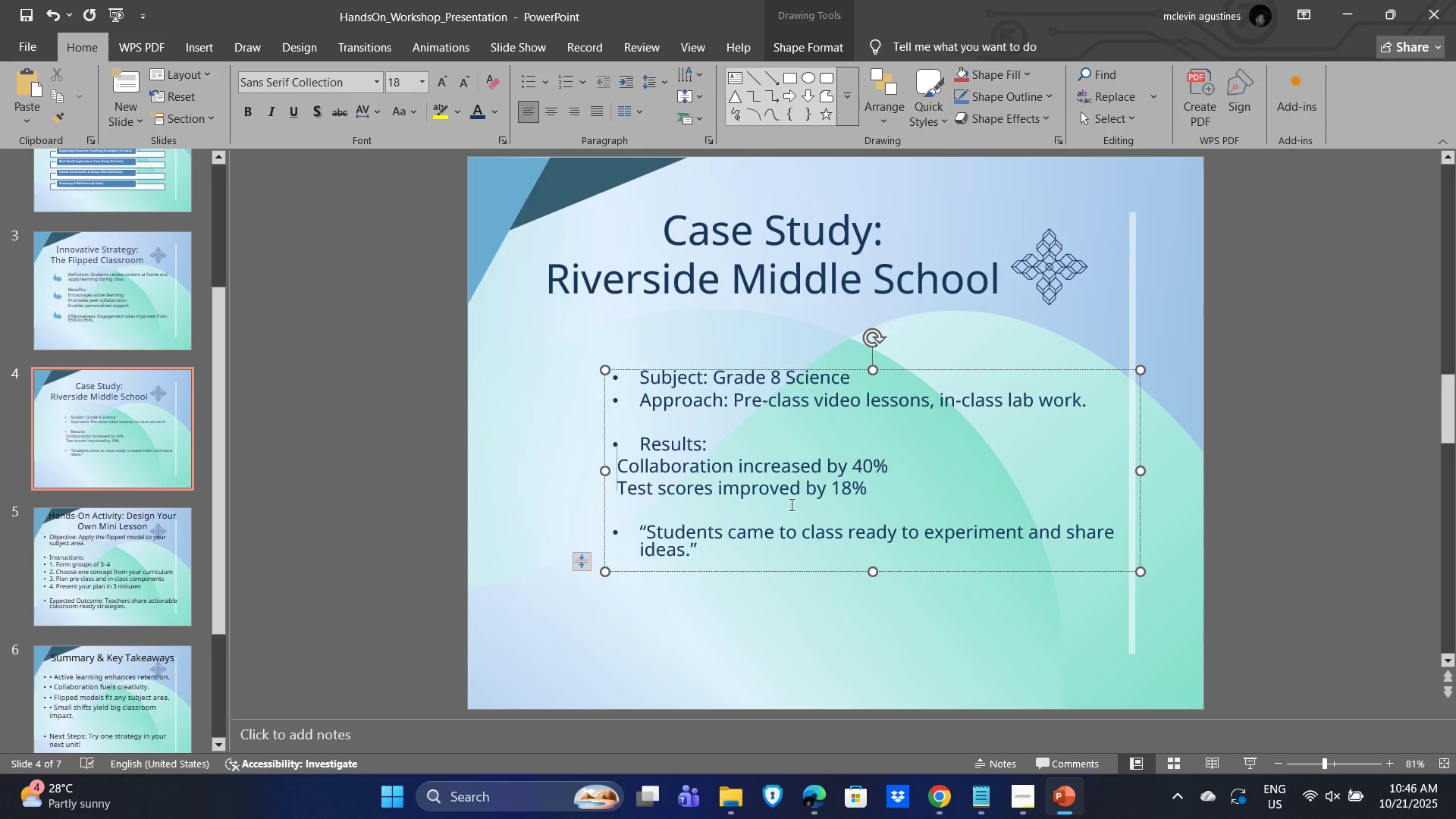 
key(Backspace)
 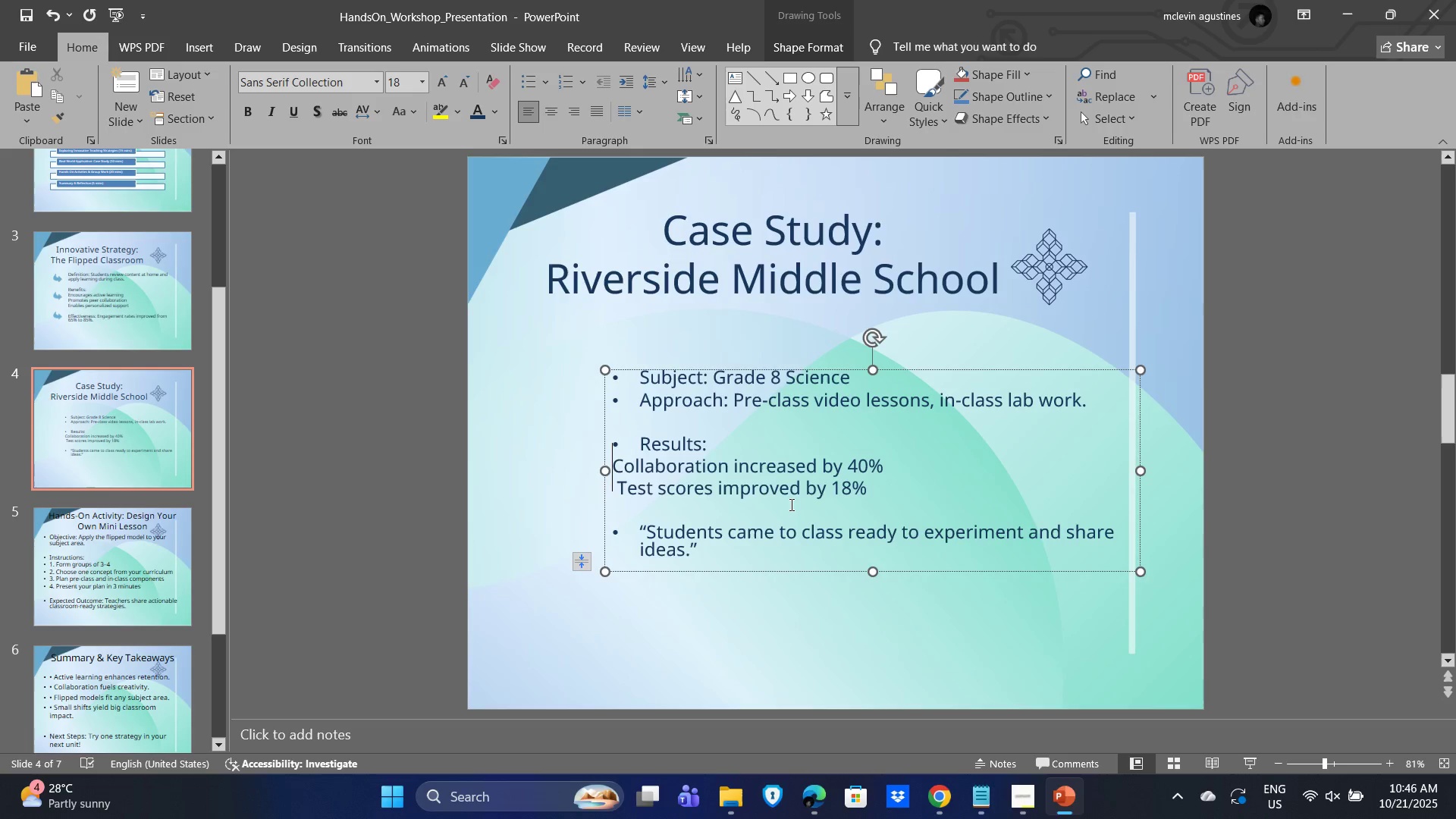 
key(ArrowDown)
 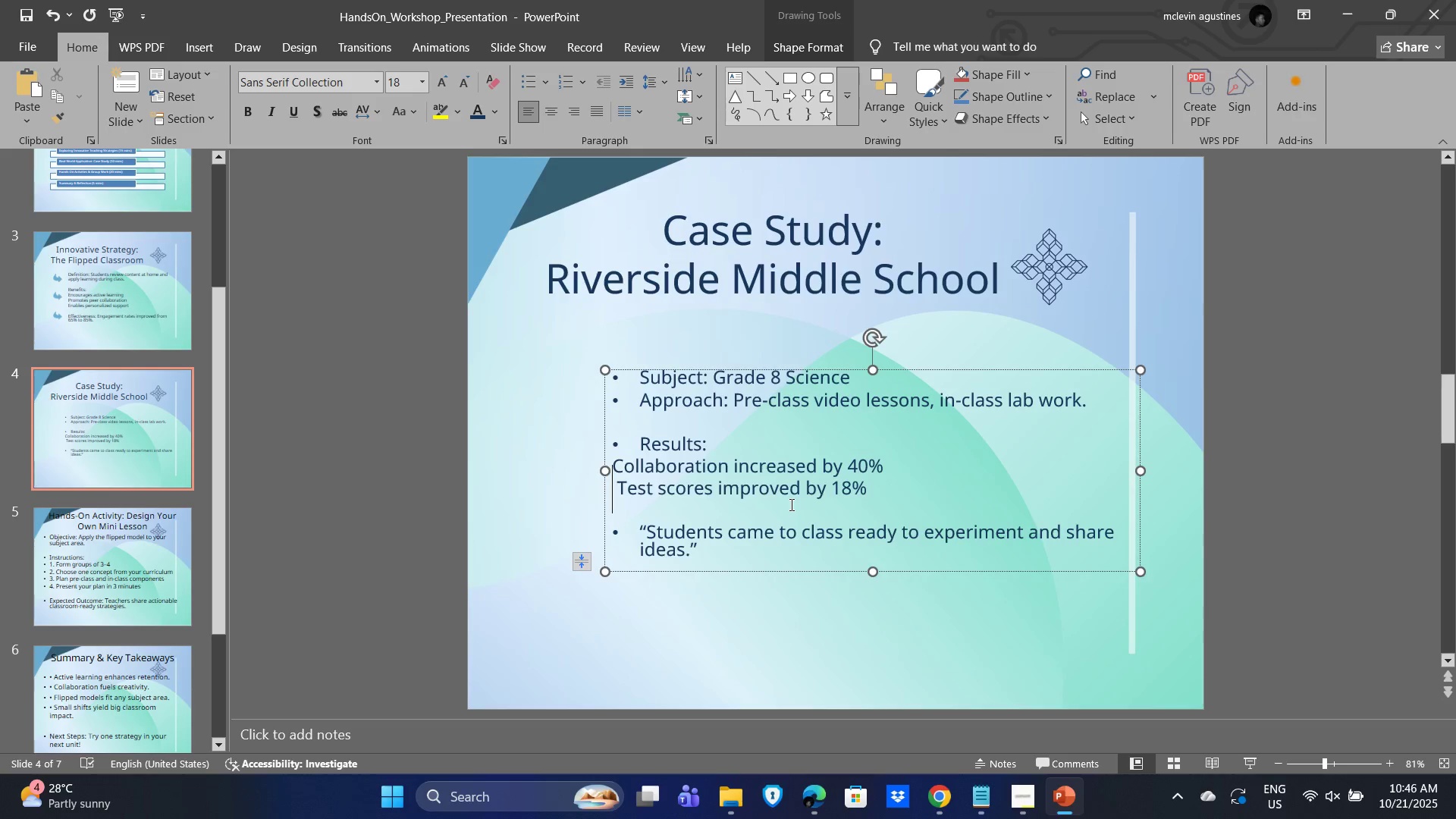 
key(ArrowRight)
 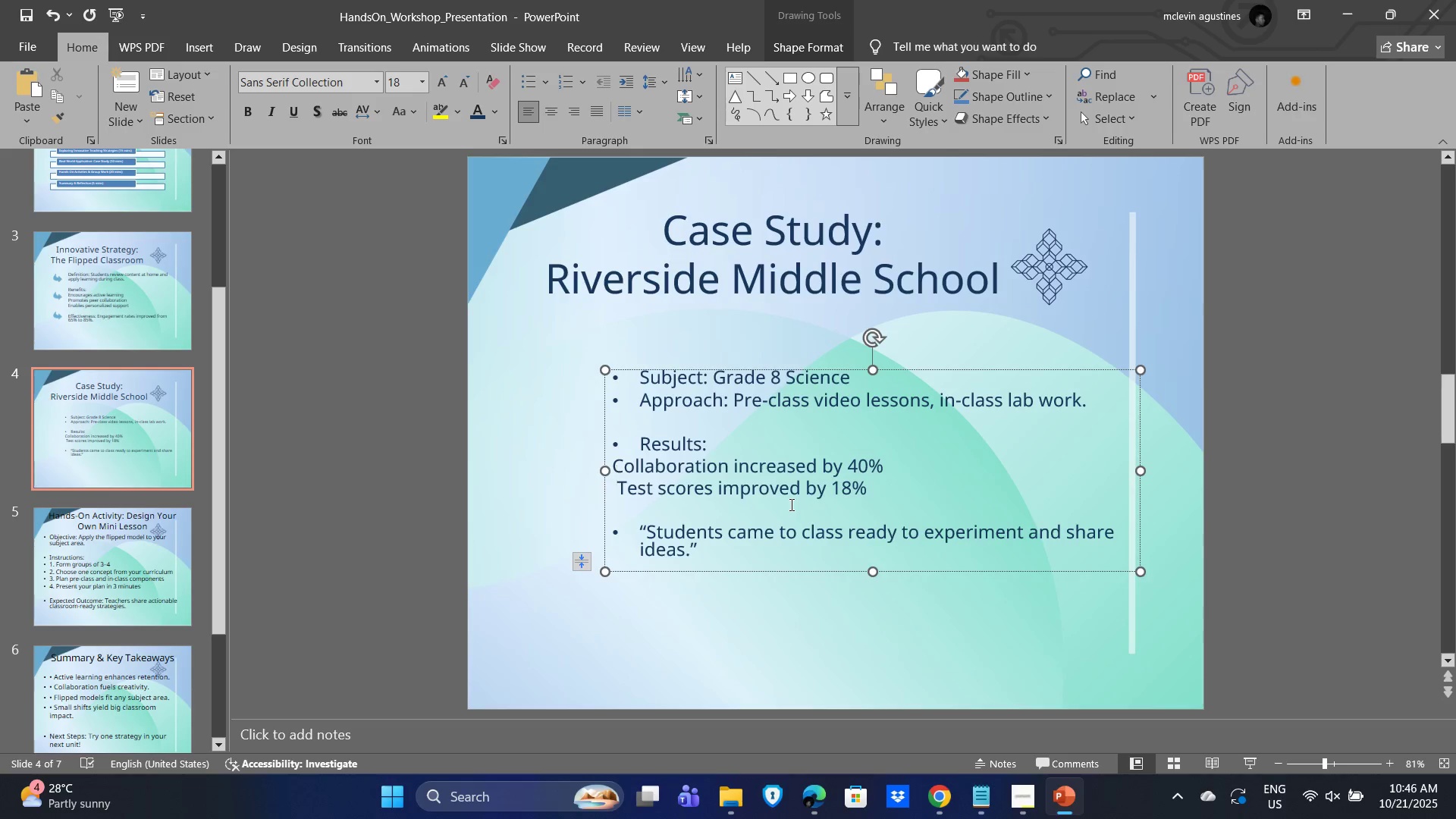 
key(Backspace)
 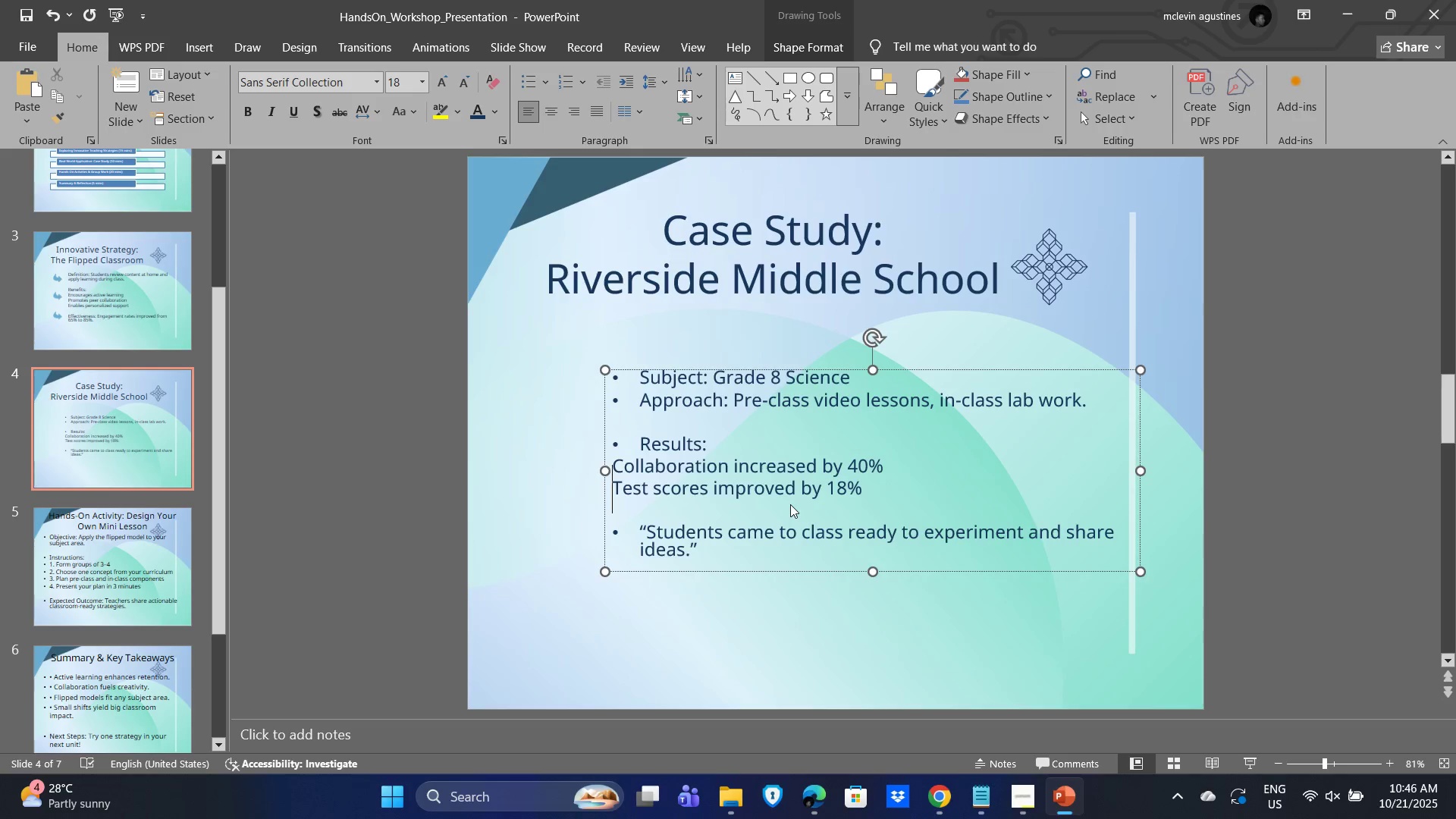 
key(ArrowUp)
 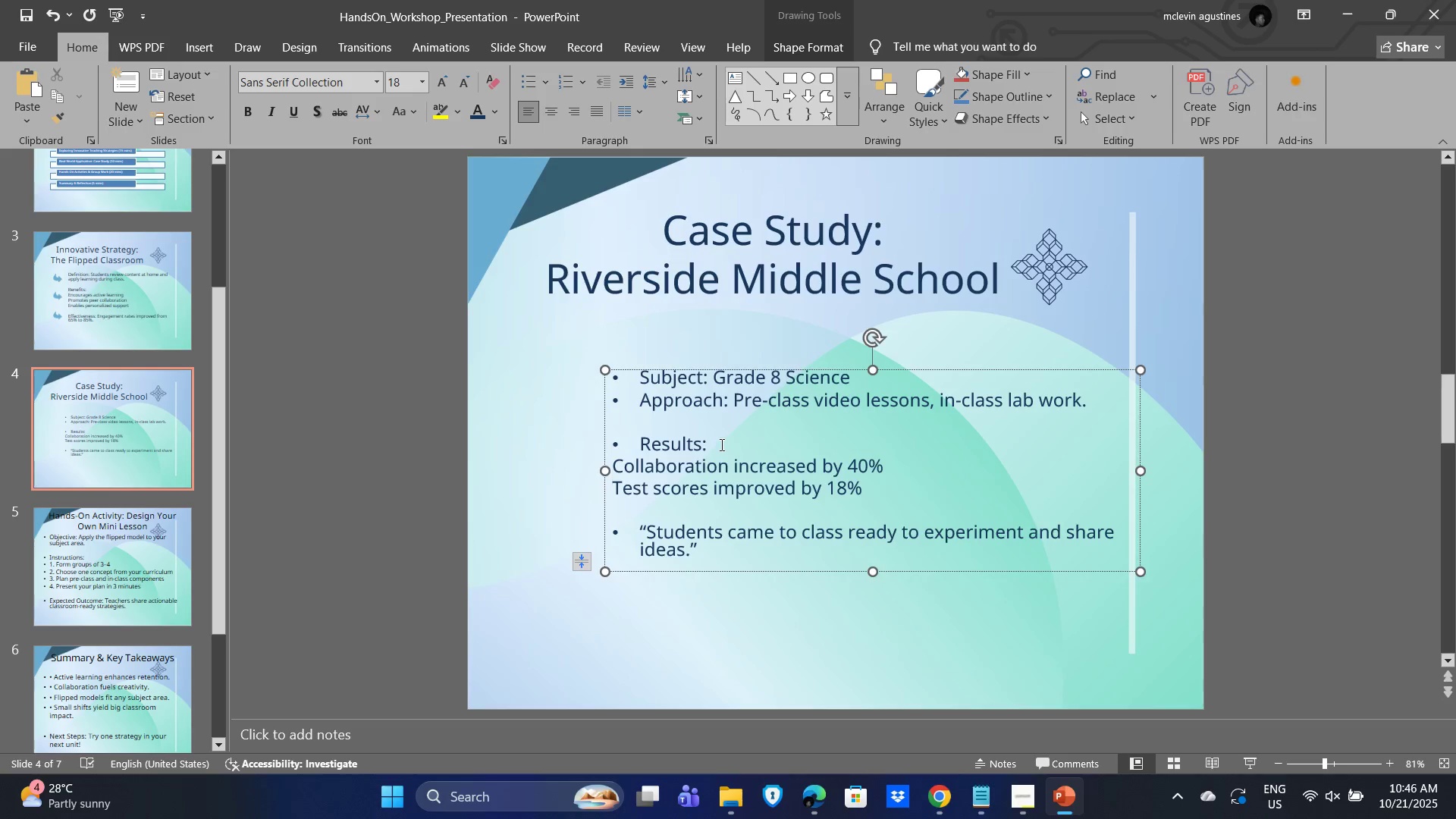 
left_click([632, 398])
 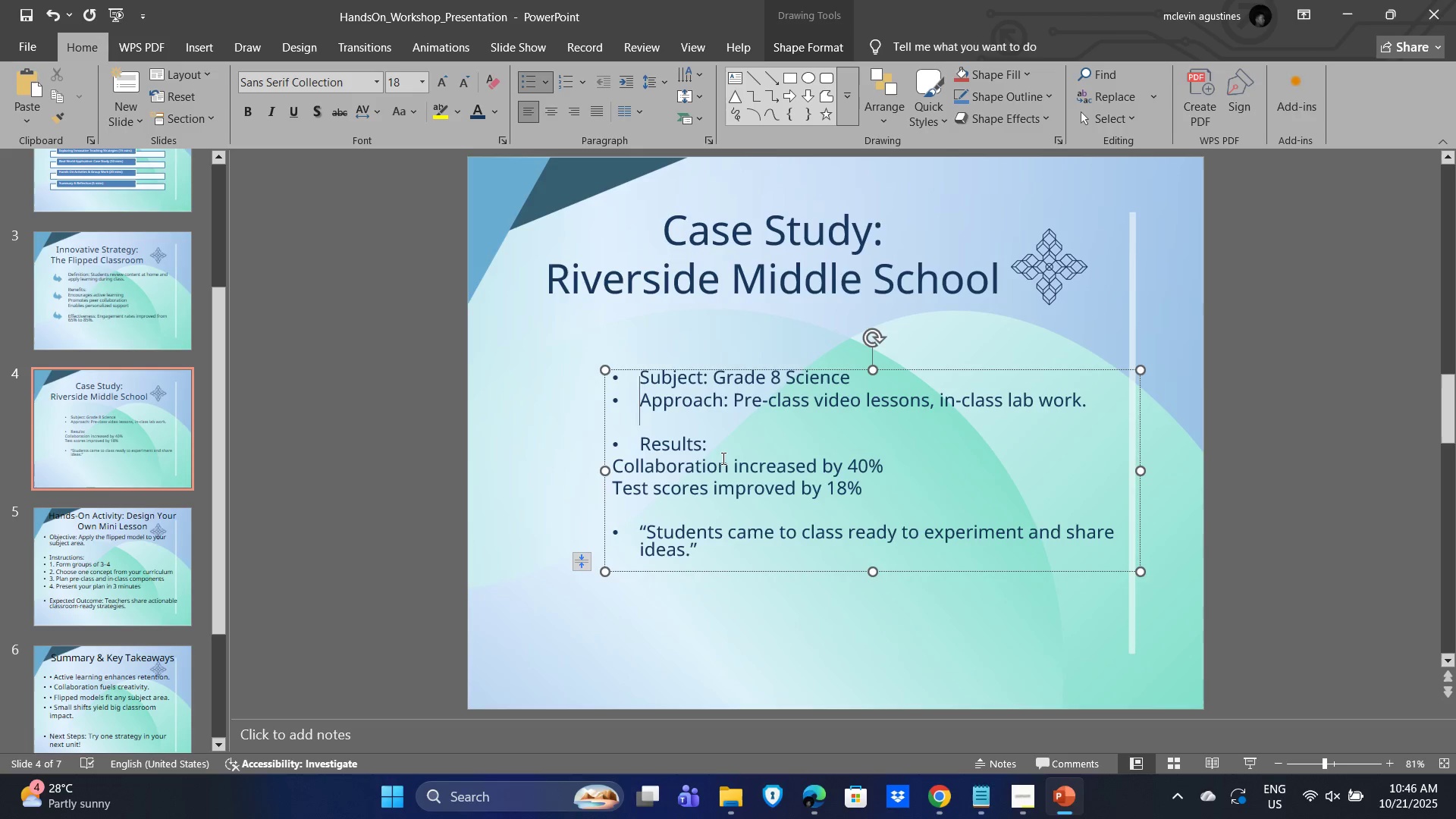 
wait(5.1)
 